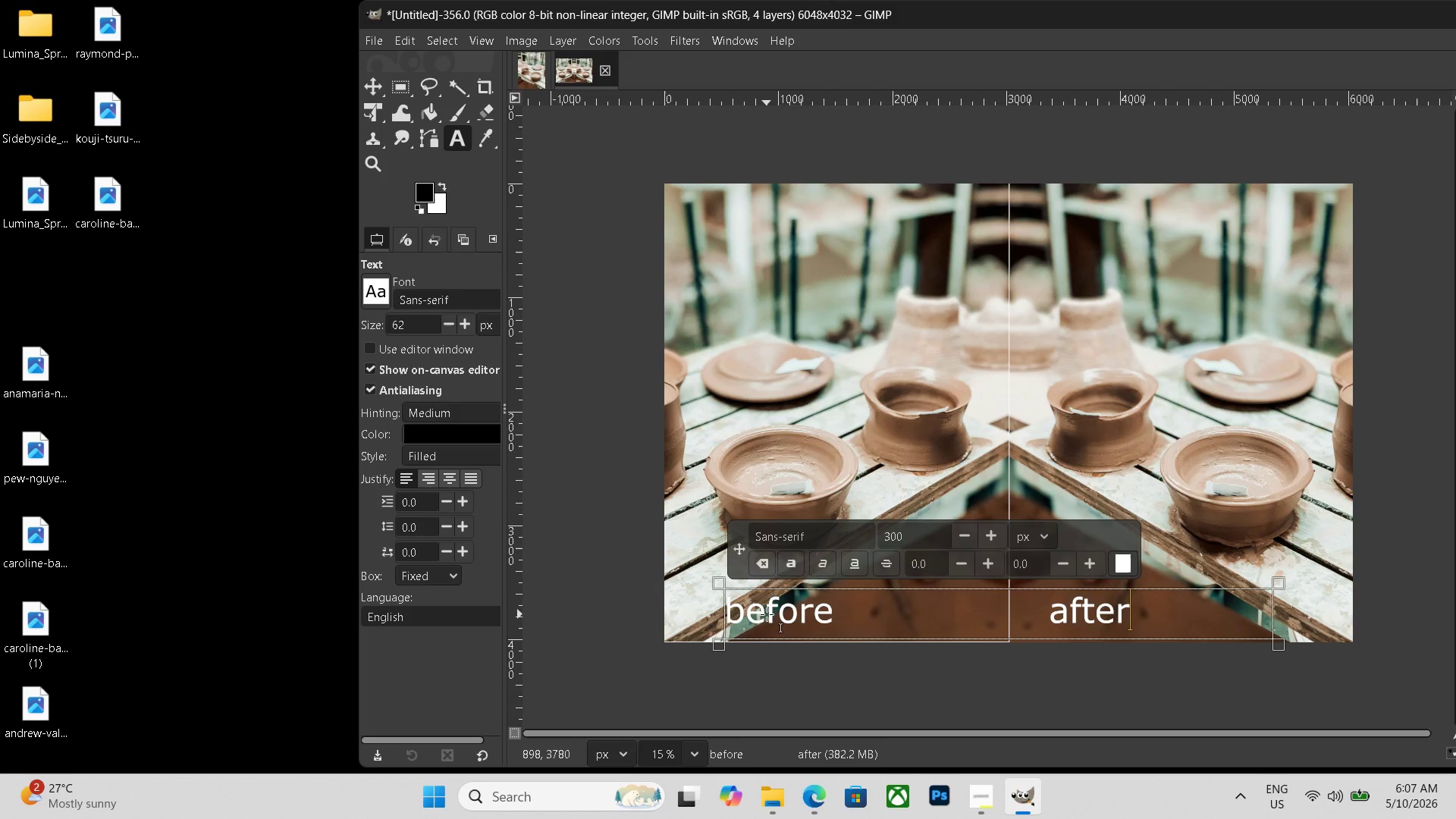 
key(Control+Shift+ShiftLeft)
 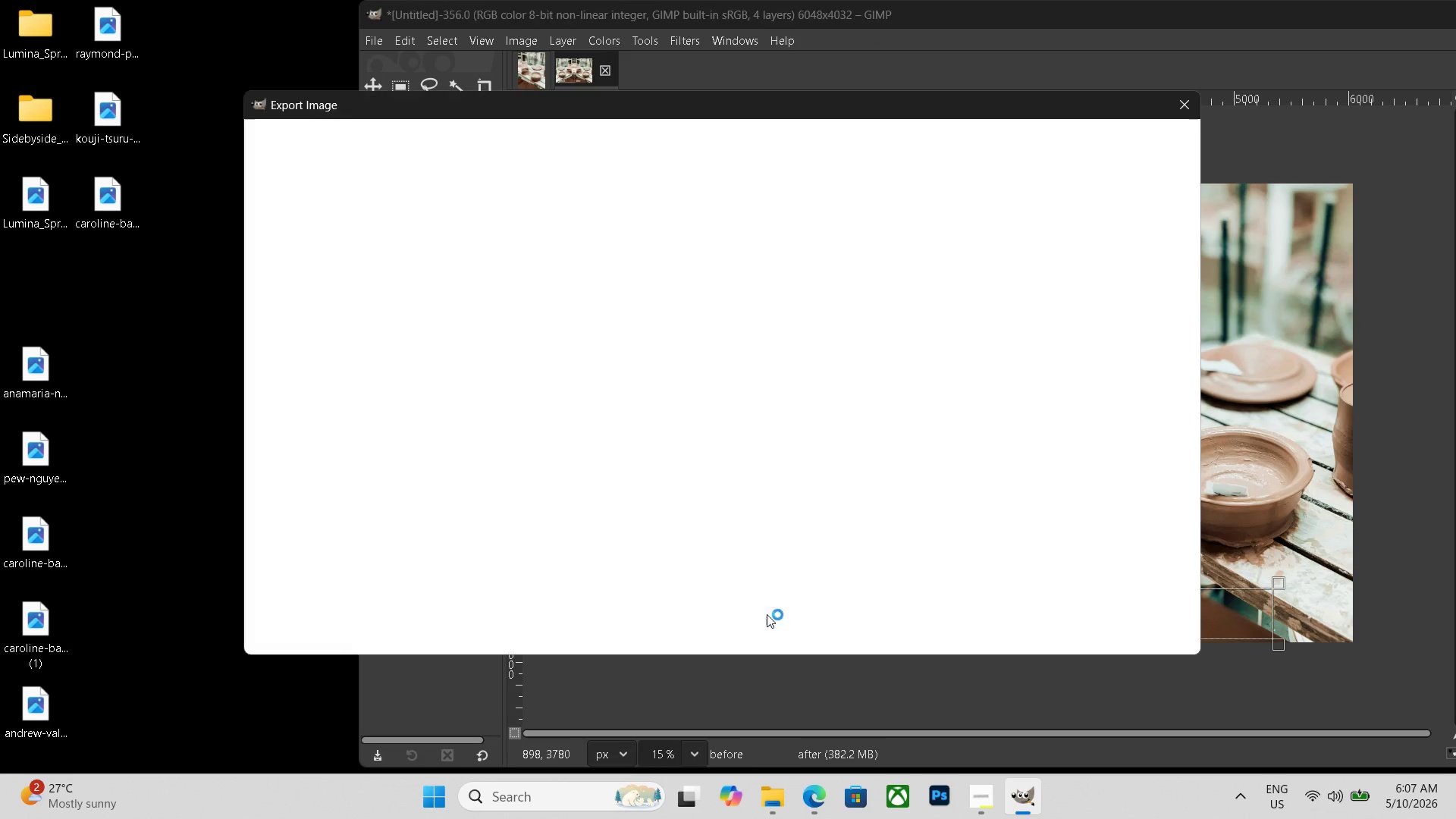 
key(Control+Shift+E)
 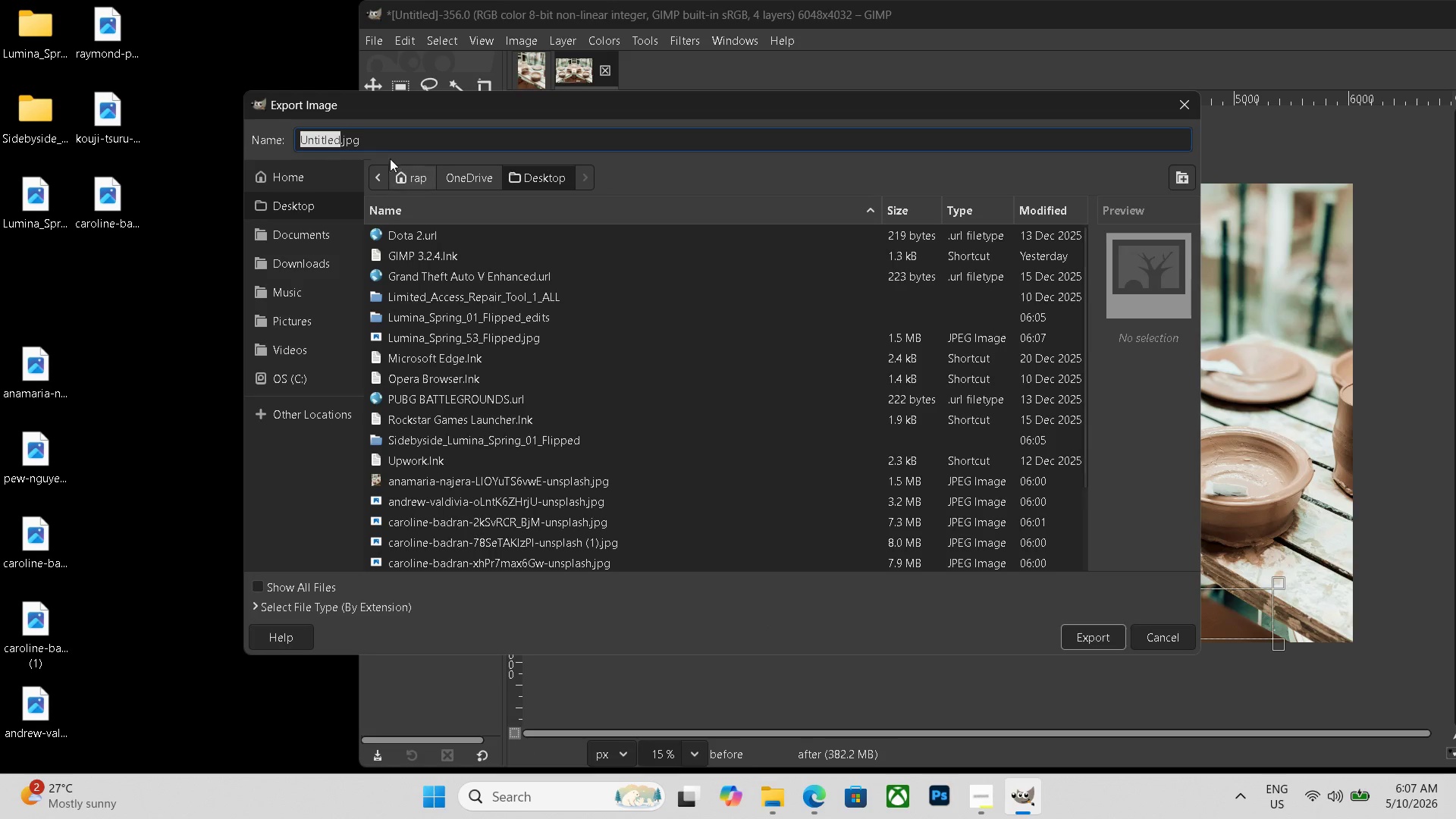 
left_click_drag(start_coordinate=[378, 137], to_coordinate=[17, 86])
 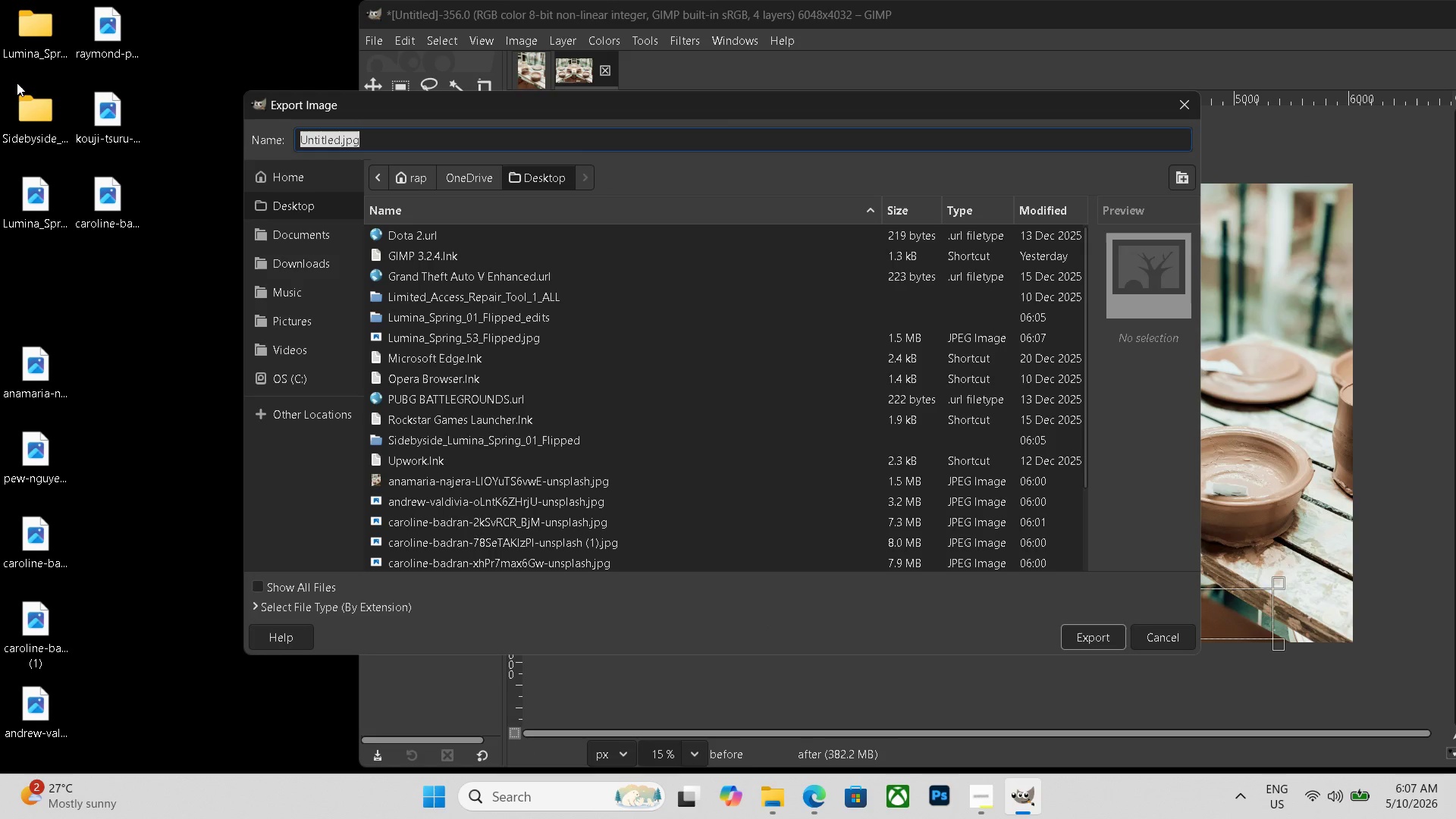 
key(Control+V)
 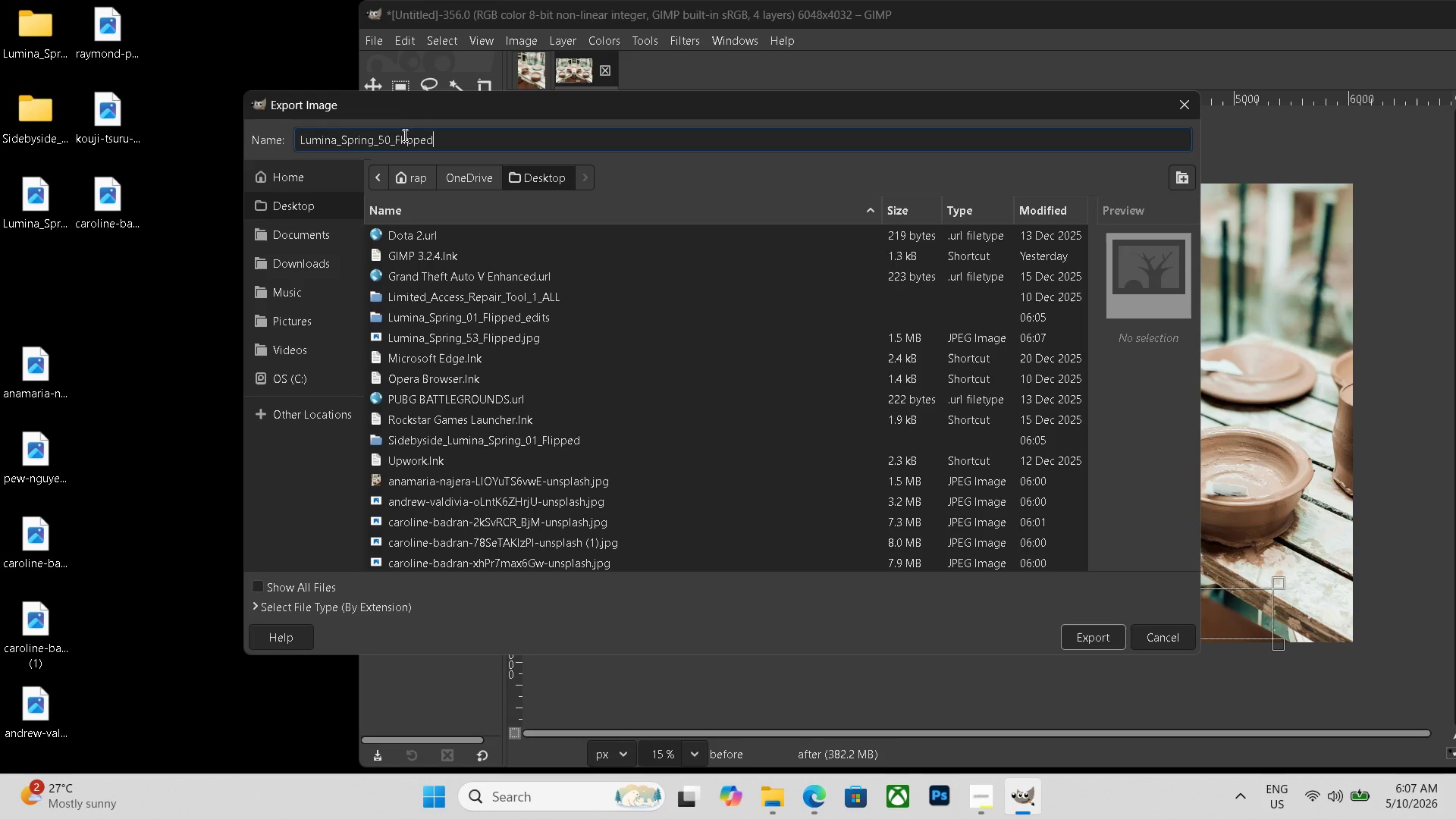 
left_click([391, 140])
 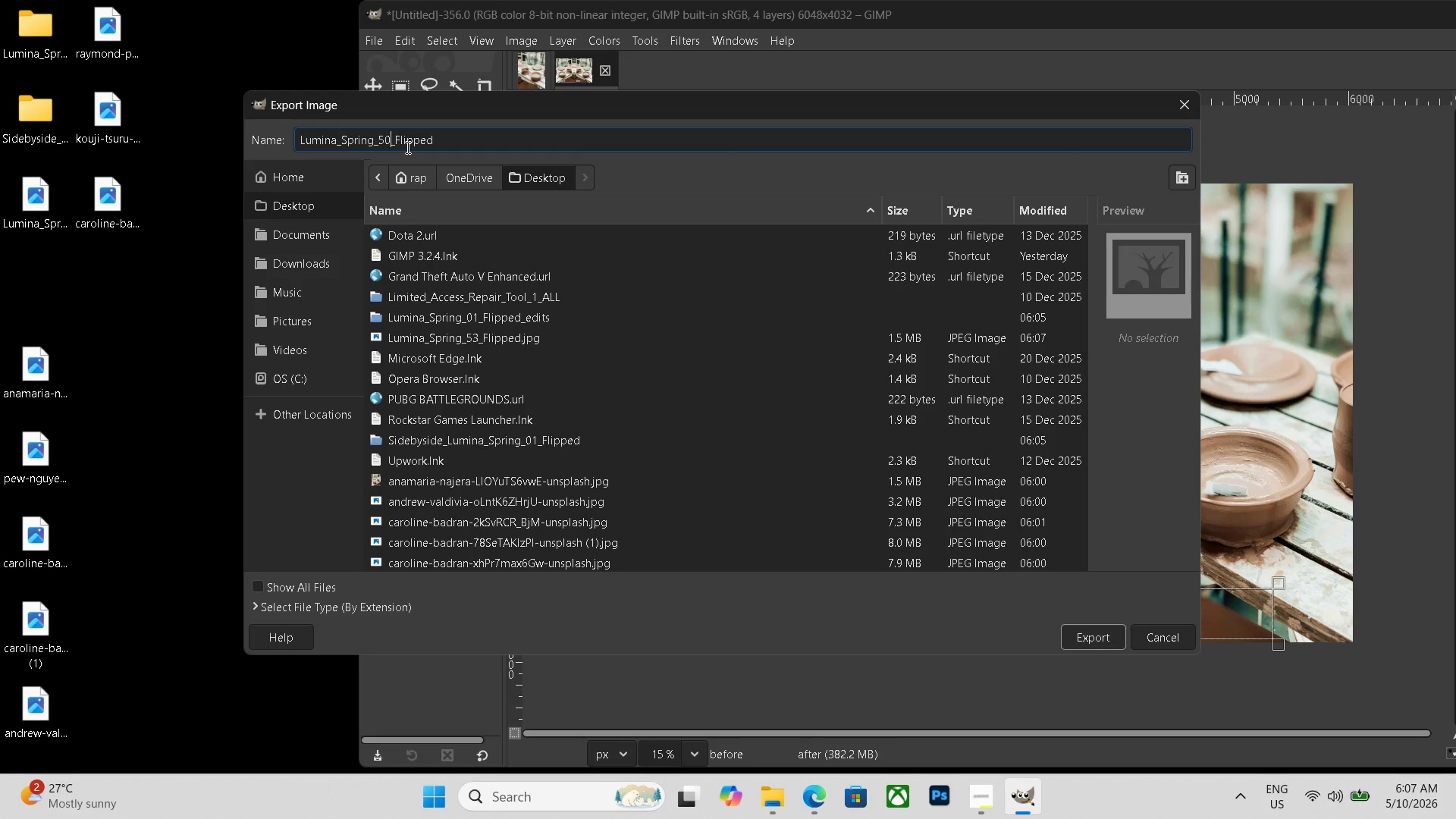 
key(Backspace)
 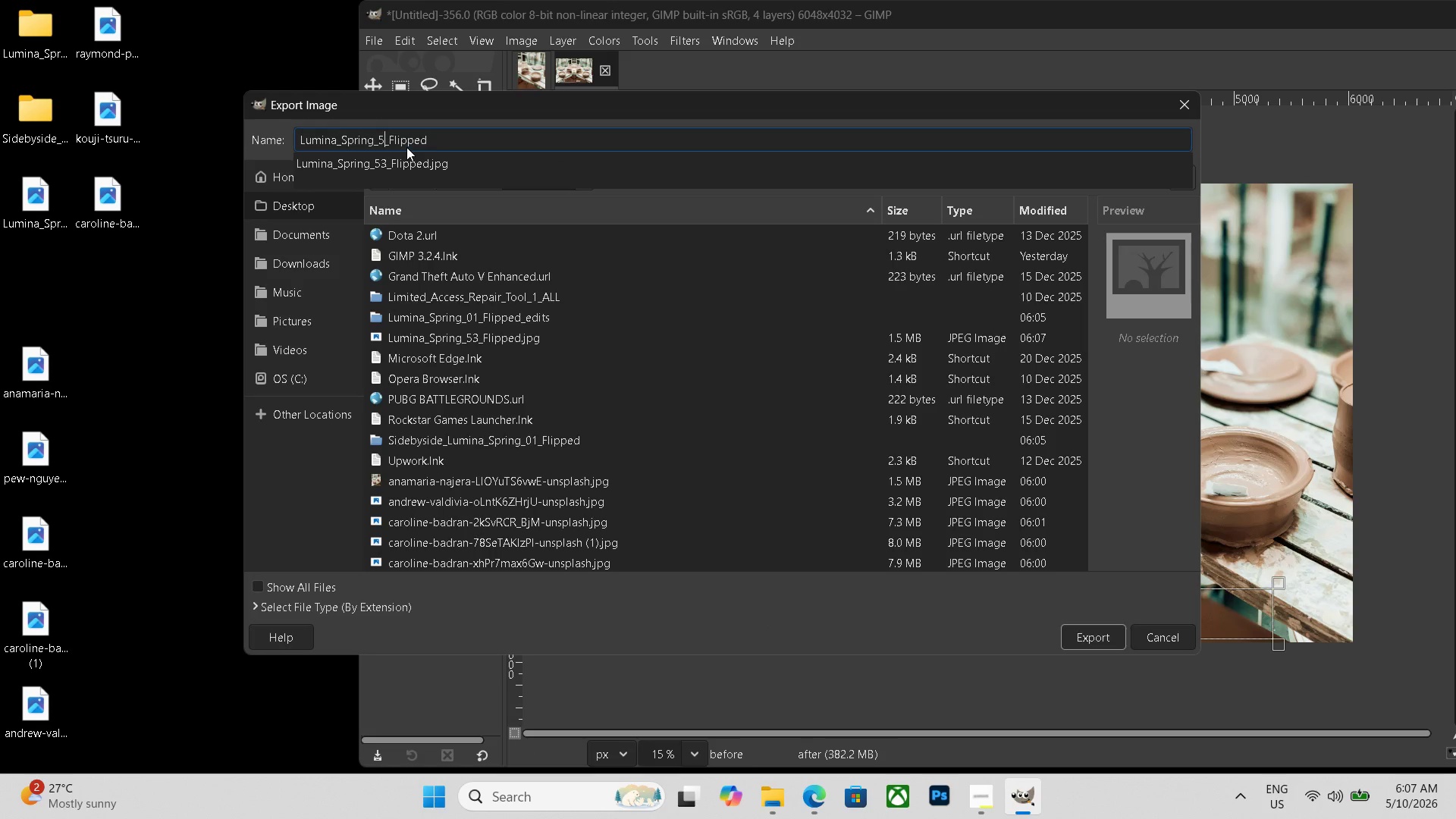 
key(Numpad3)
 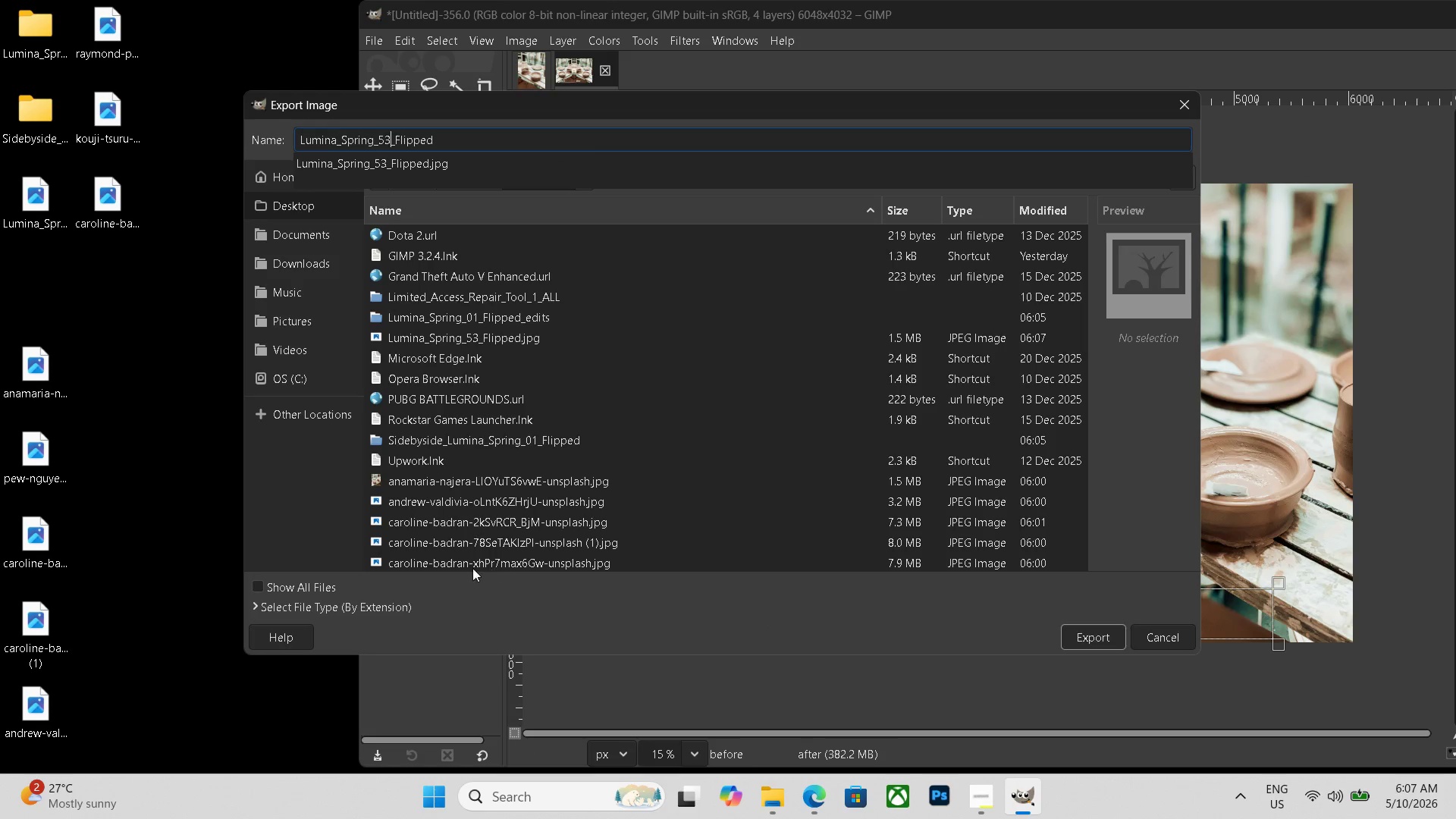 
left_click([409, 601])
 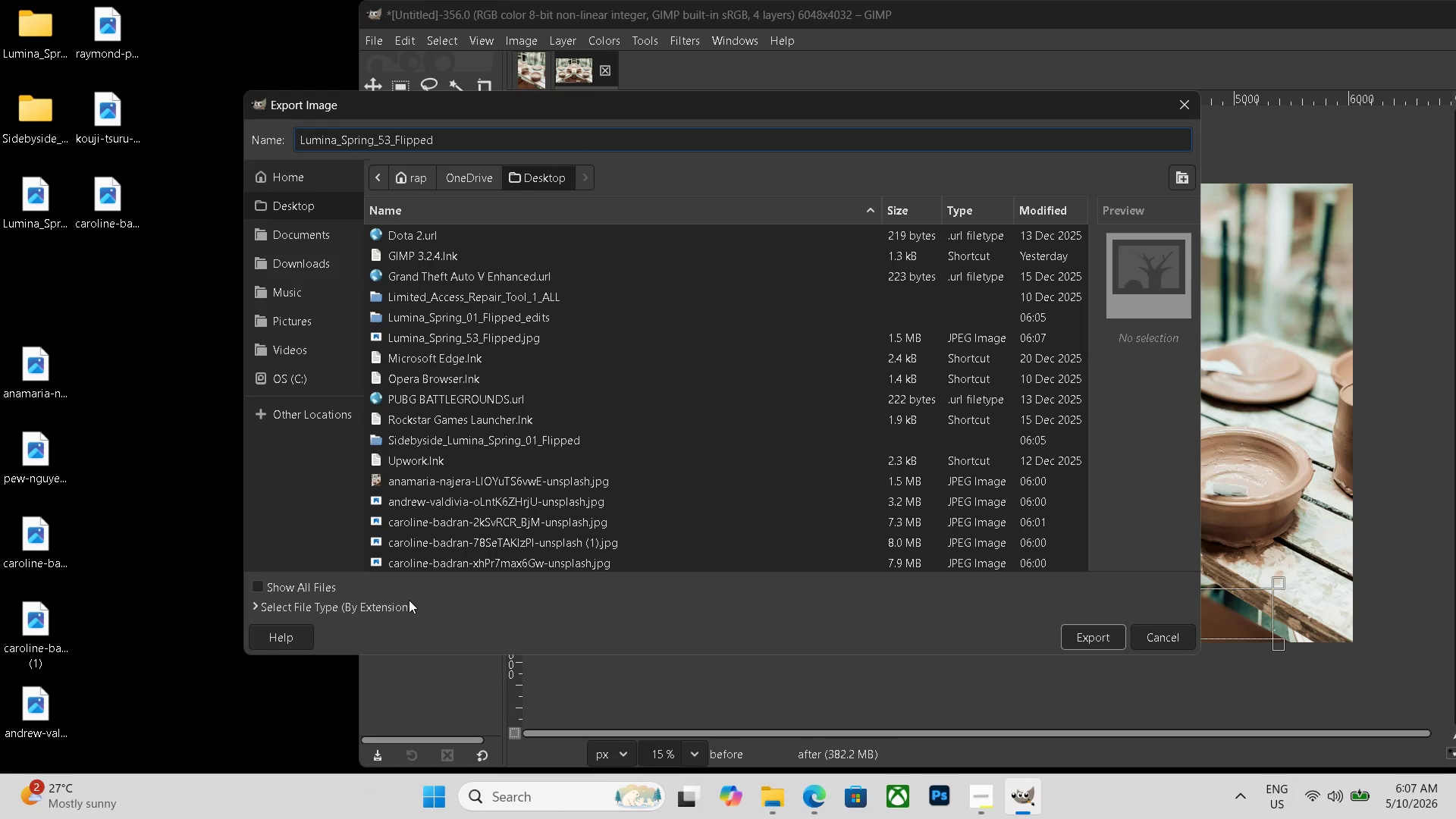 
left_click([400, 610])
 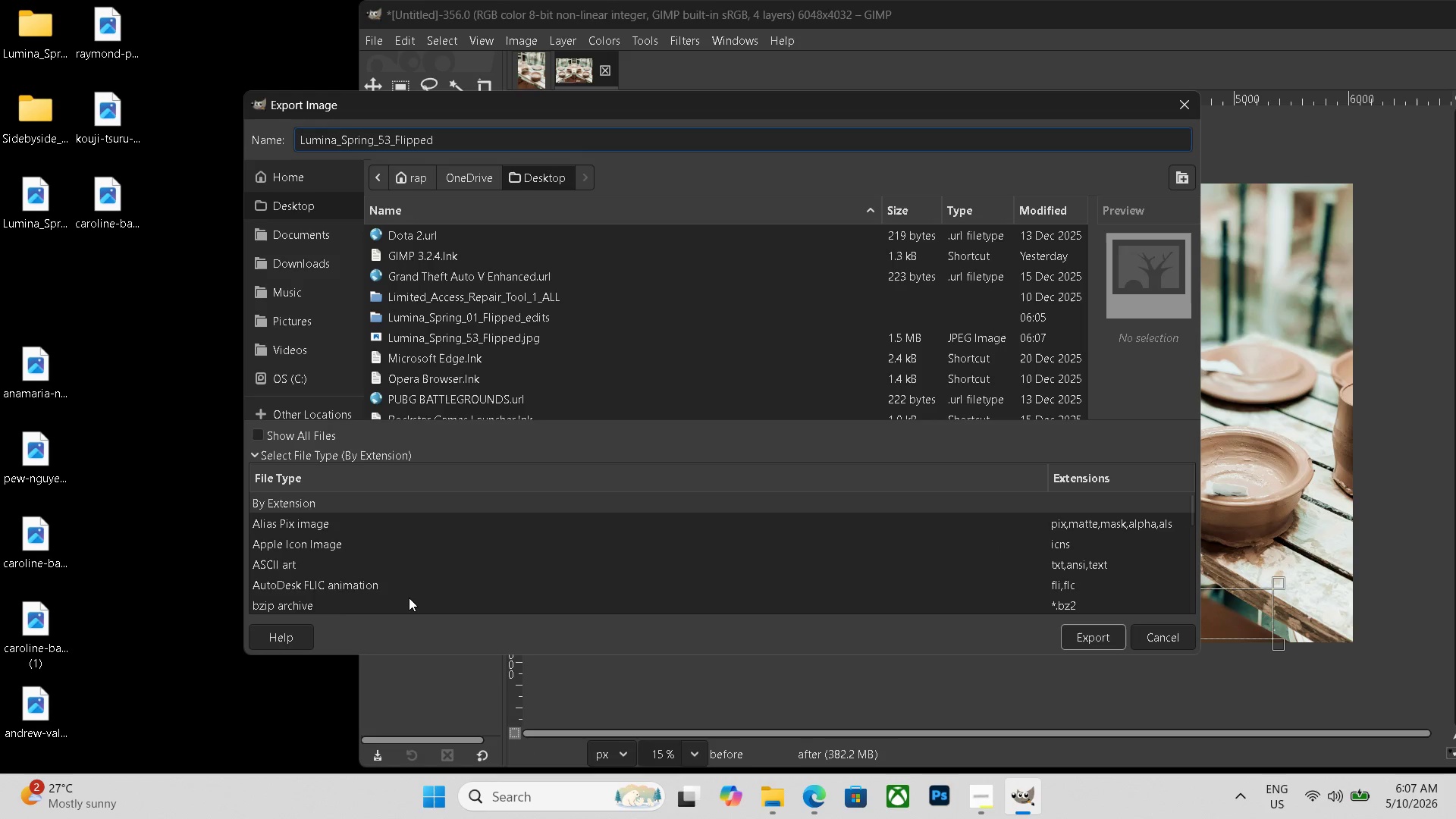 
scroll: coordinate [405, 595], scroll_direction: down, amount: 28.0
 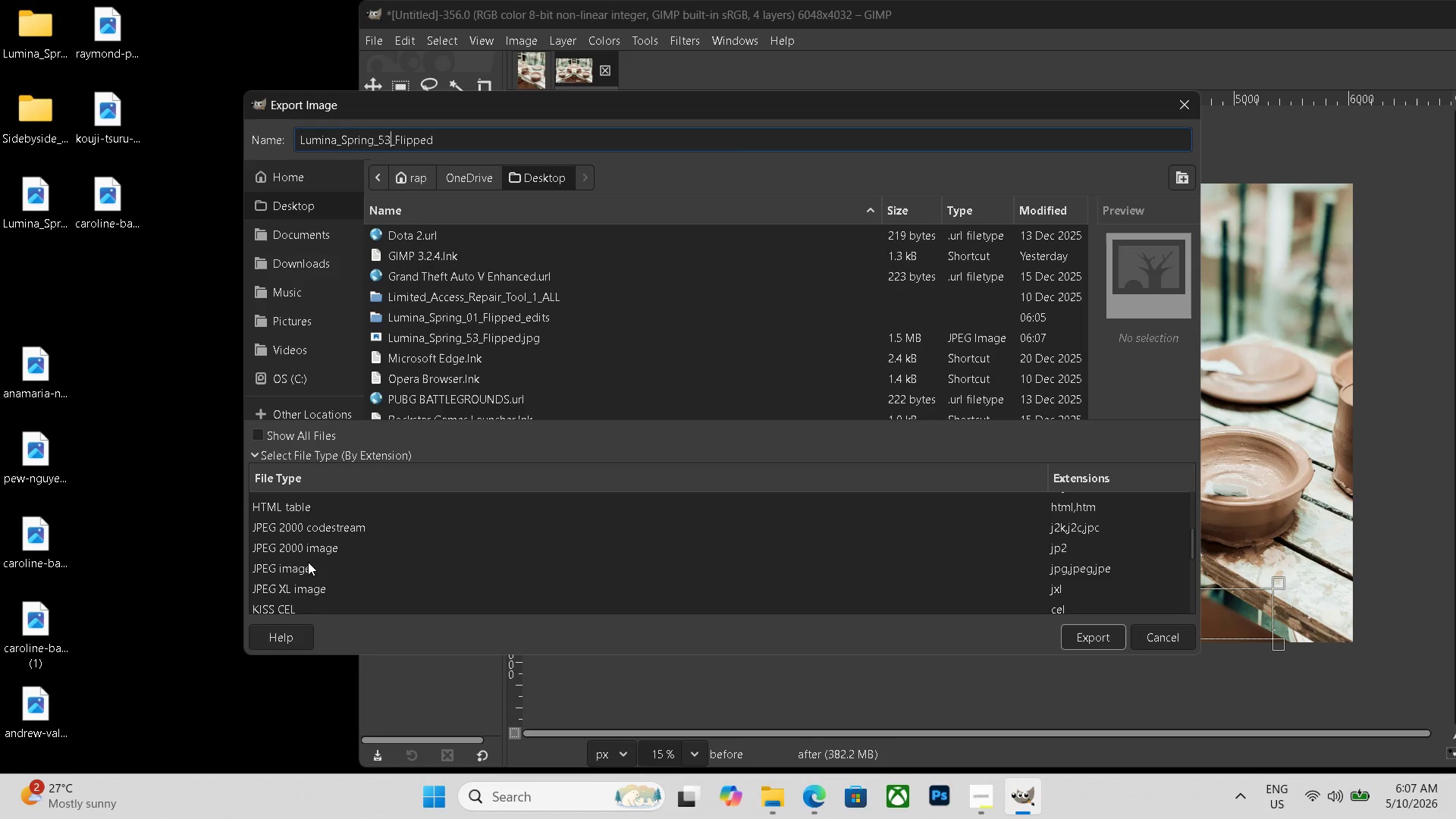 
left_click([307, 567])
 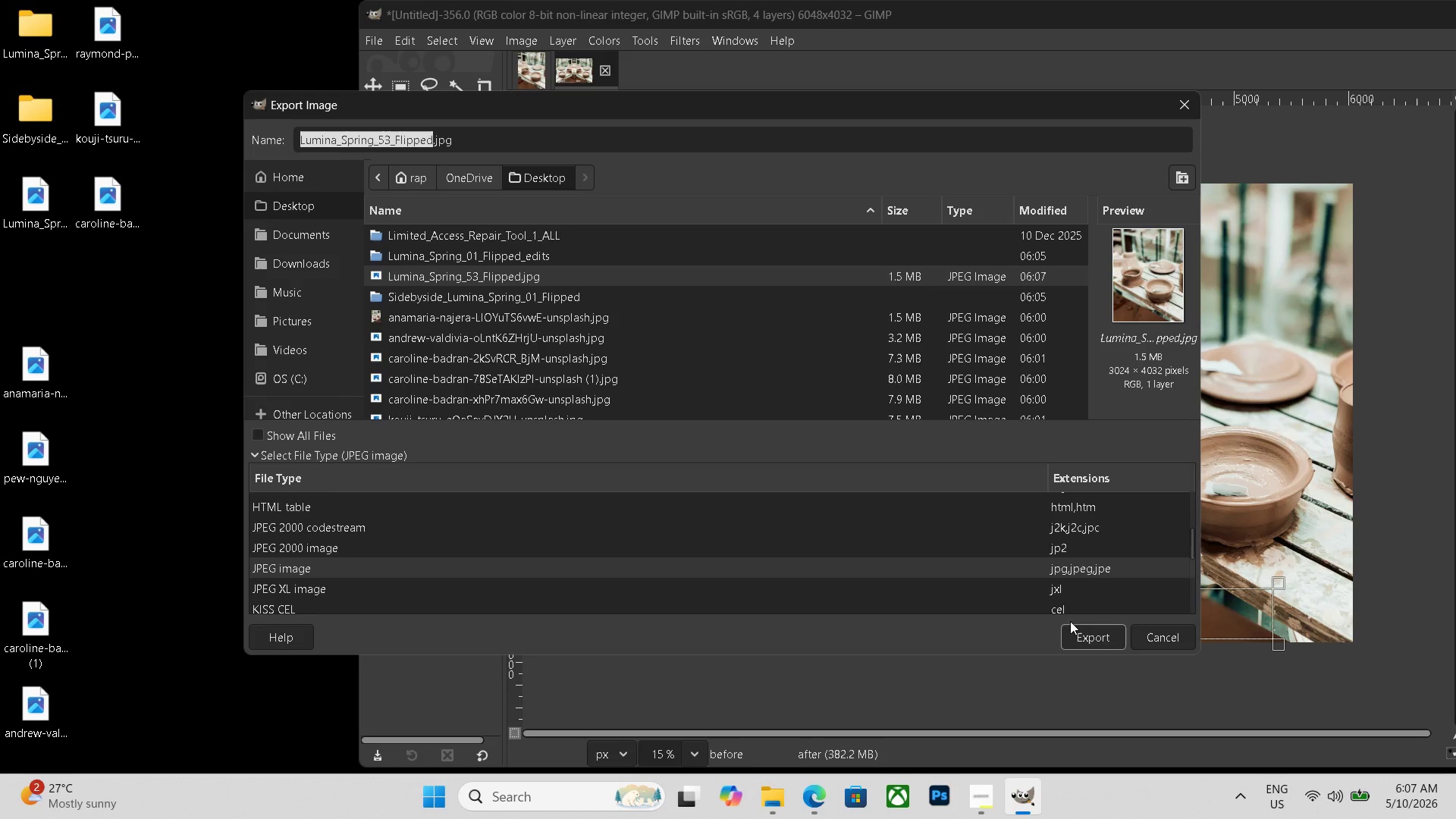 
double_click([1081, 632])
 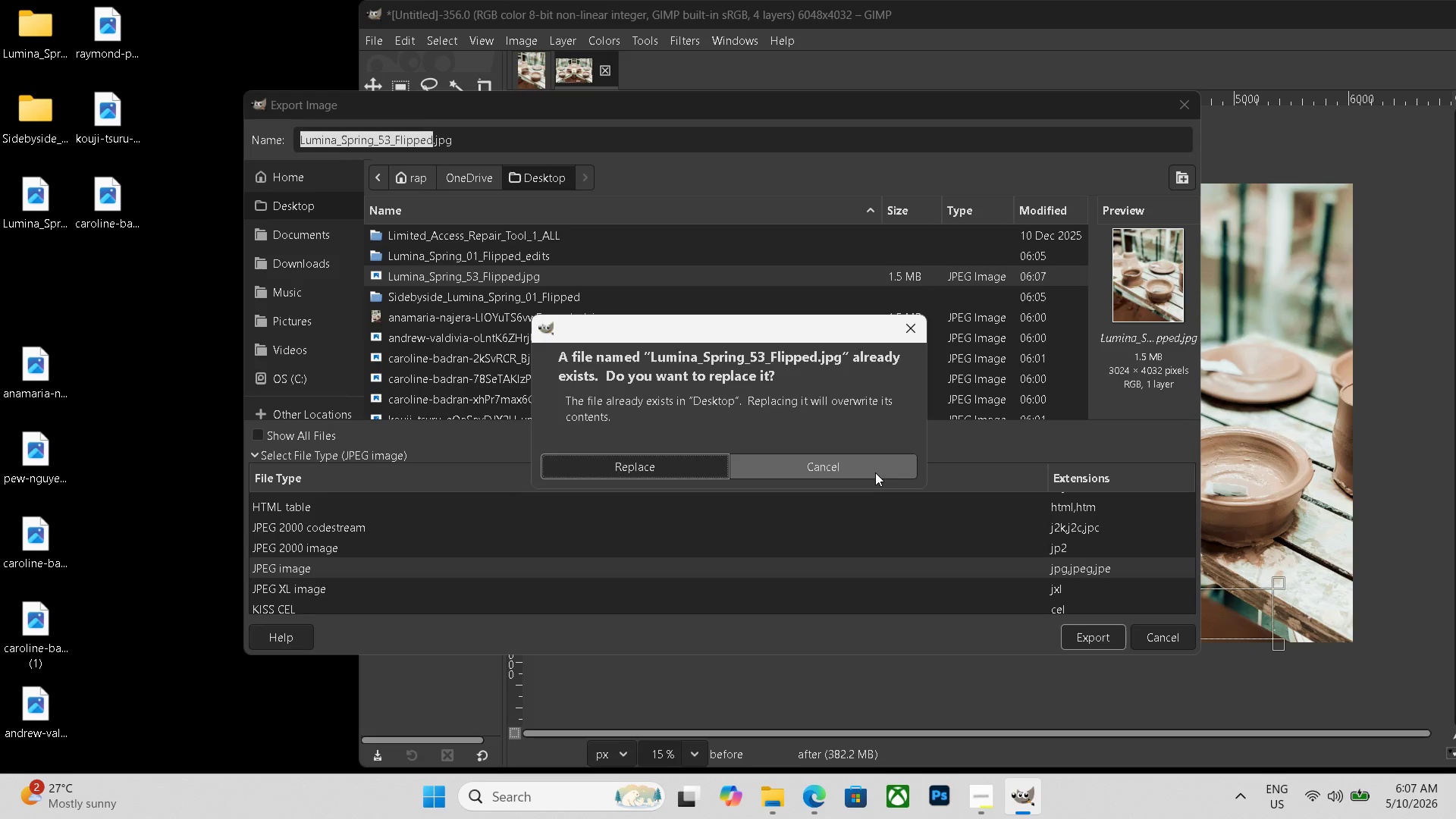 
left_click([875, 472])
 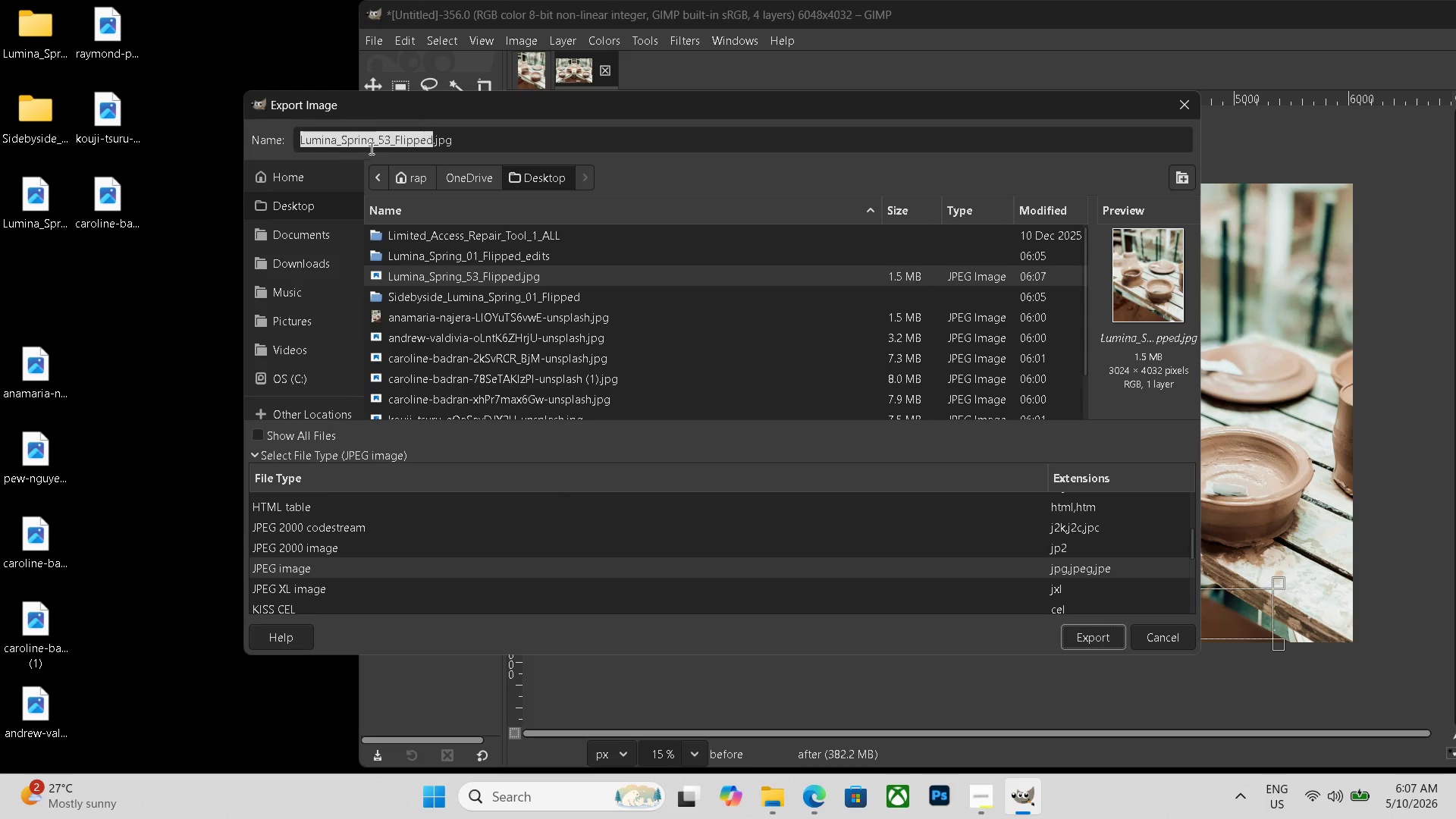 
key(ArrowLeft)
 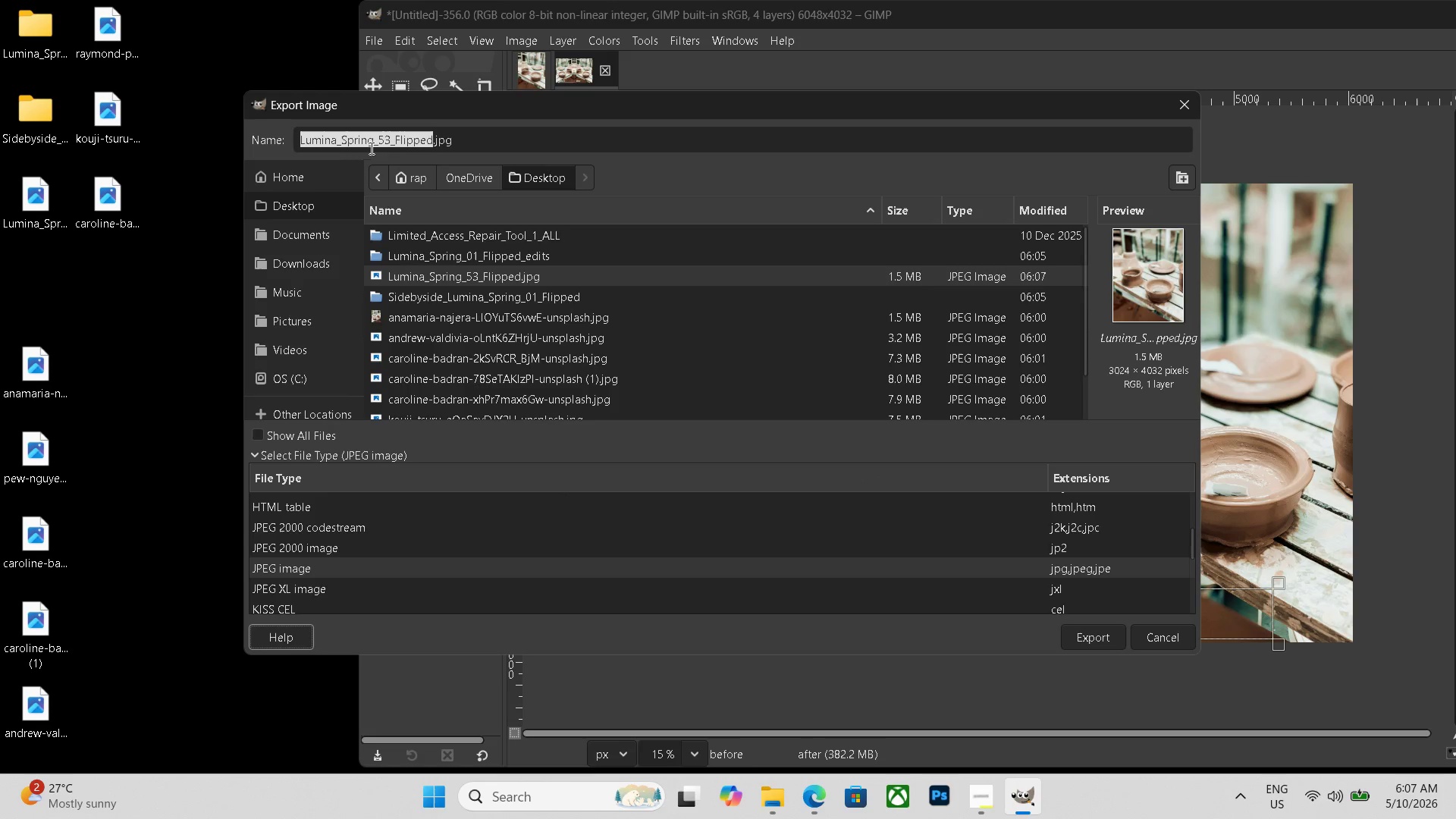 
key(ArrowLeft)
 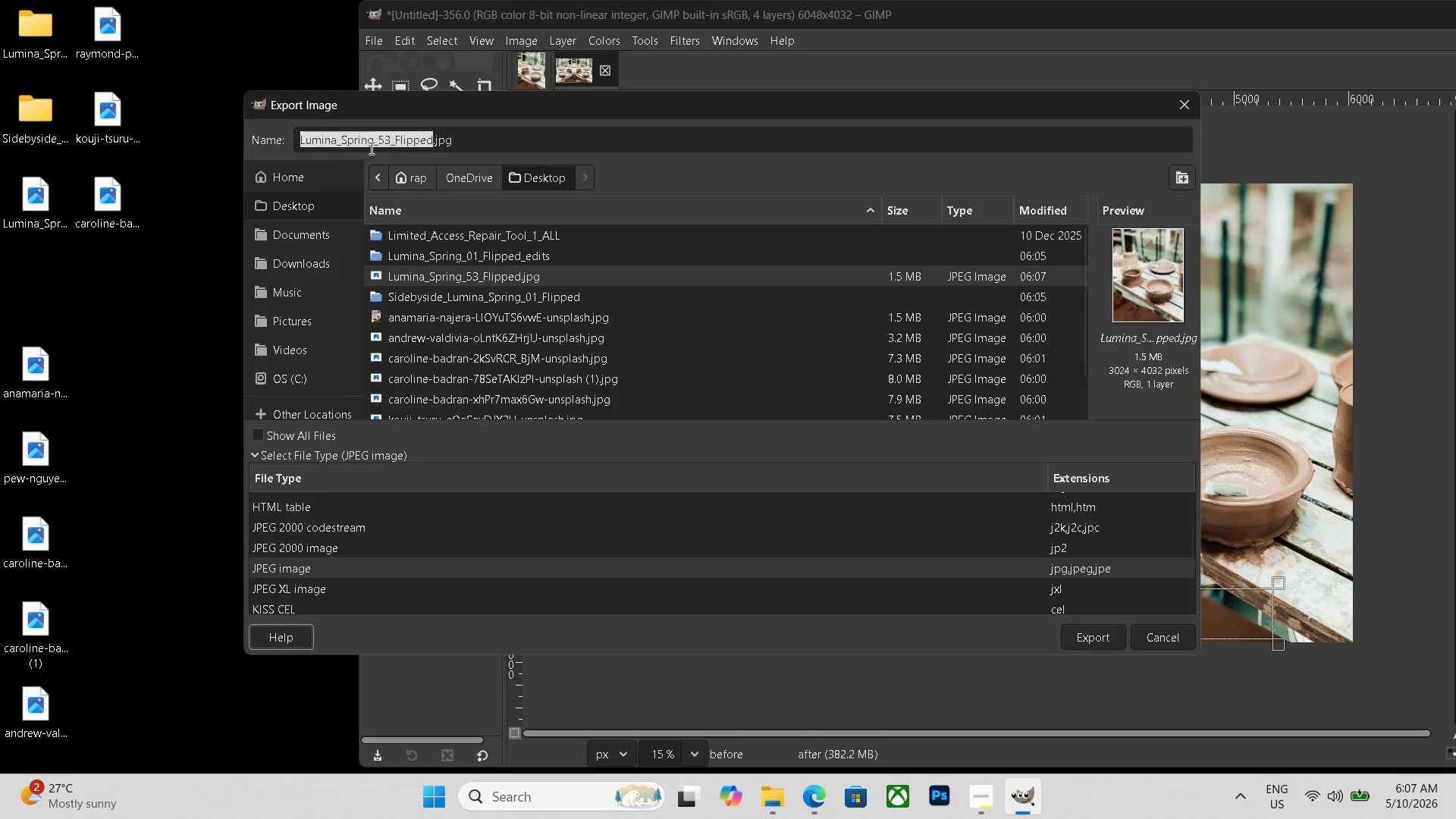 
key(ArrowRight)
 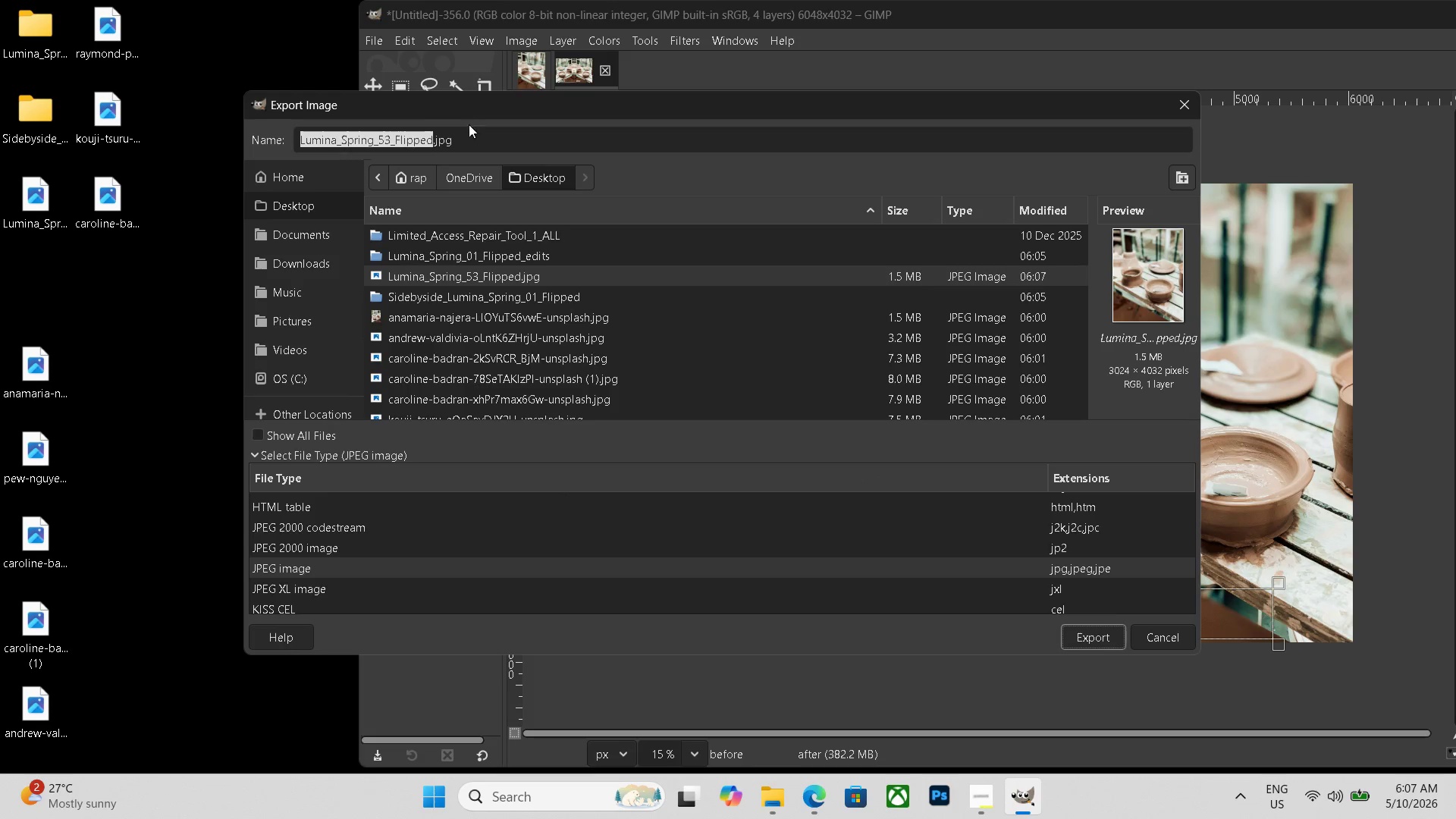 
left_click([472, 136])
 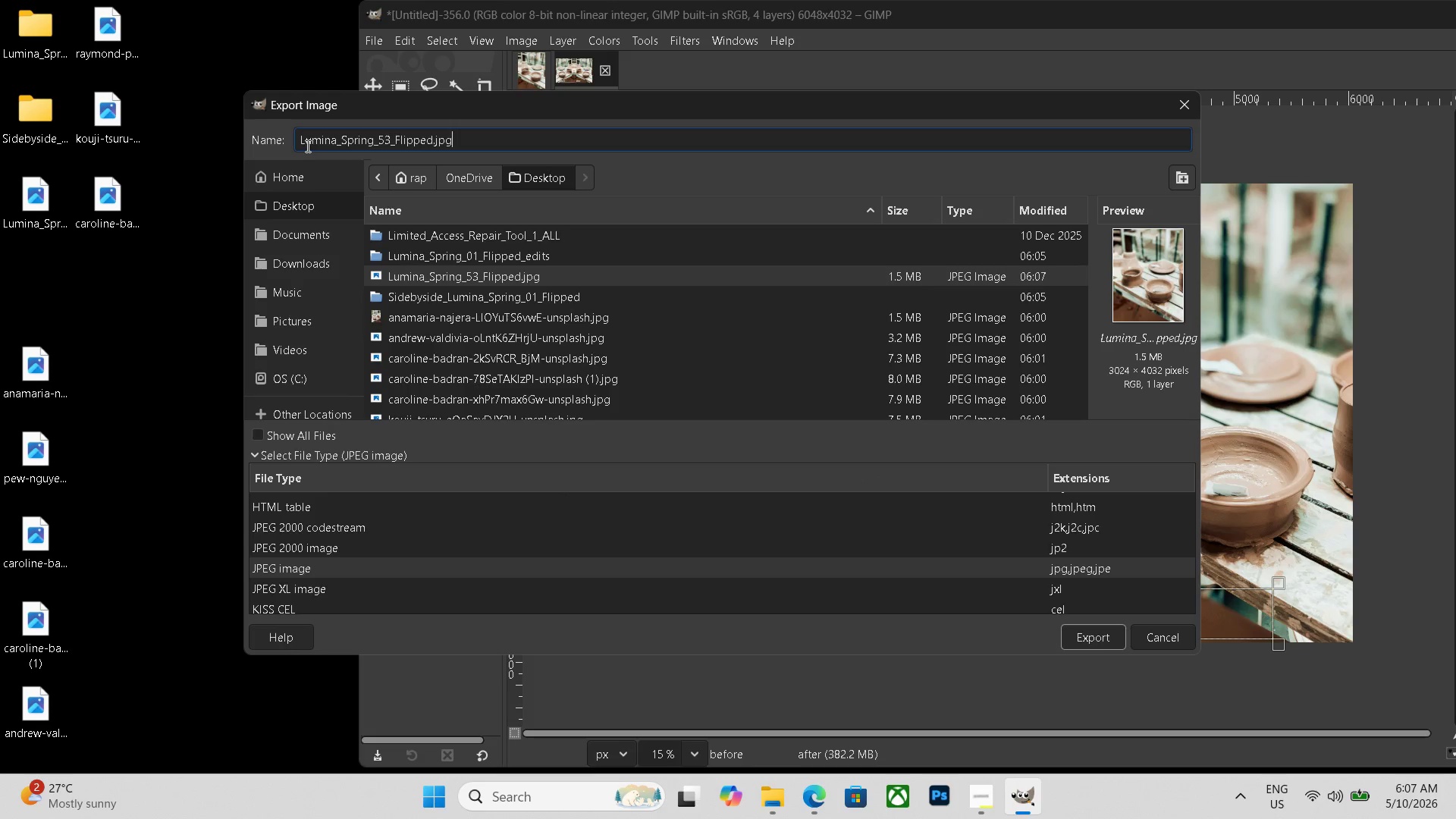 
left_click([301, 139])
 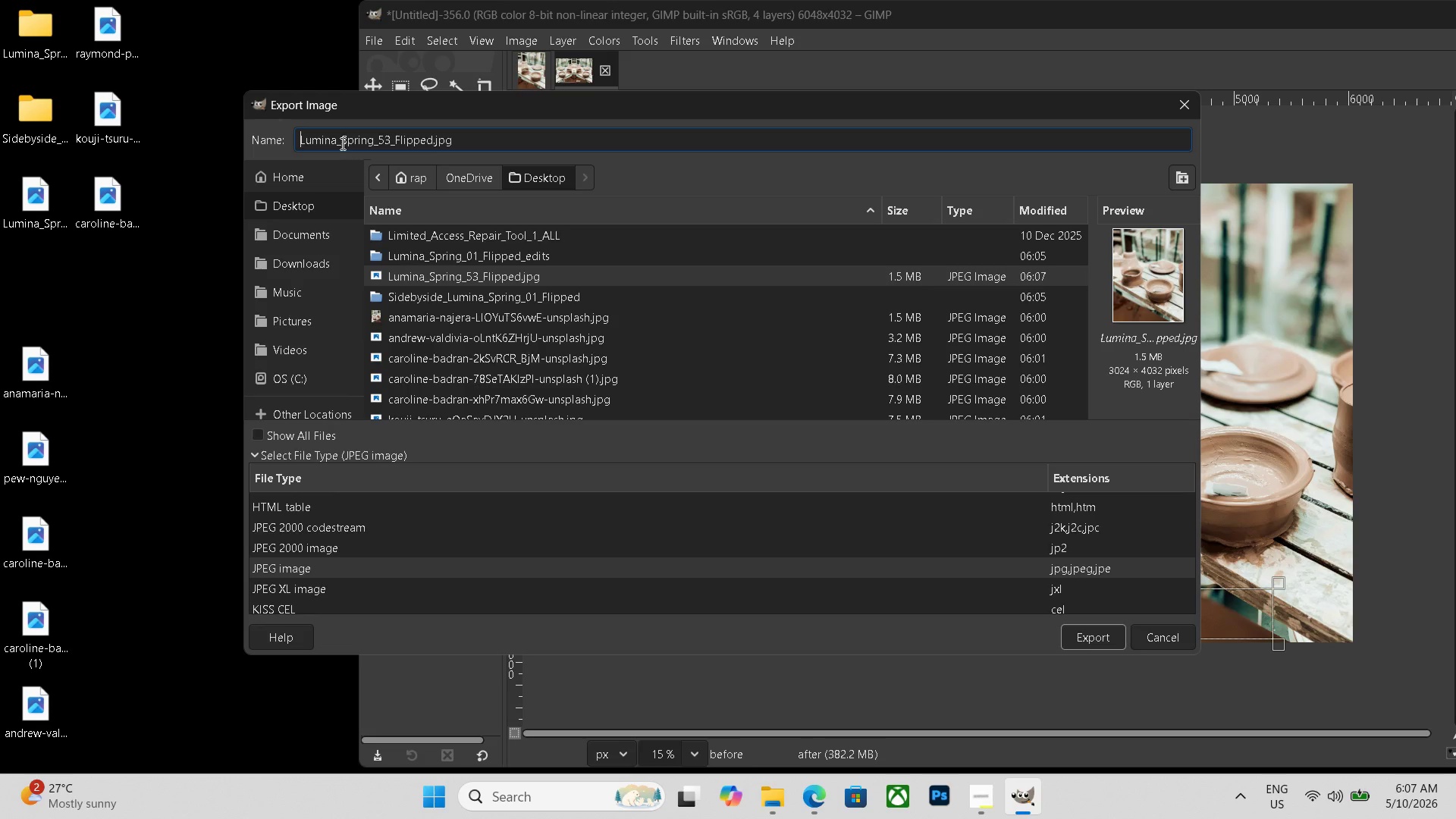 
type(sidey)
key(Backspace)
type(byside_)
 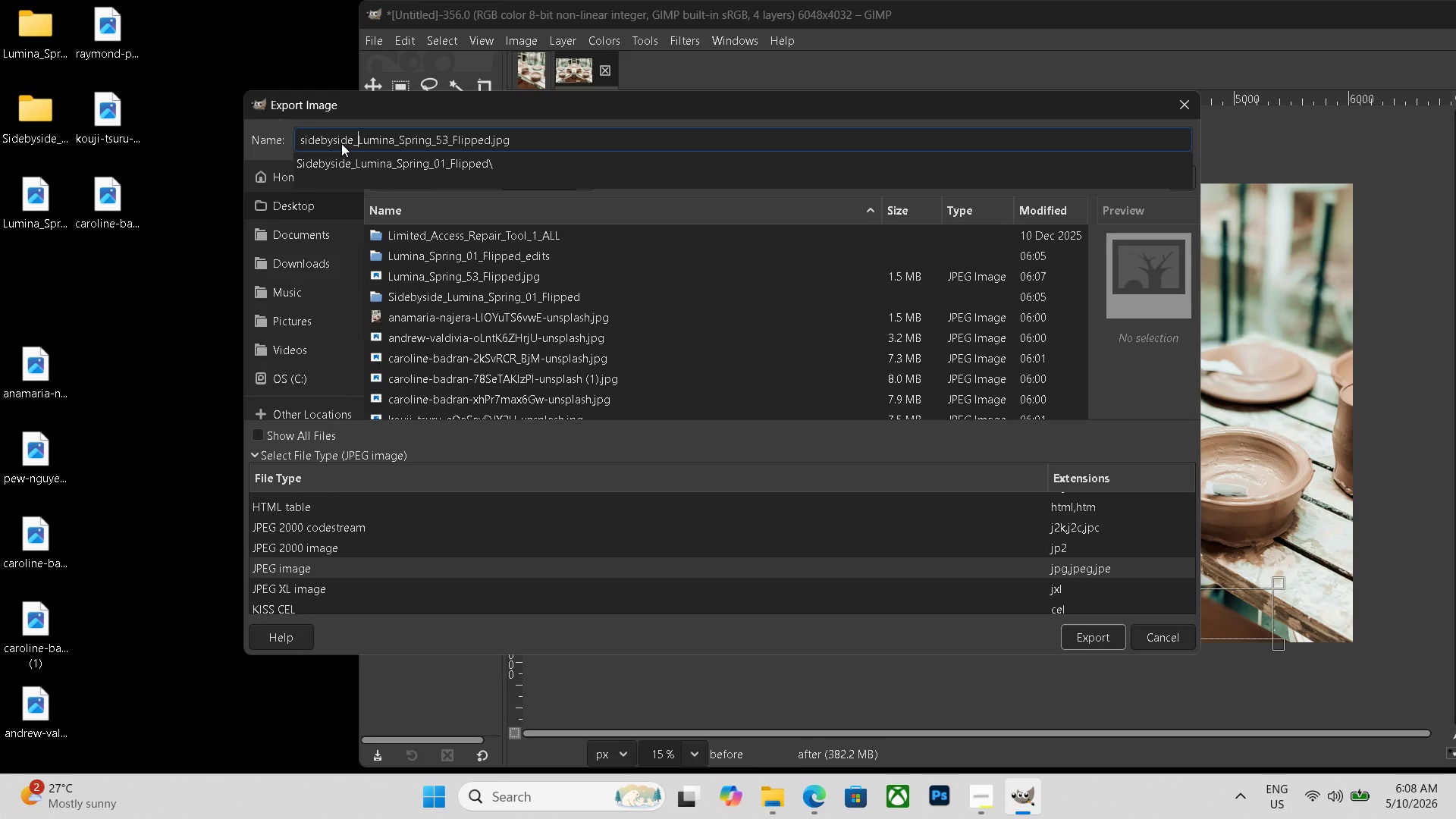 
left_click([1109, 635])
 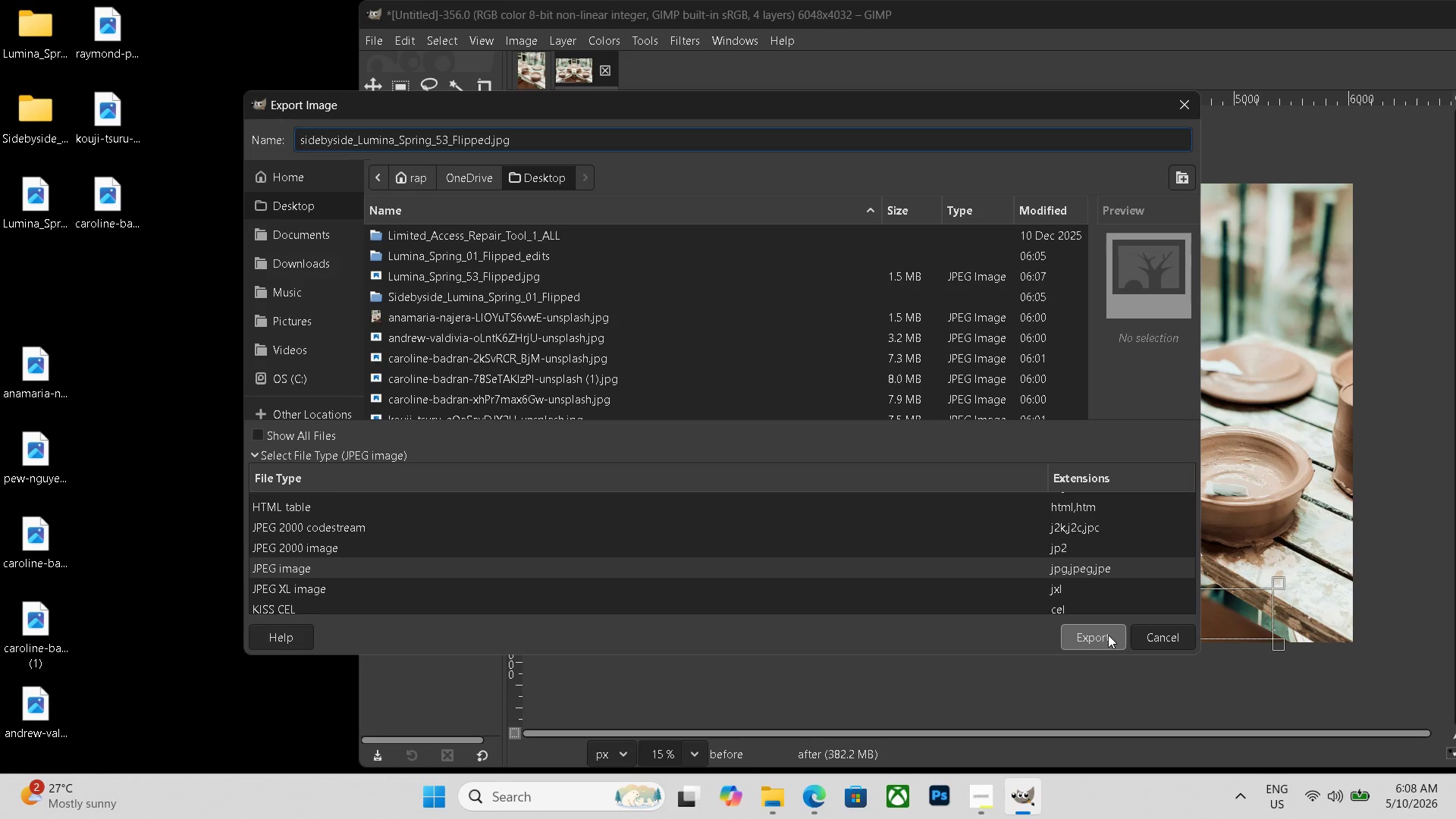 
left_click([1098, 637])
 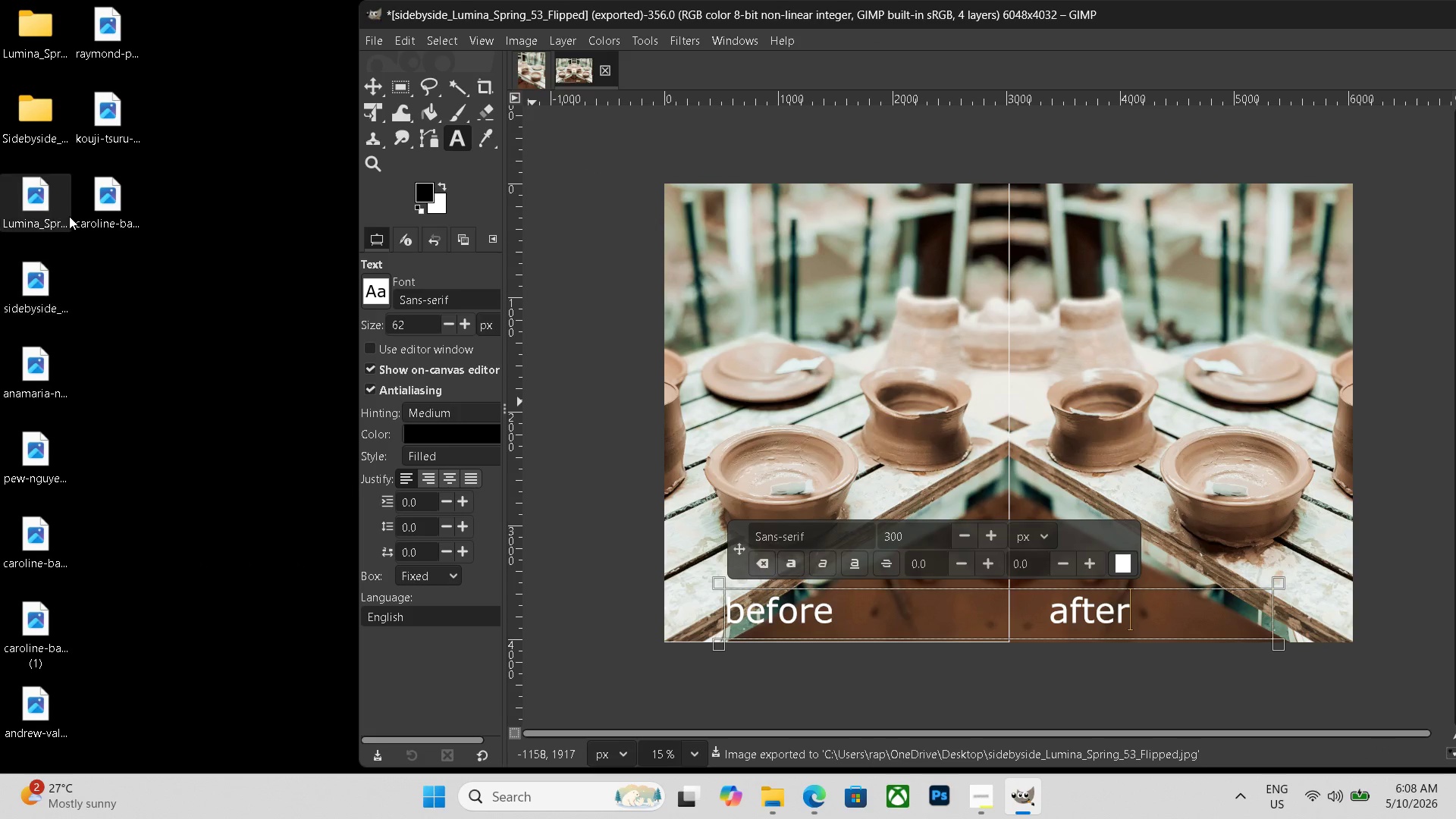 
wait(6.78)
 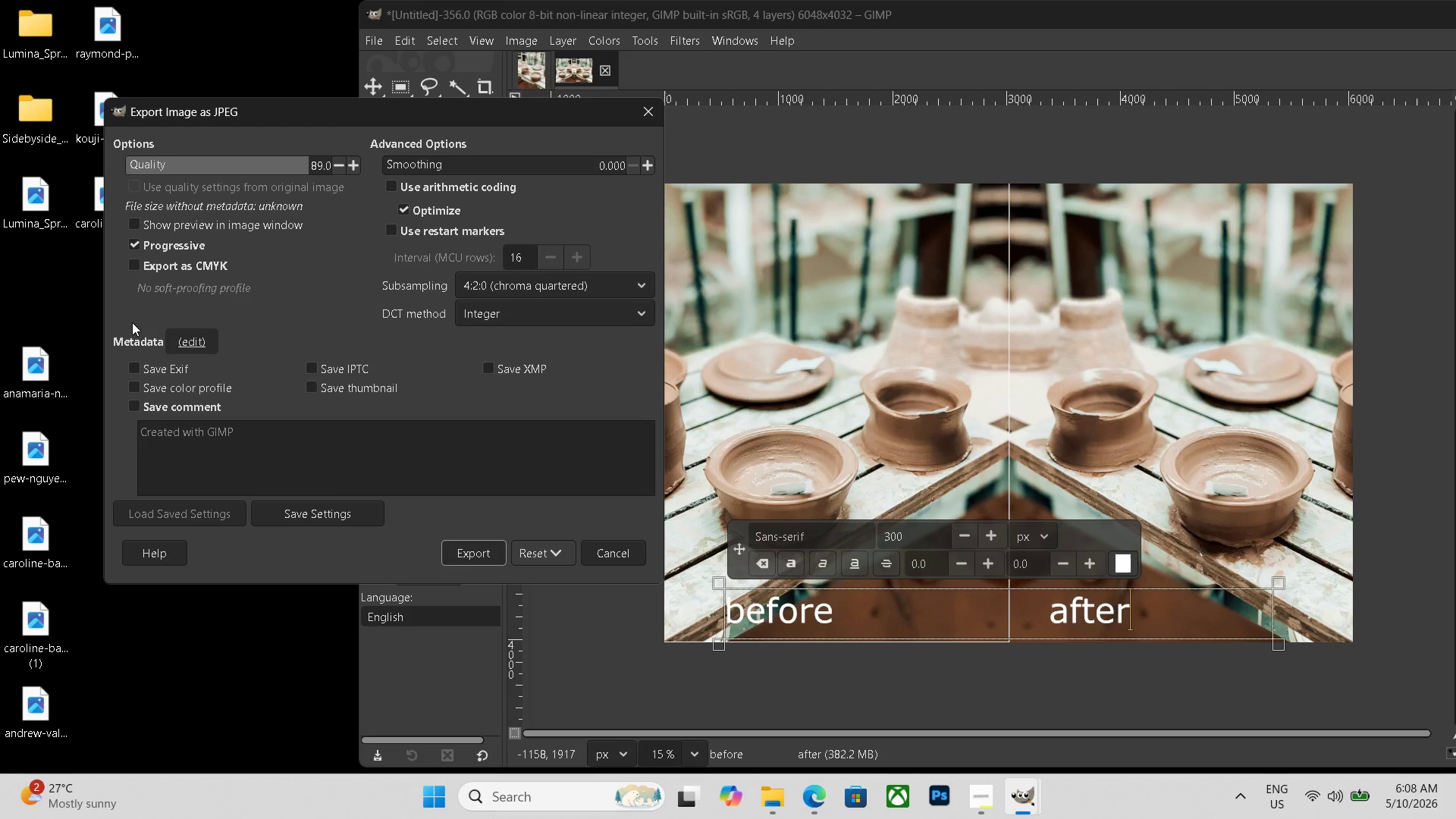 
left_click_drag(start_coordinate=[42, 198], to_coordinate=[33, 38])
 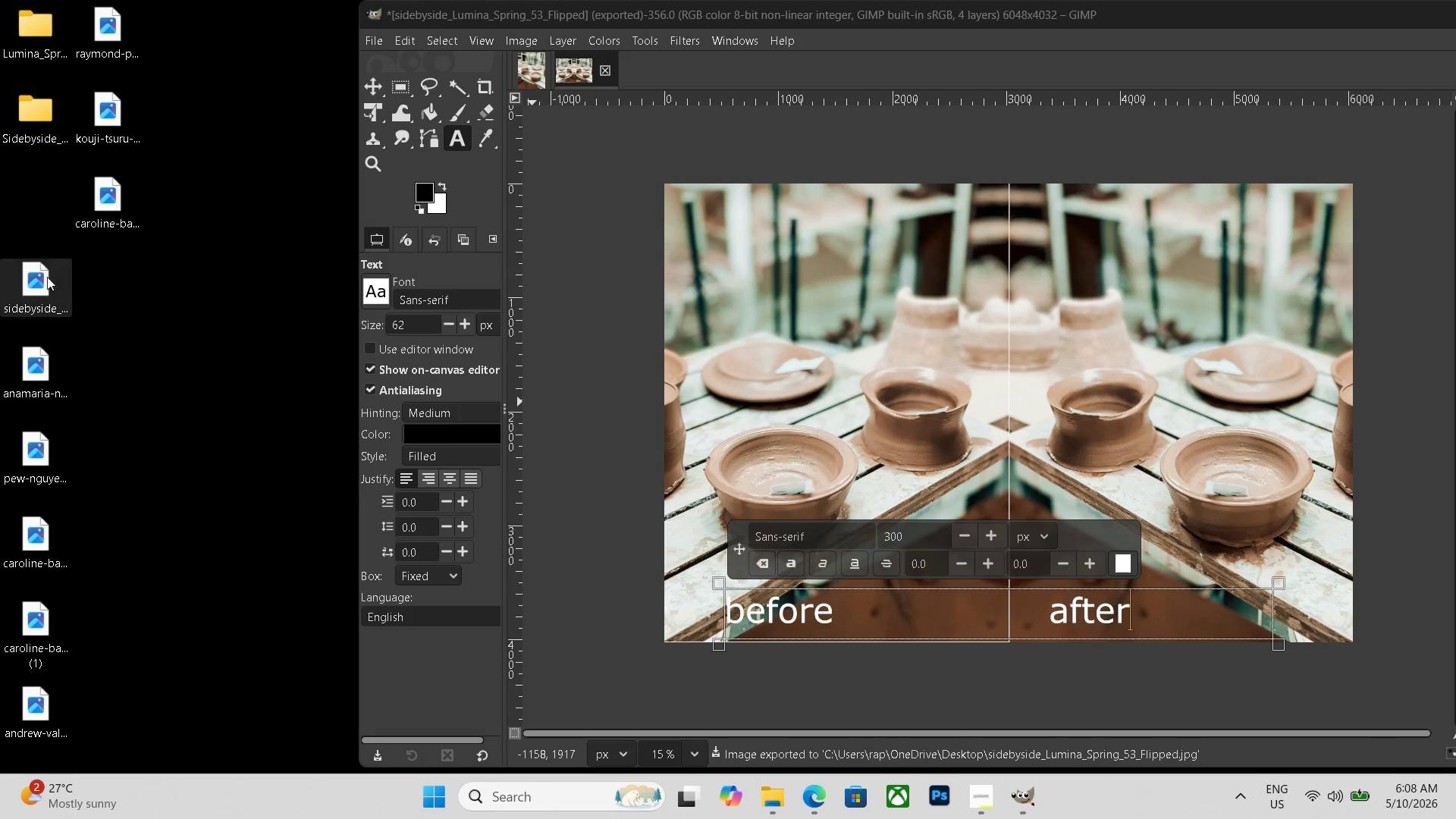 
left_click_drag(start_coordinate=[42, 276], to_coordinate=[48, 126])
 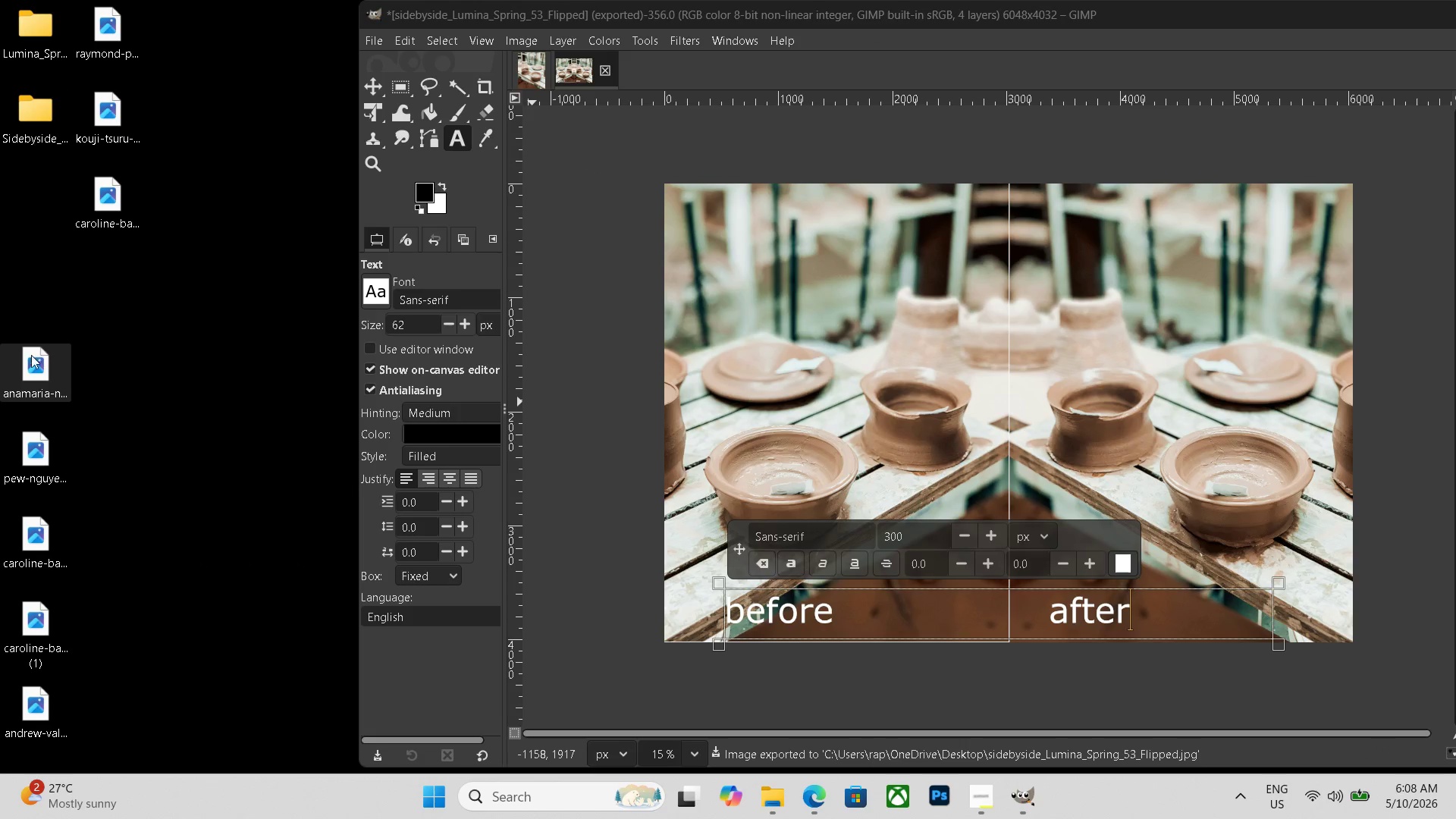 
left_click([30, 358])
 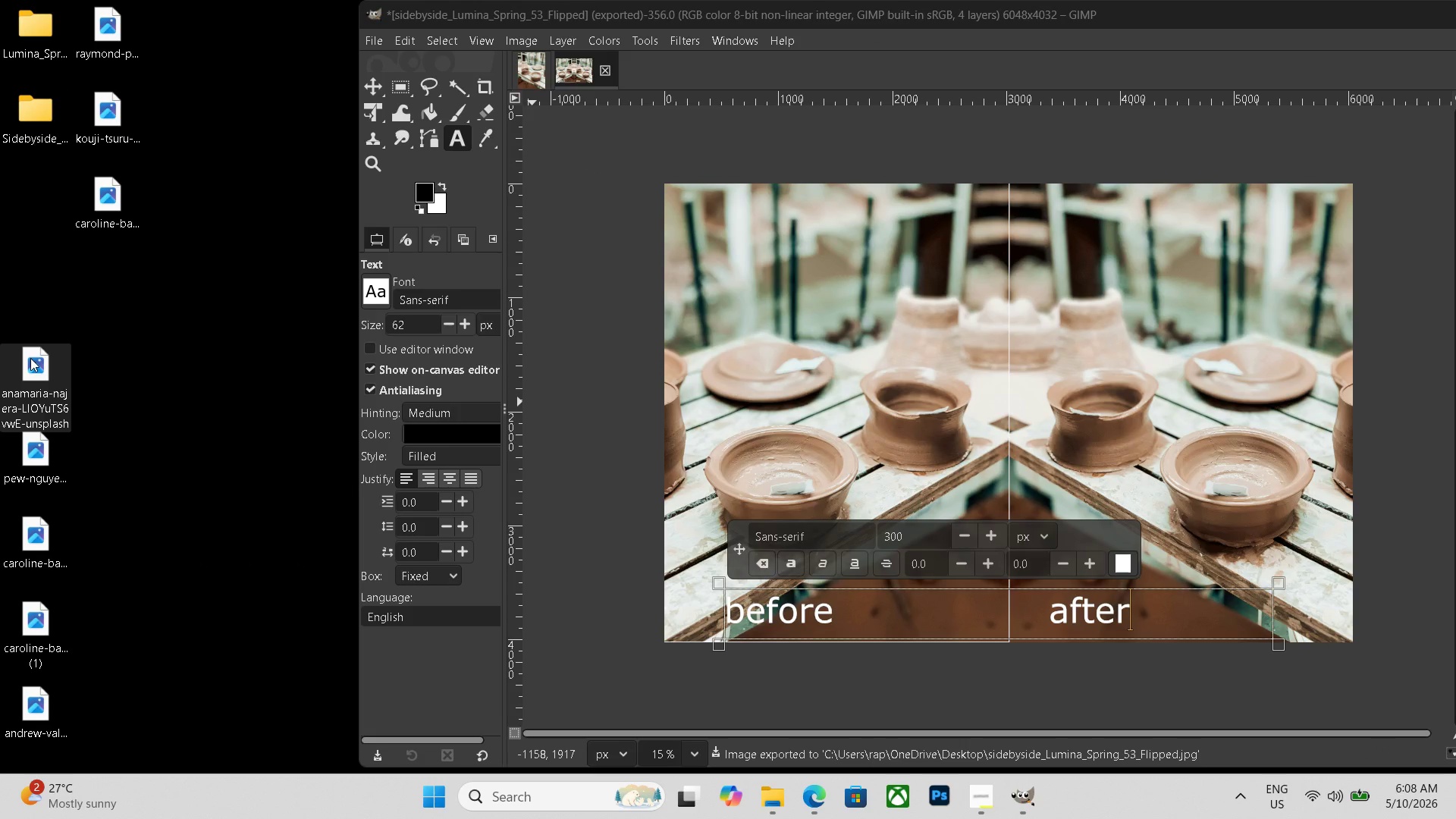 
key(Delete)
 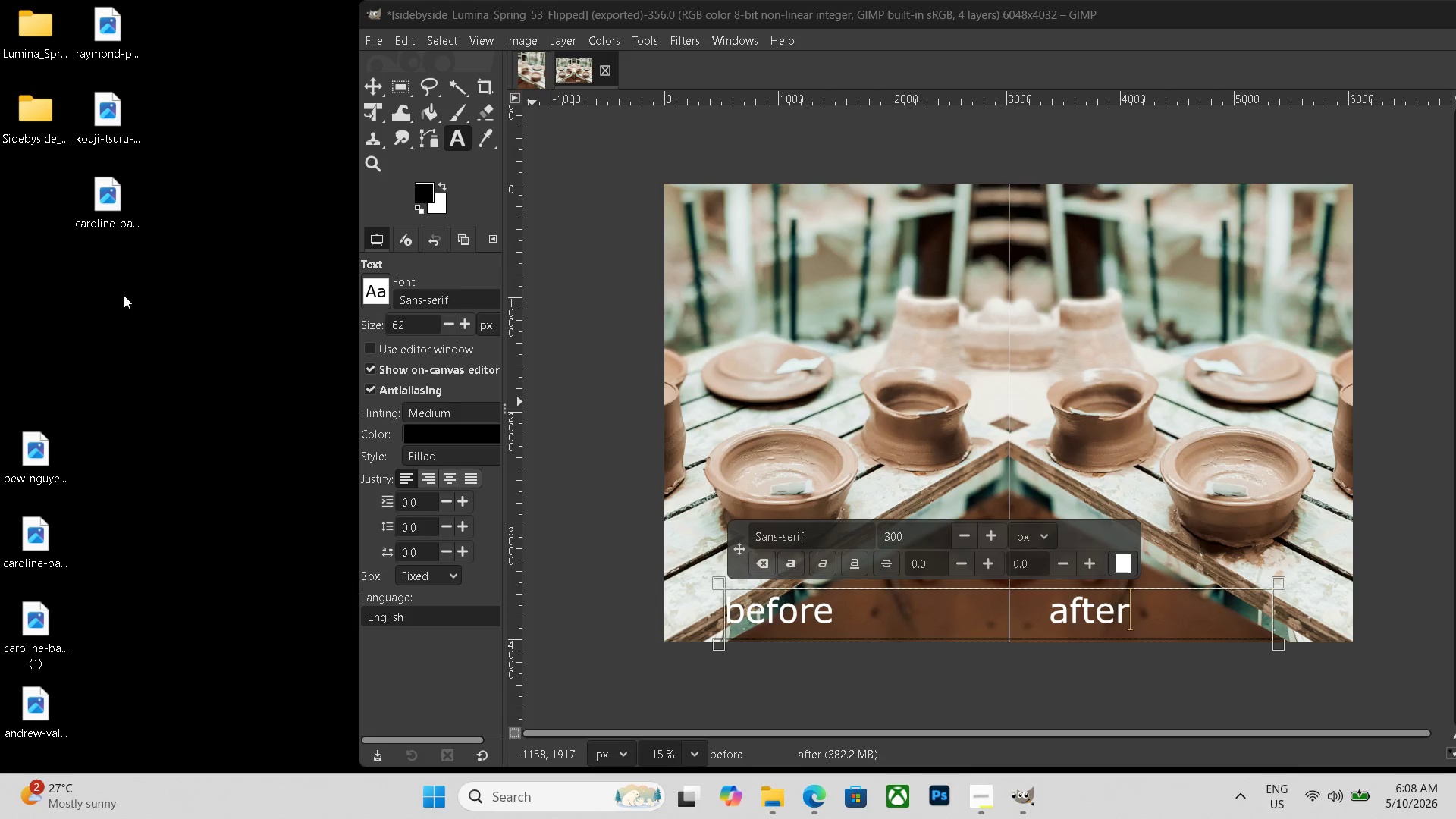 
left_click([605, 74])
 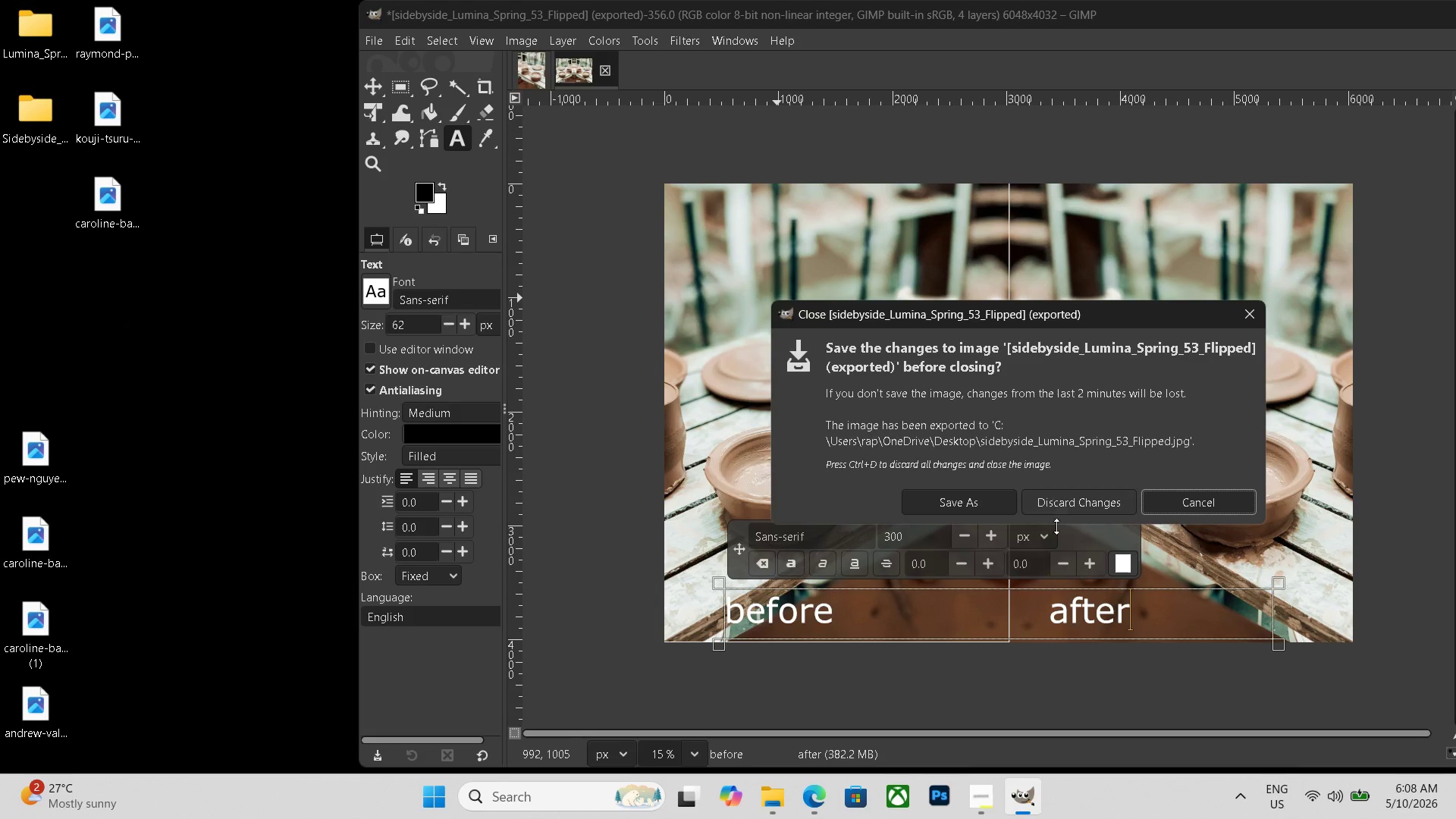 
left_click([1075, 507])
 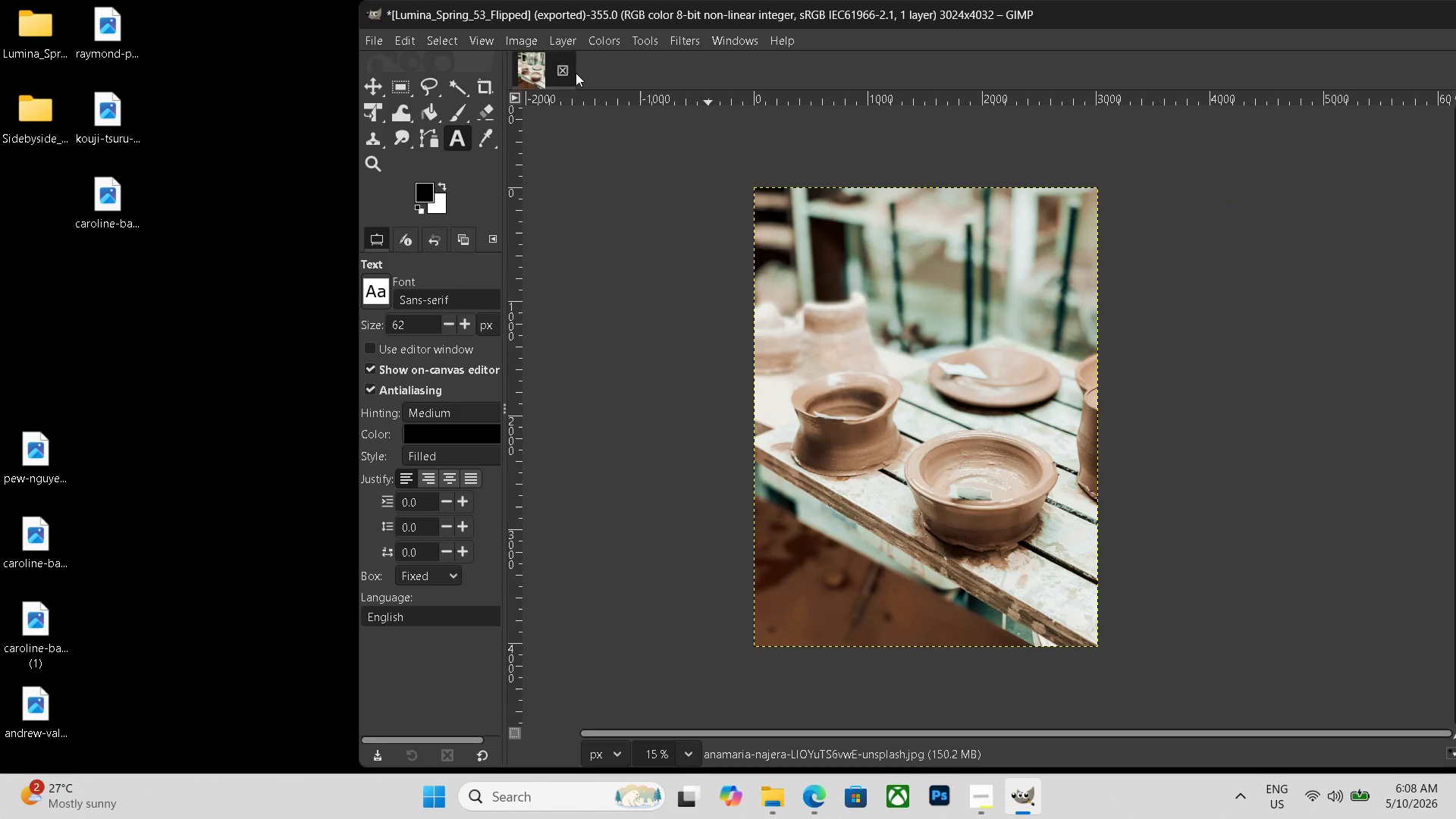 
left_click([561, 73])
 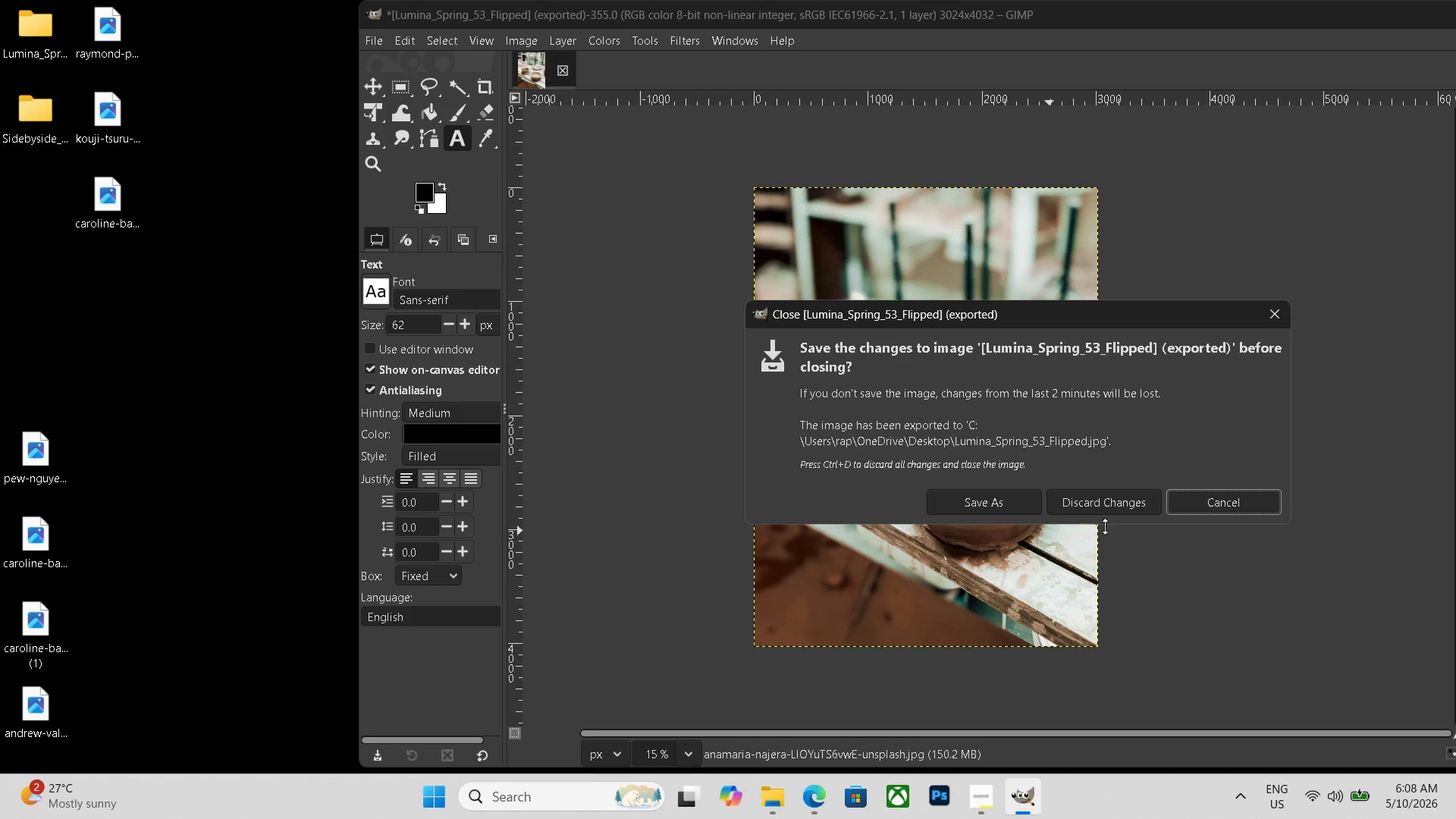 
double_click([1094, 501])
 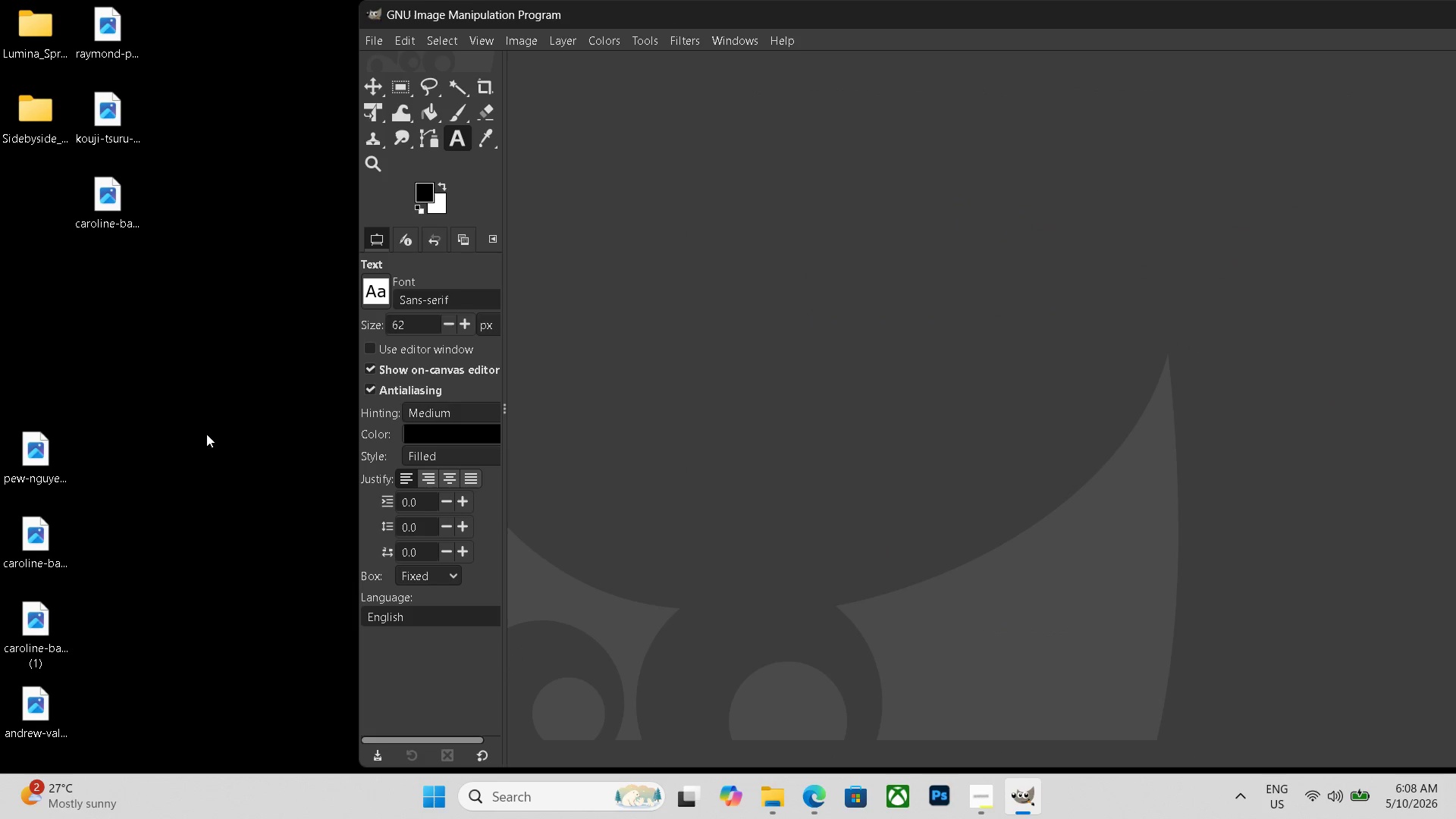 
left_click_drag(start_coordinate=[24, 444], to_coordinate=[742, 415])
 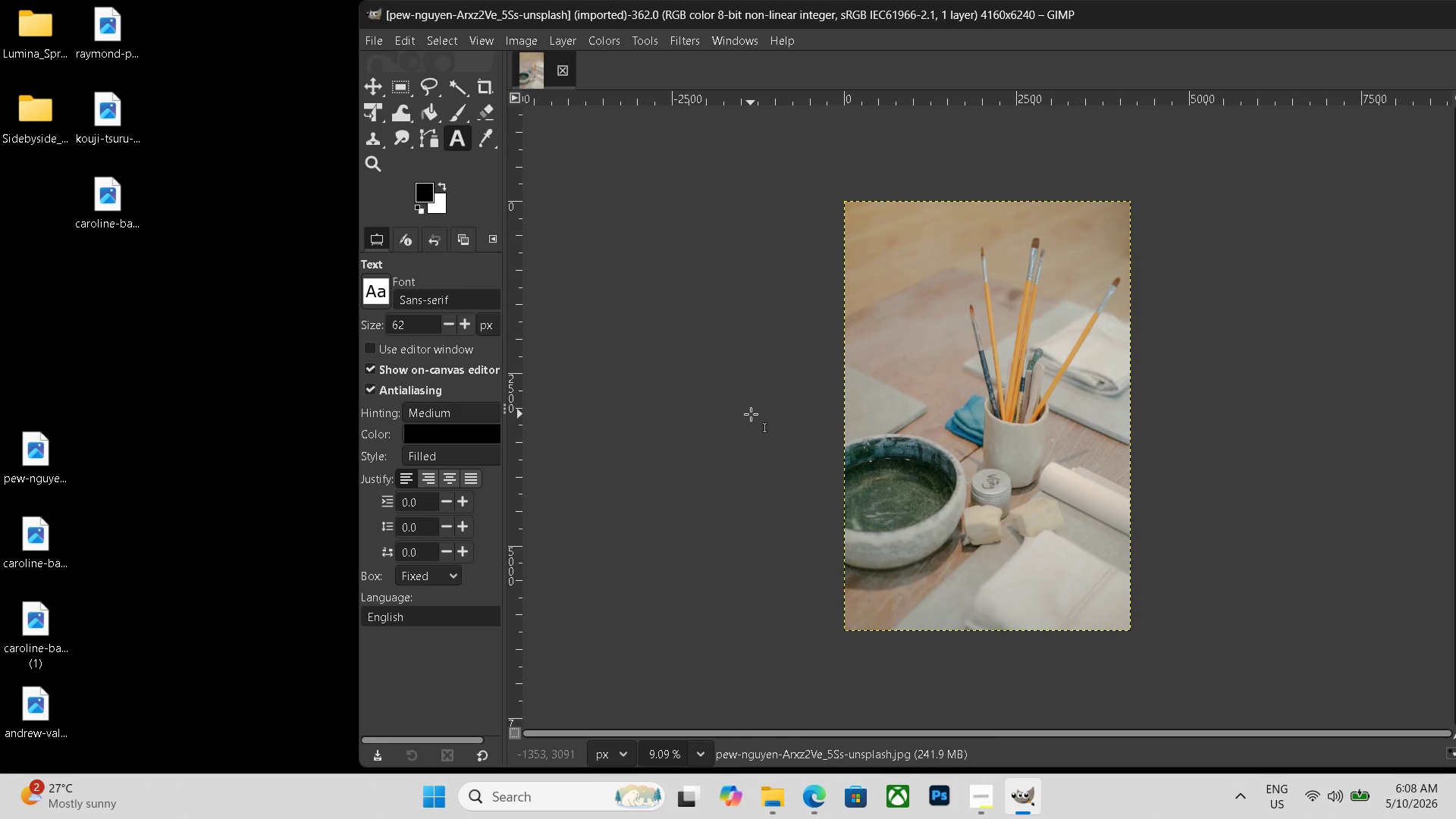 
wait(19.16)
 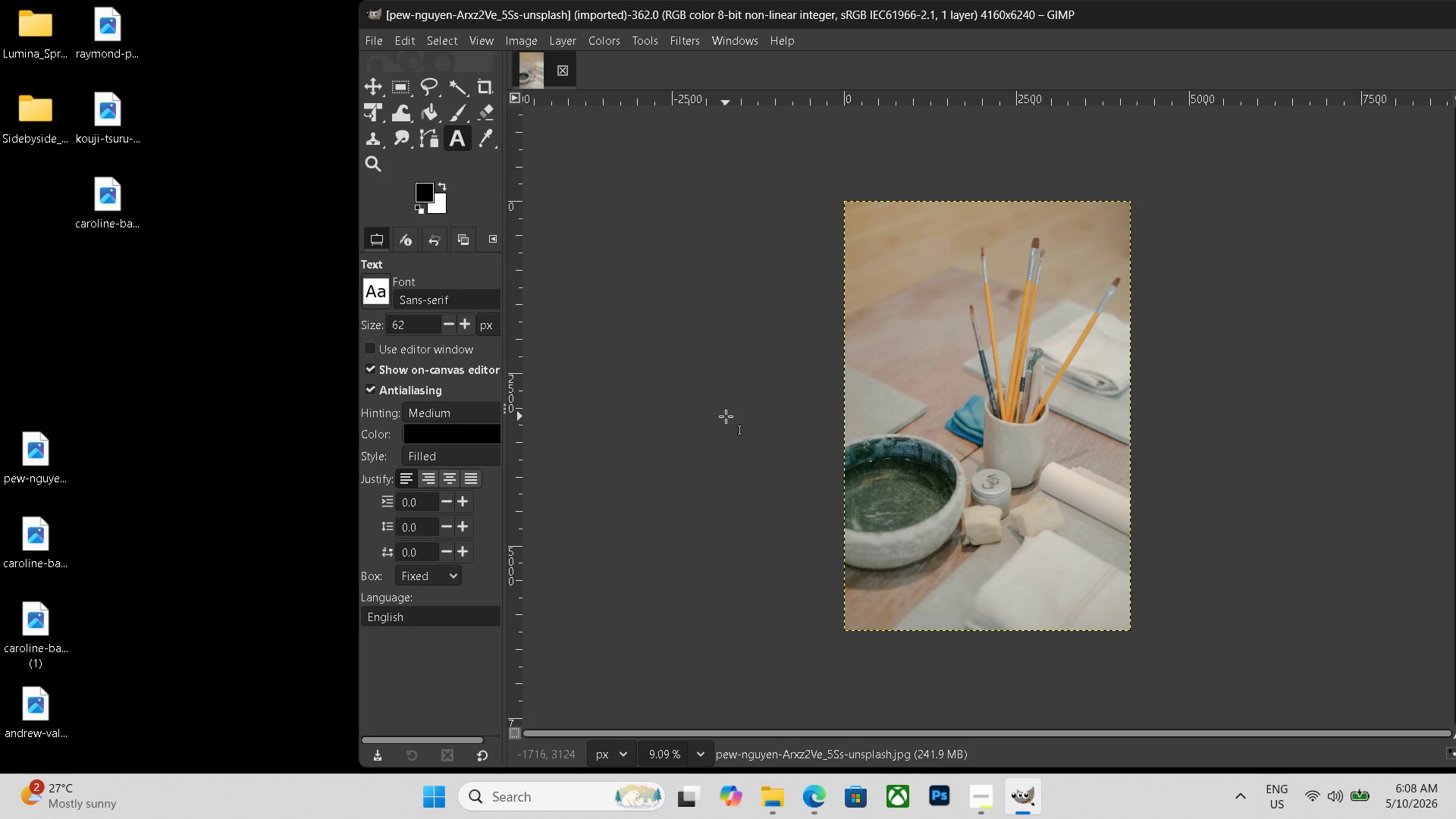 
key(Control+Shift+E)
 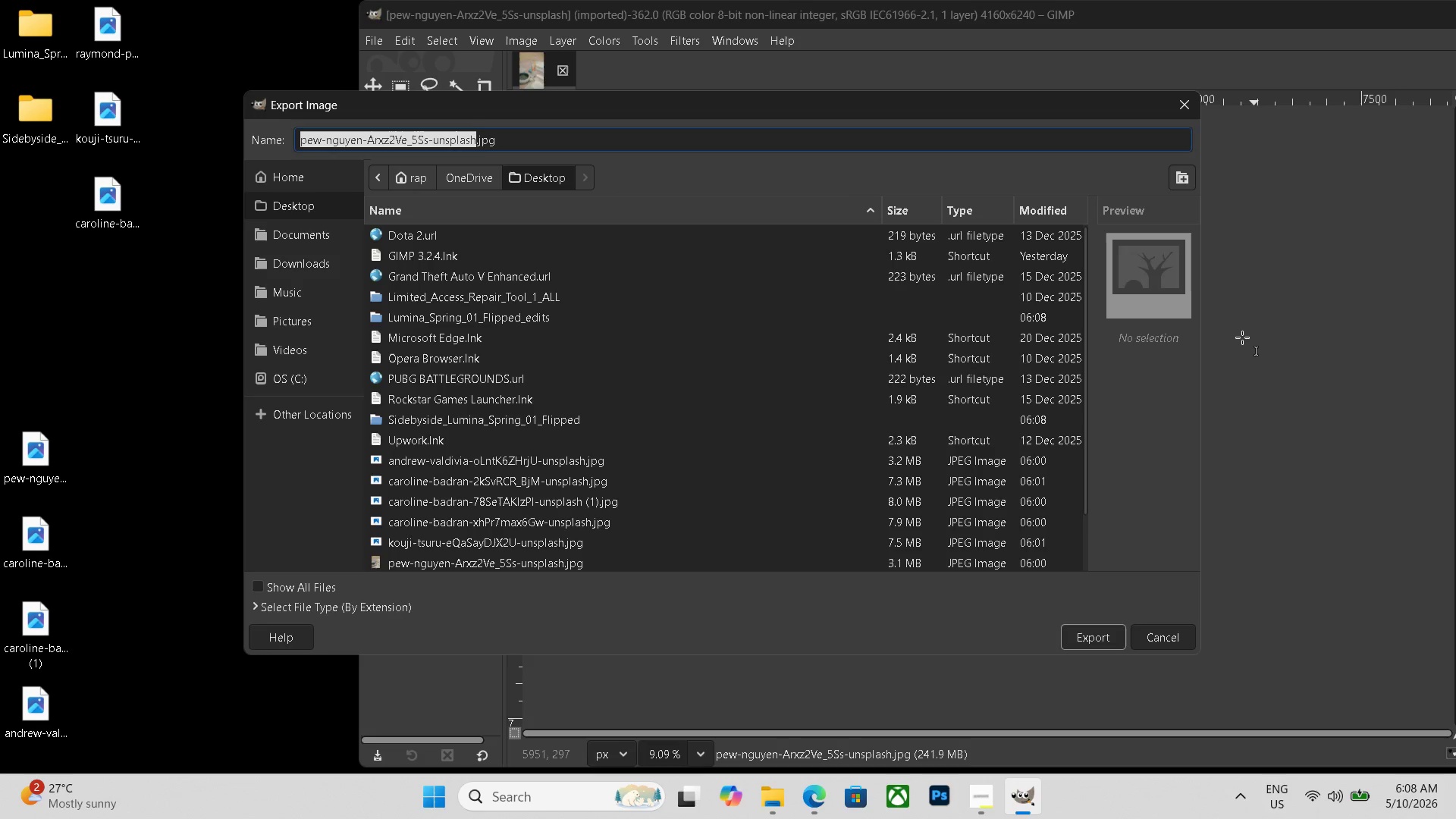 
left_click([1154, 642])
 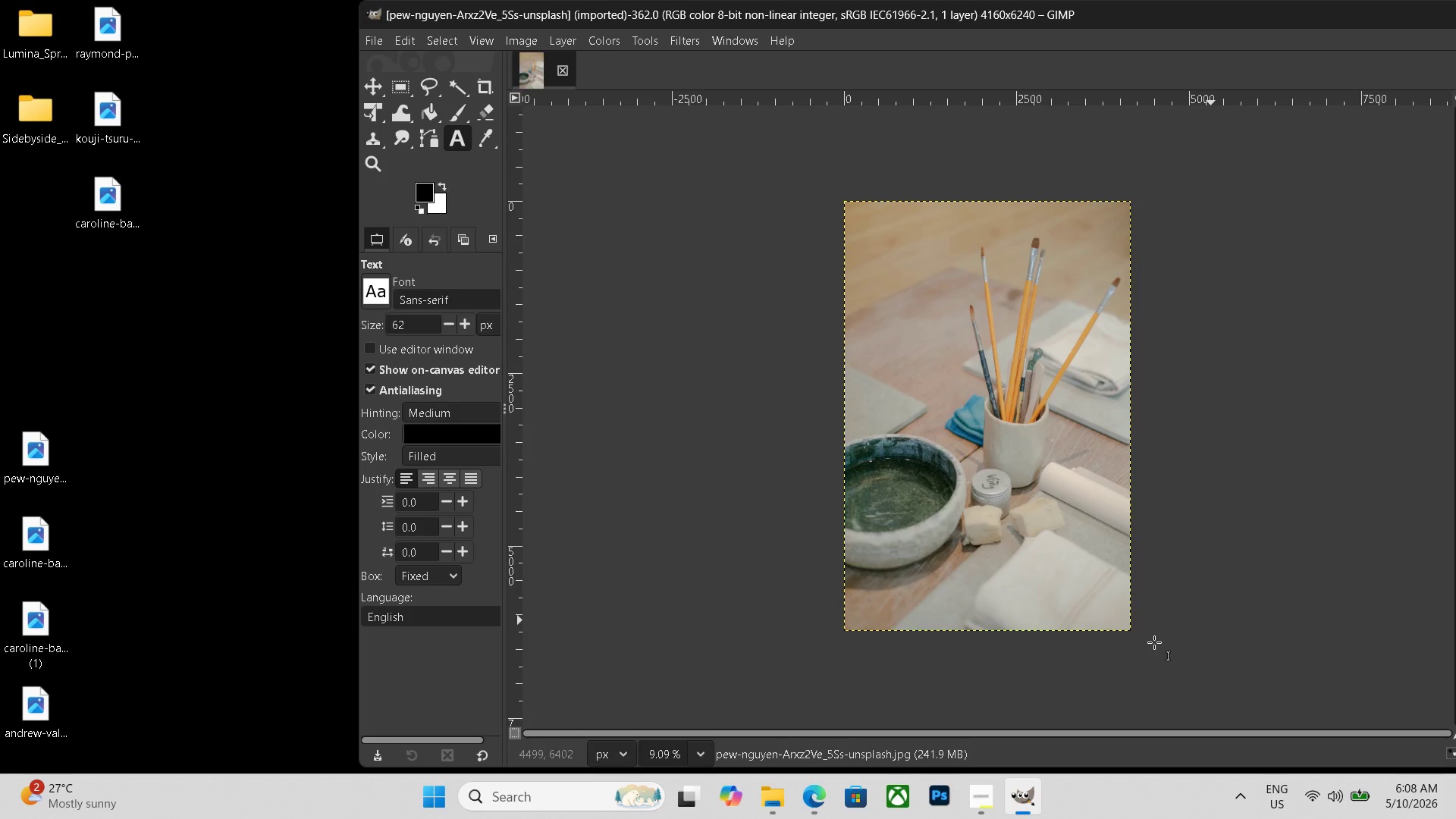 
key(Control+N)
 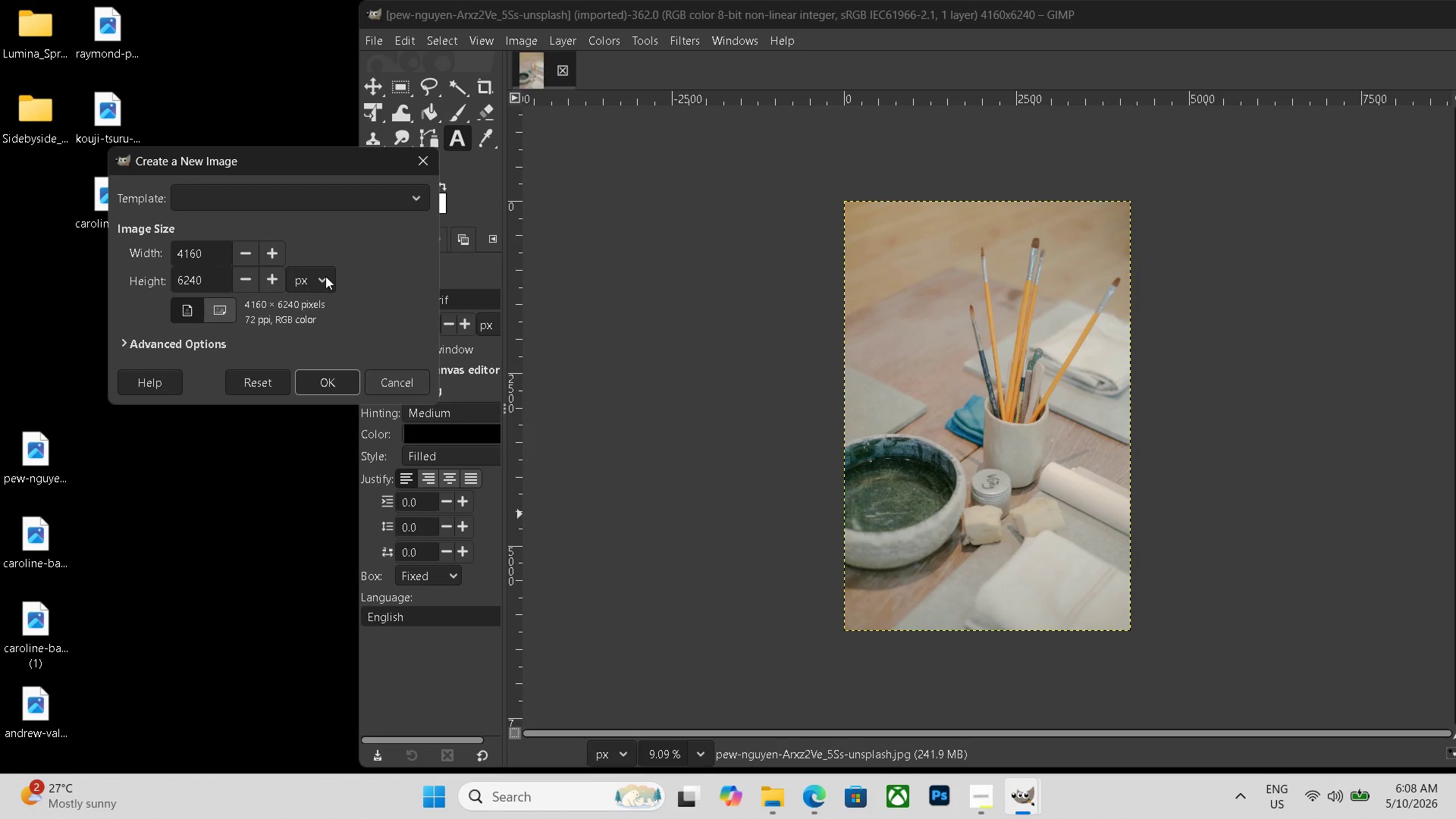 
left_click([249, 191])
 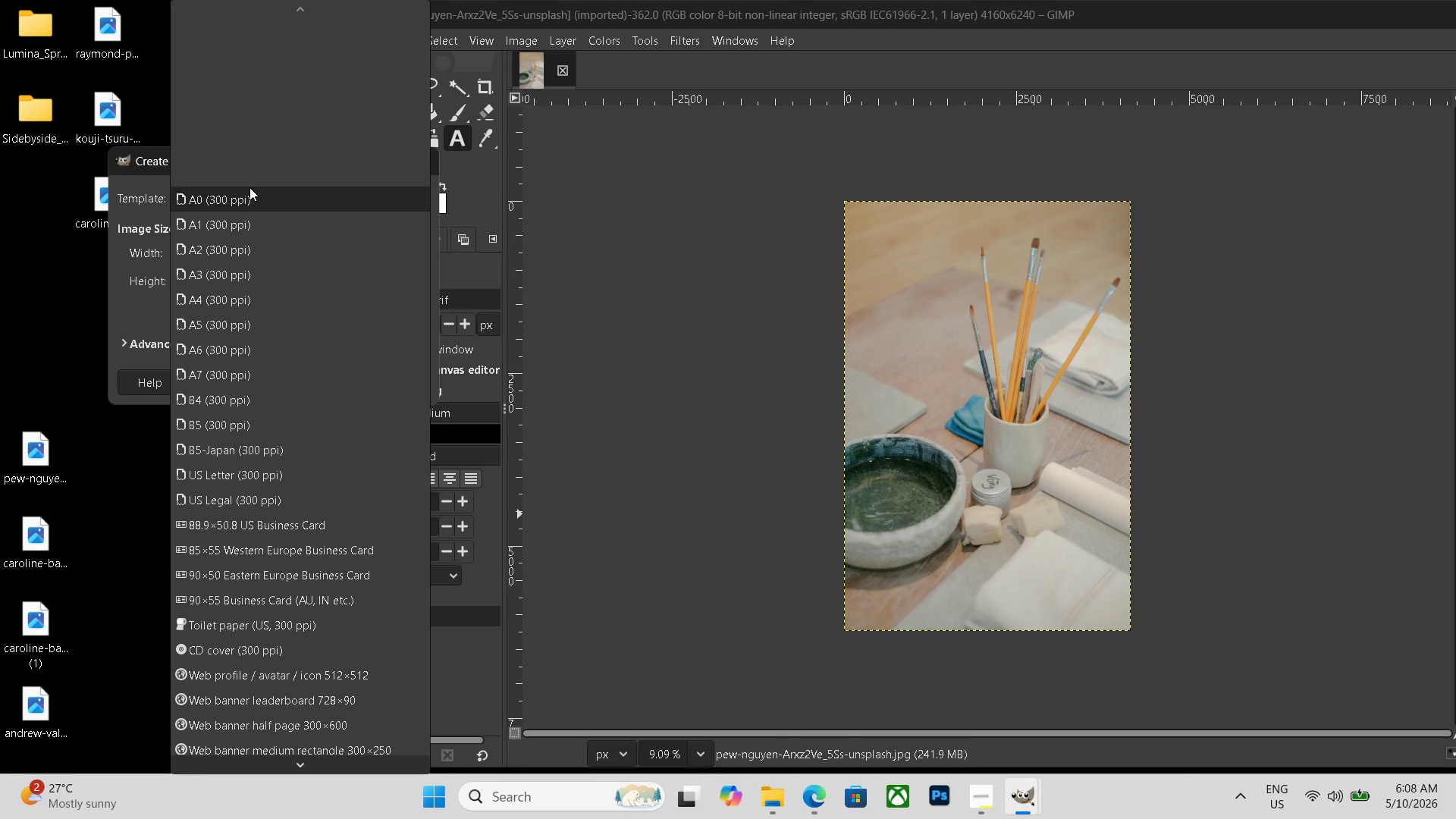 
key(Numpad8)
 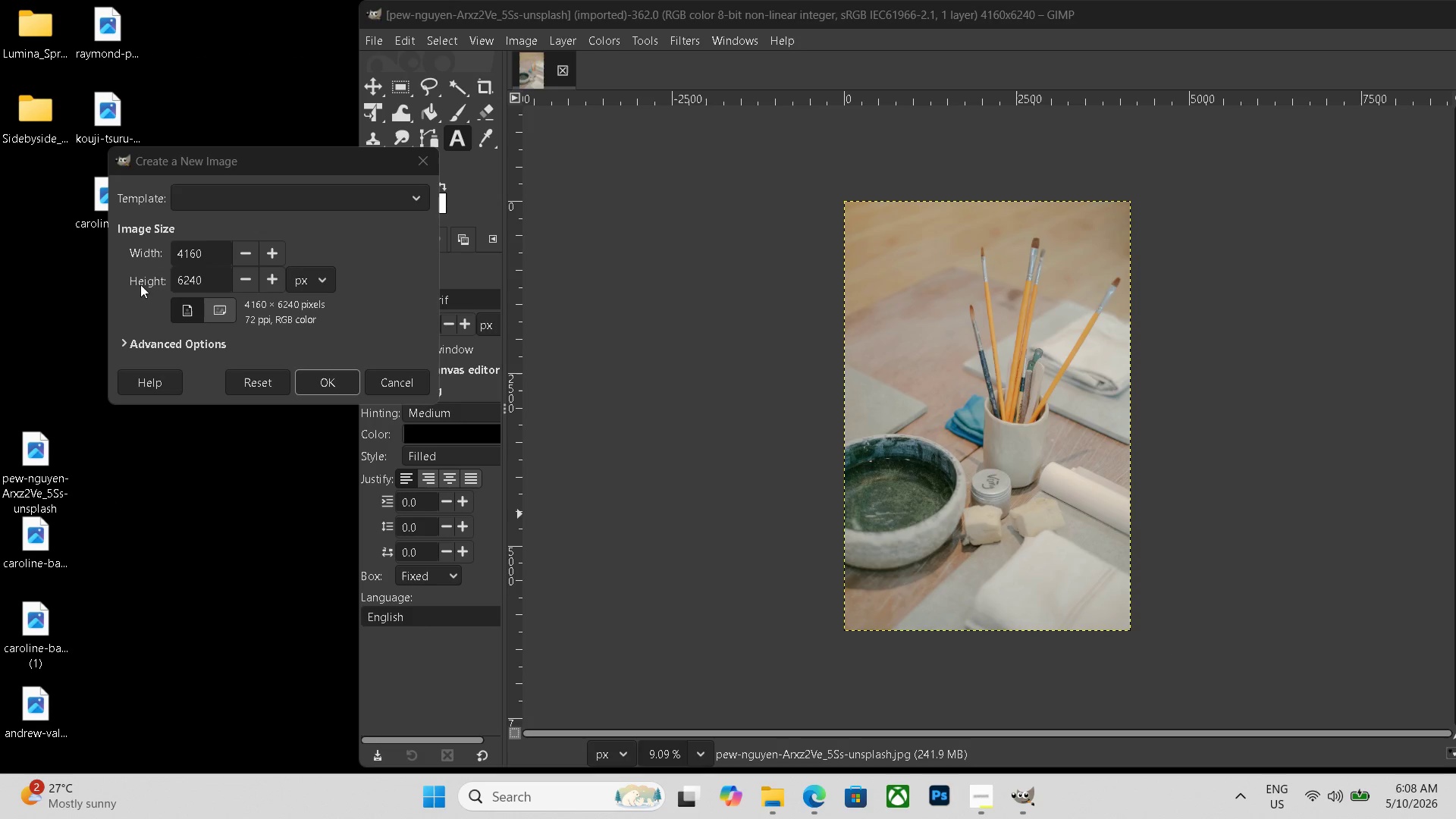 
left_click([208, 194])
 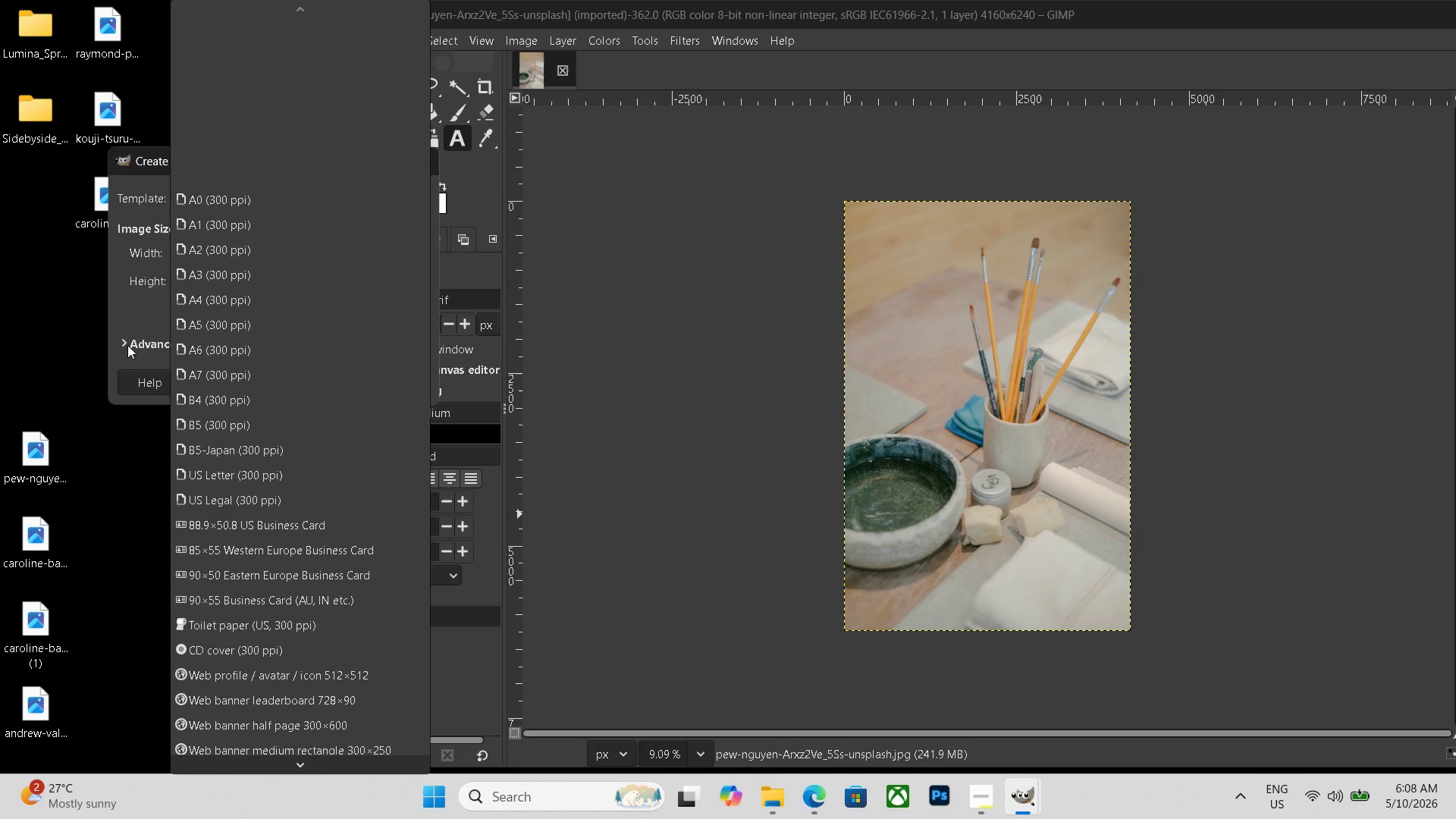 
left_click([136, 445])
 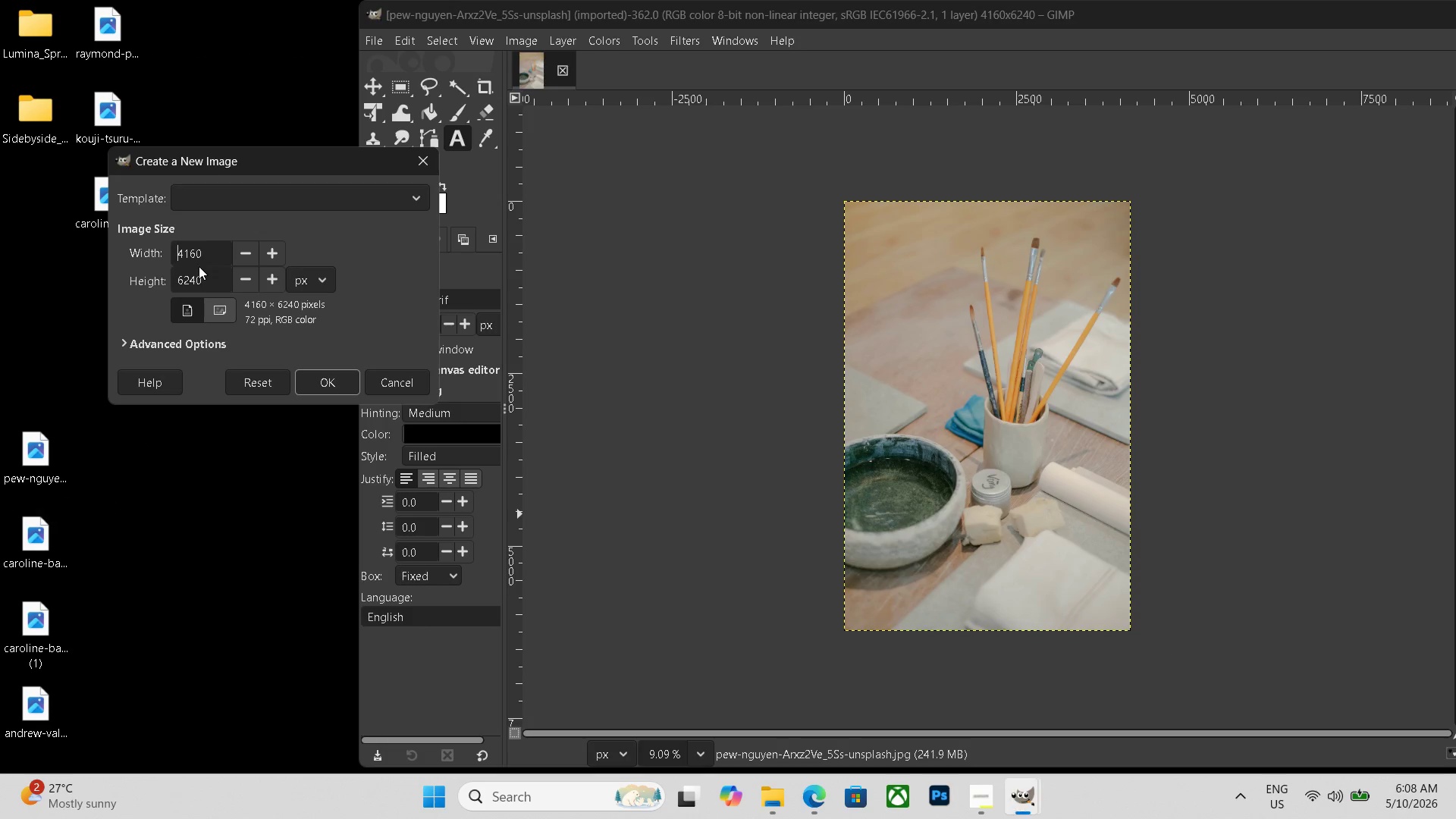 
left_click_drag(start_coordinate=[217, 256], to_coordinate=[136, 256])
 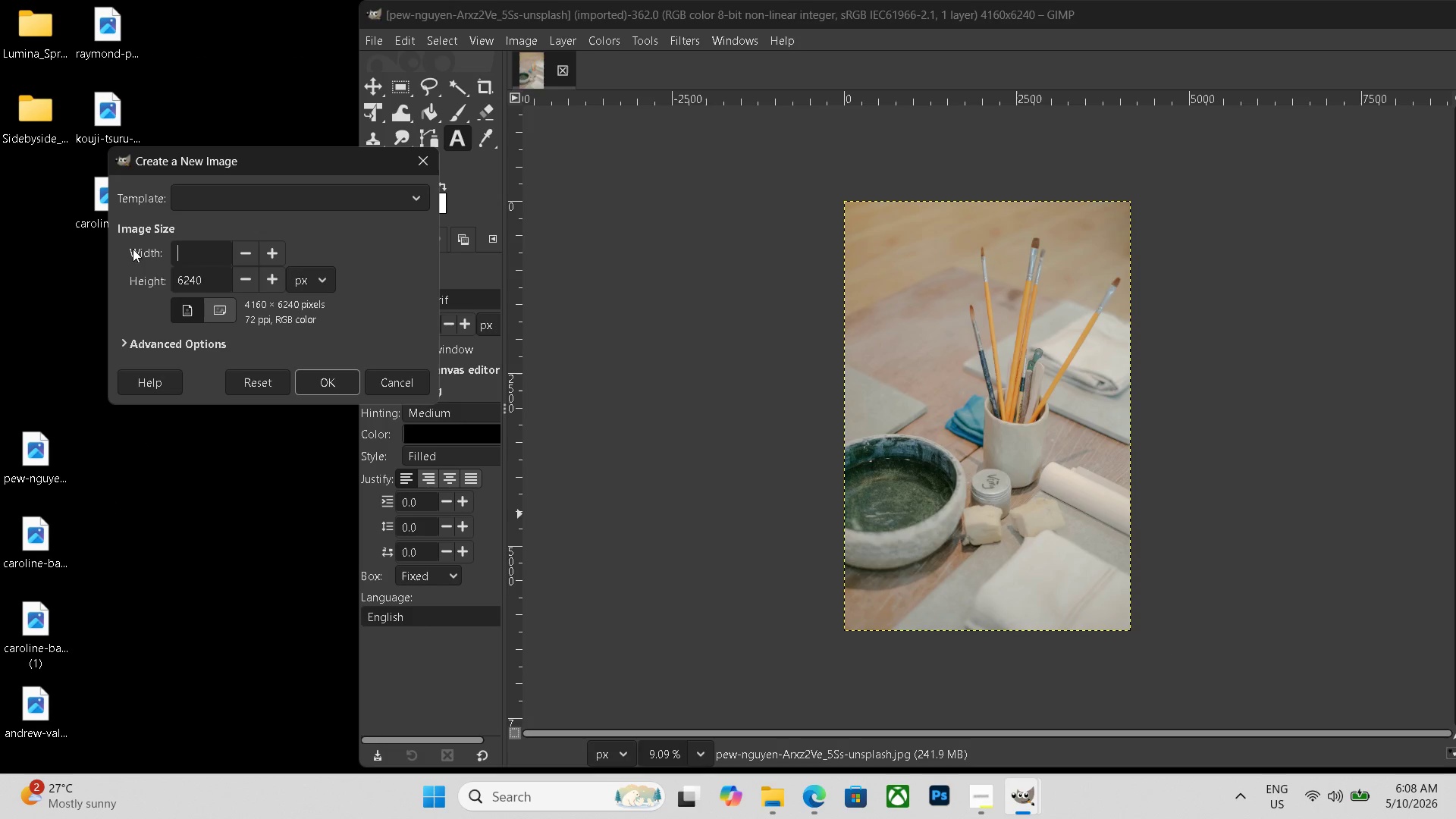 
key(Backspace)
 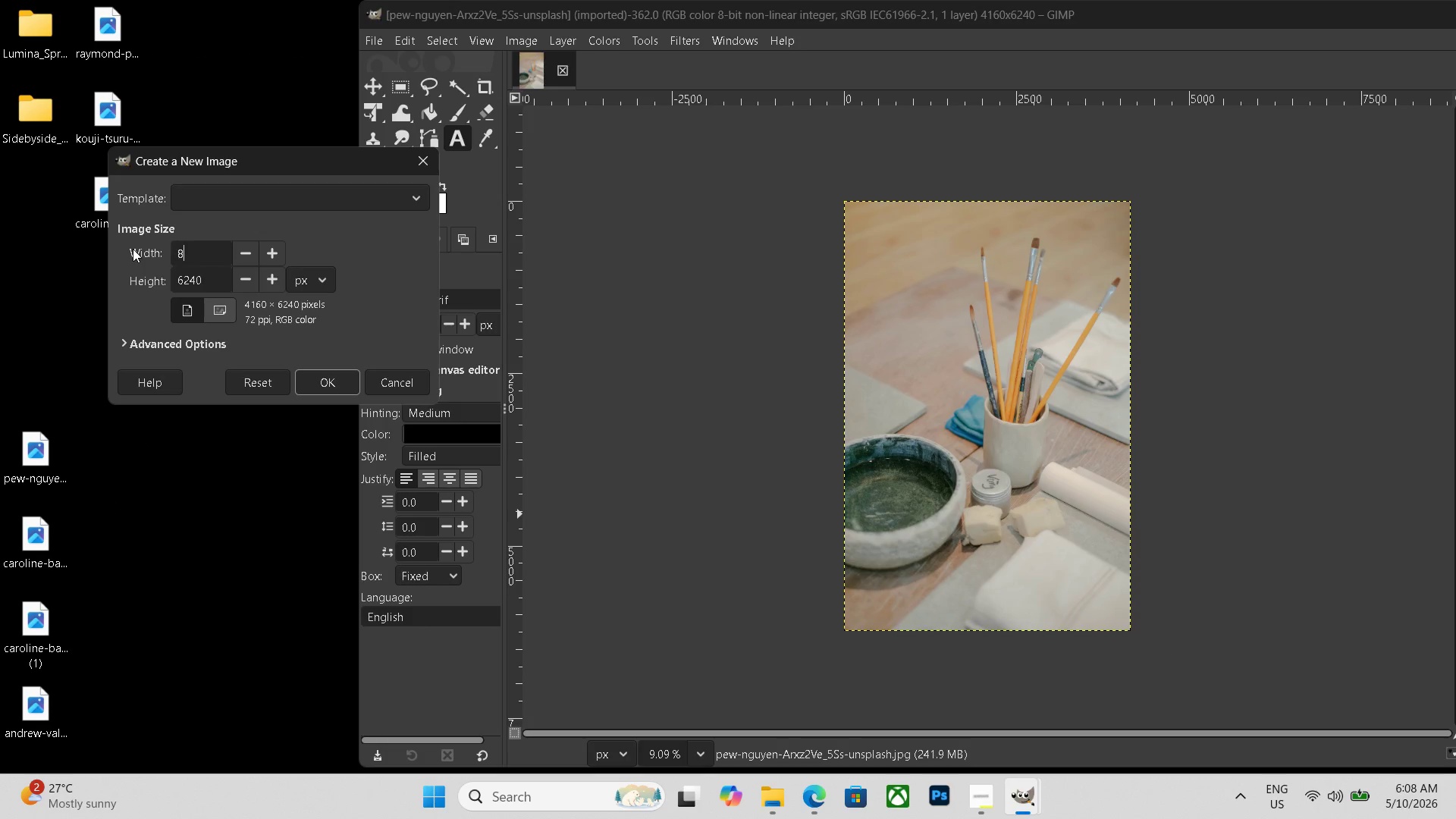 
key(Numpad8)
 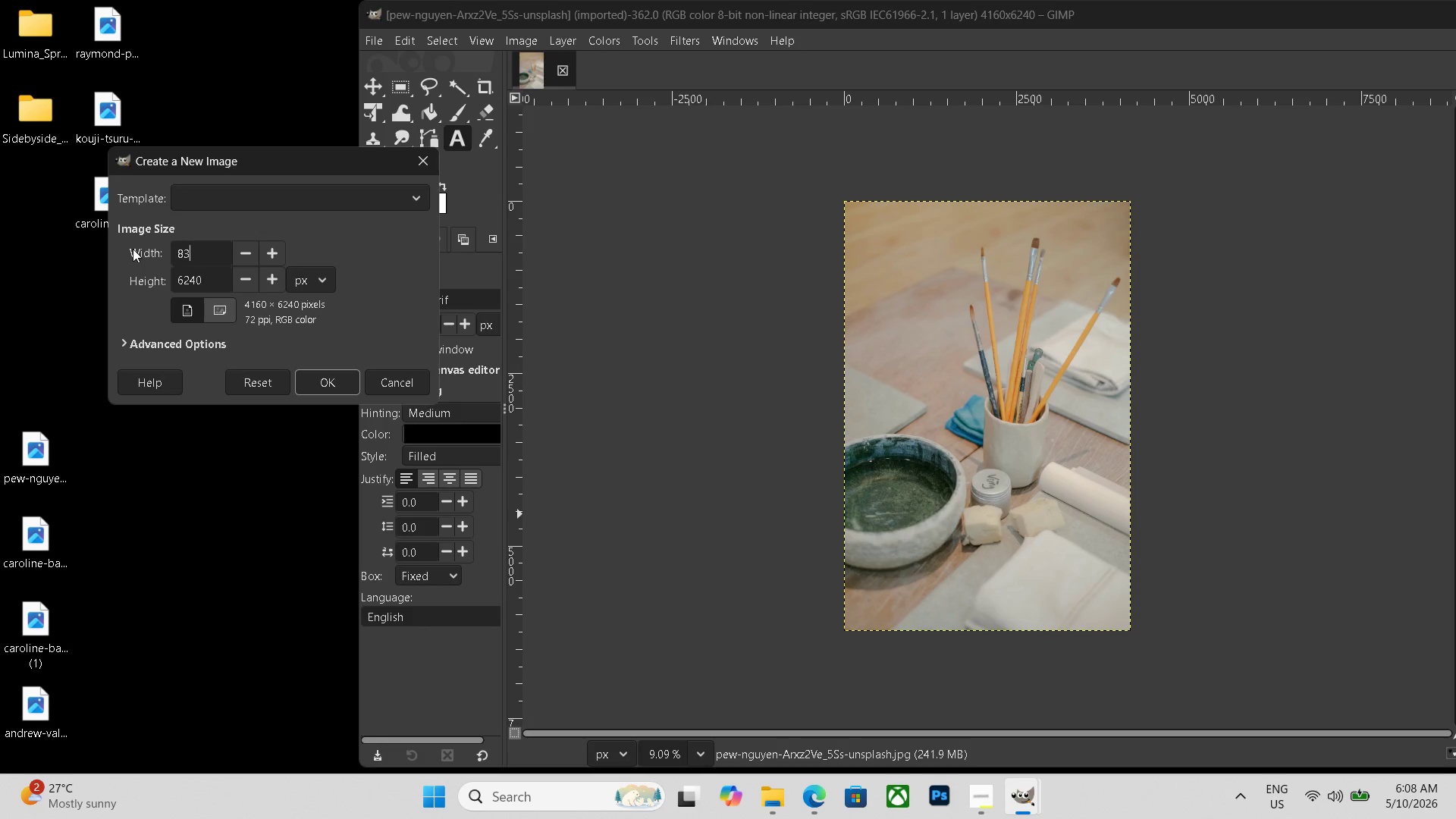 
key(Numpad3)
 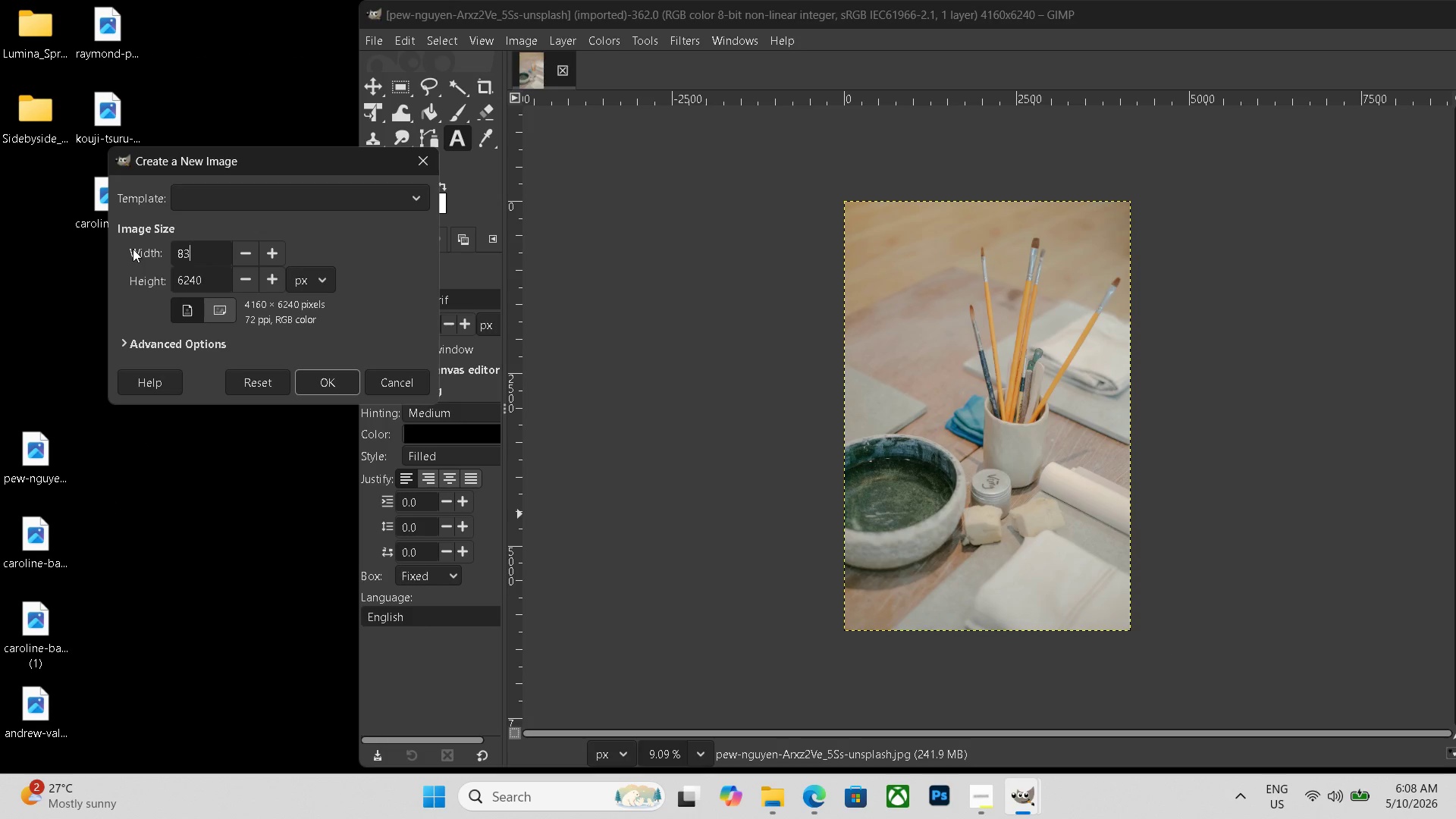 
key(Numpad2)
 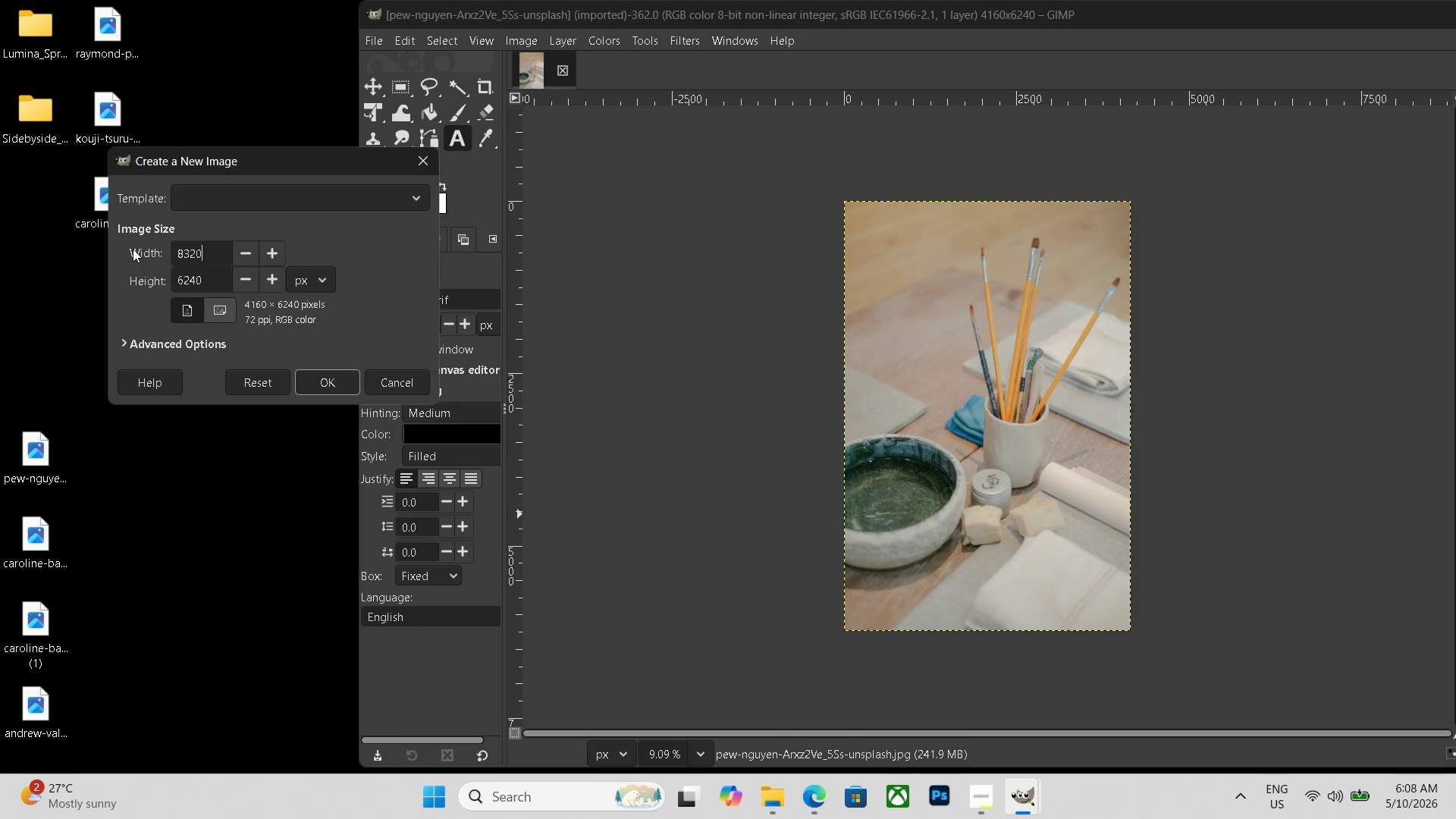 
key(Numpad0)
 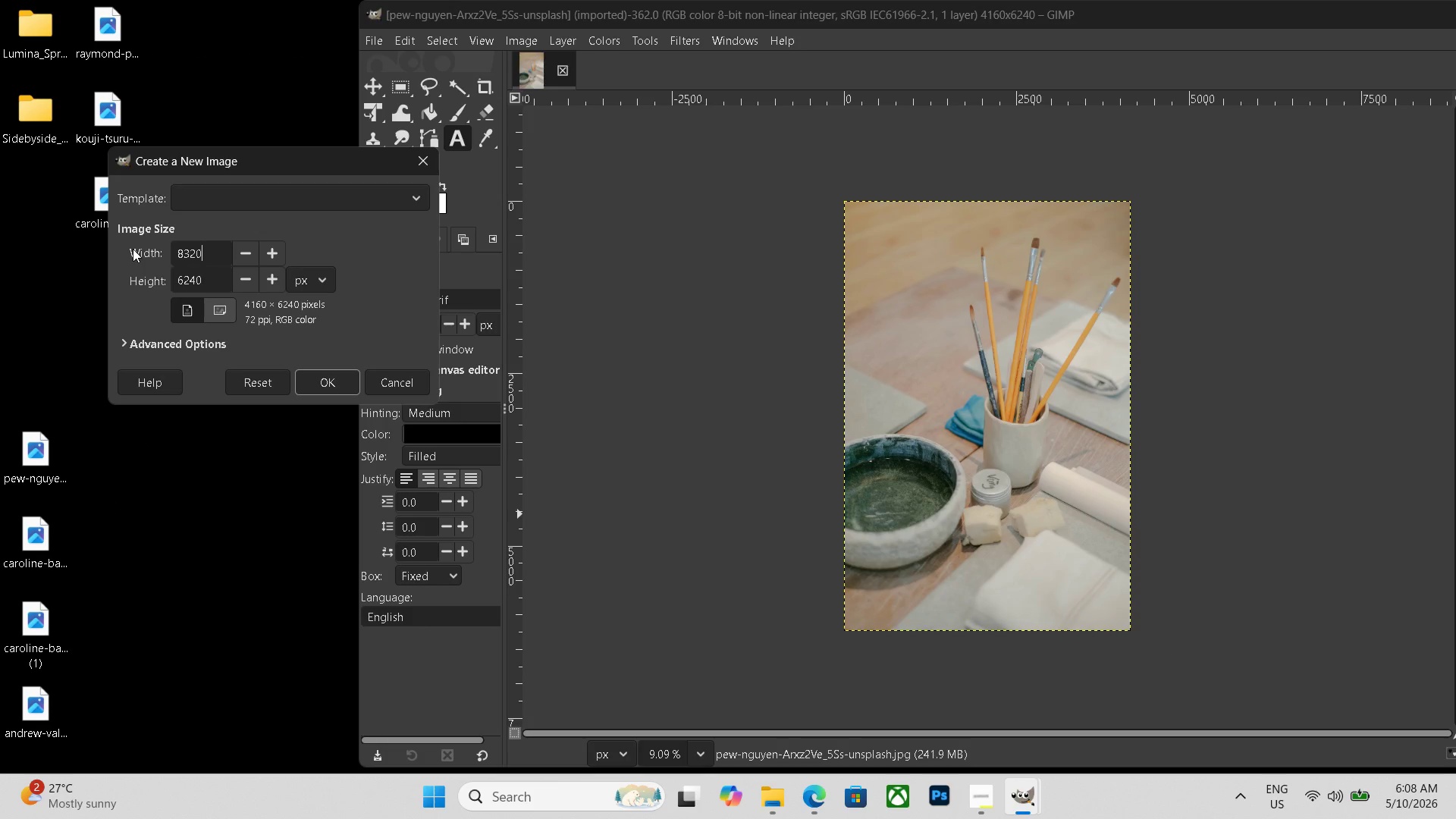 
key(Enter)
 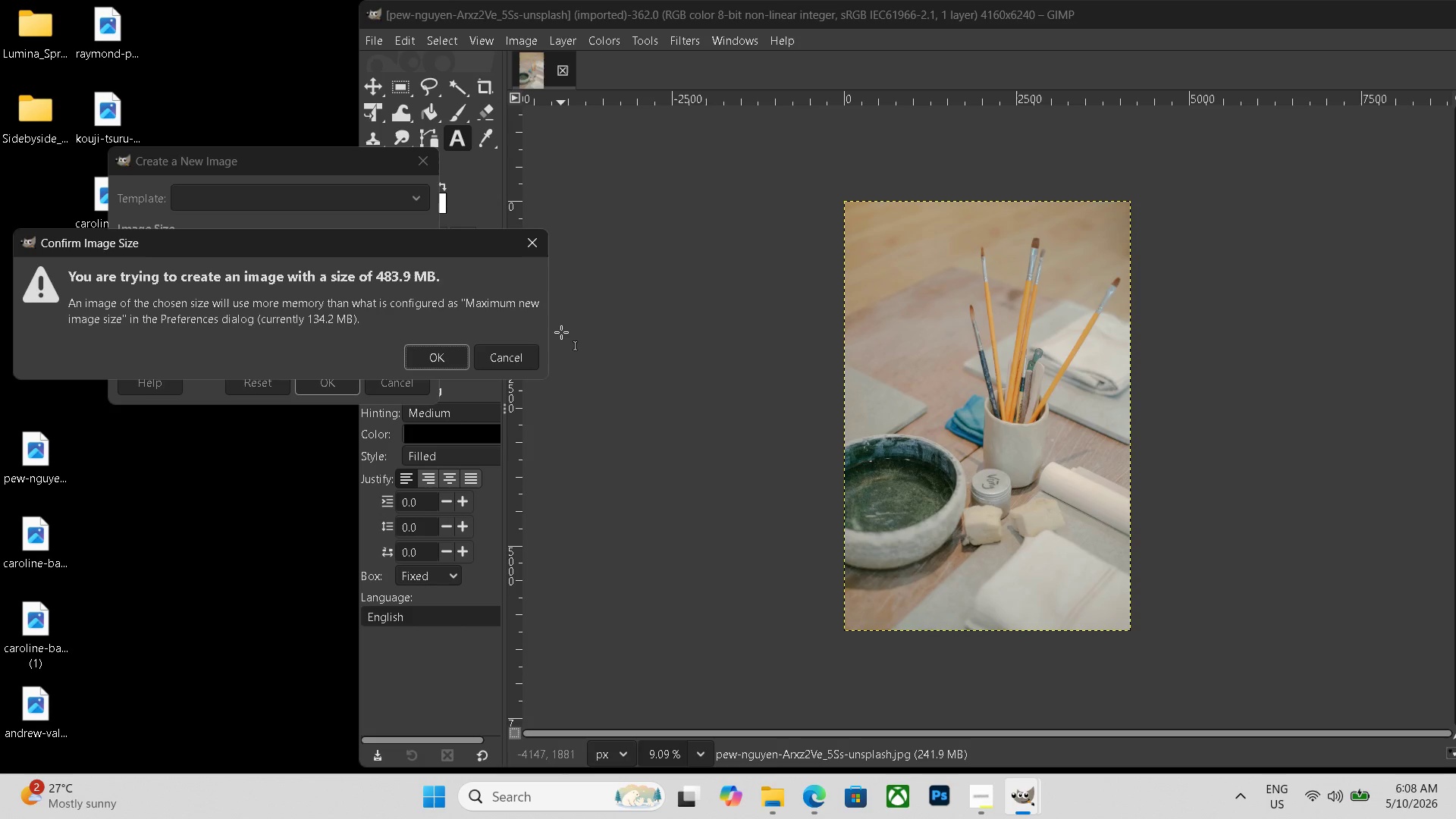 
left_click([423, 362])
 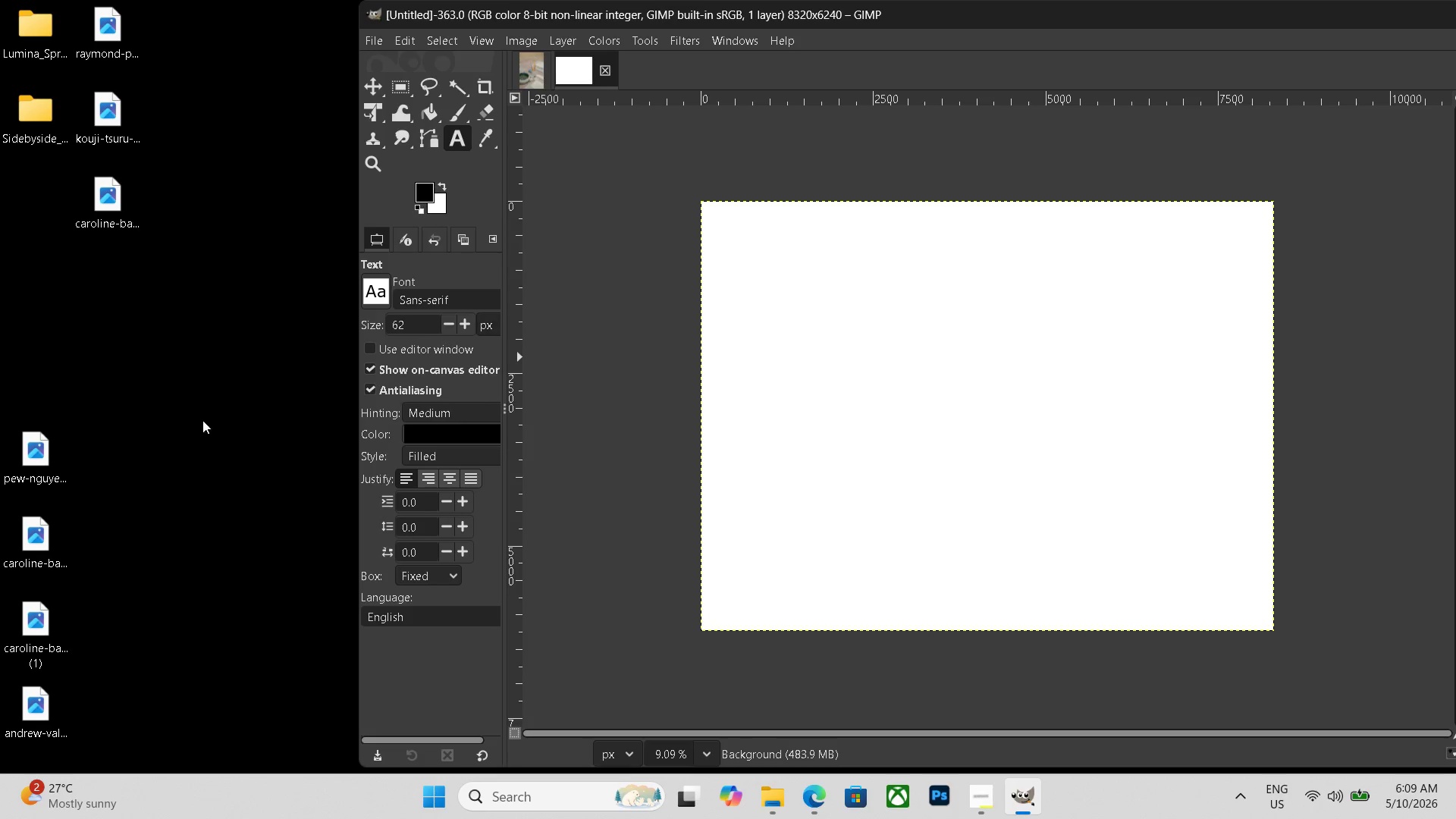 
double_click([40, 441])
 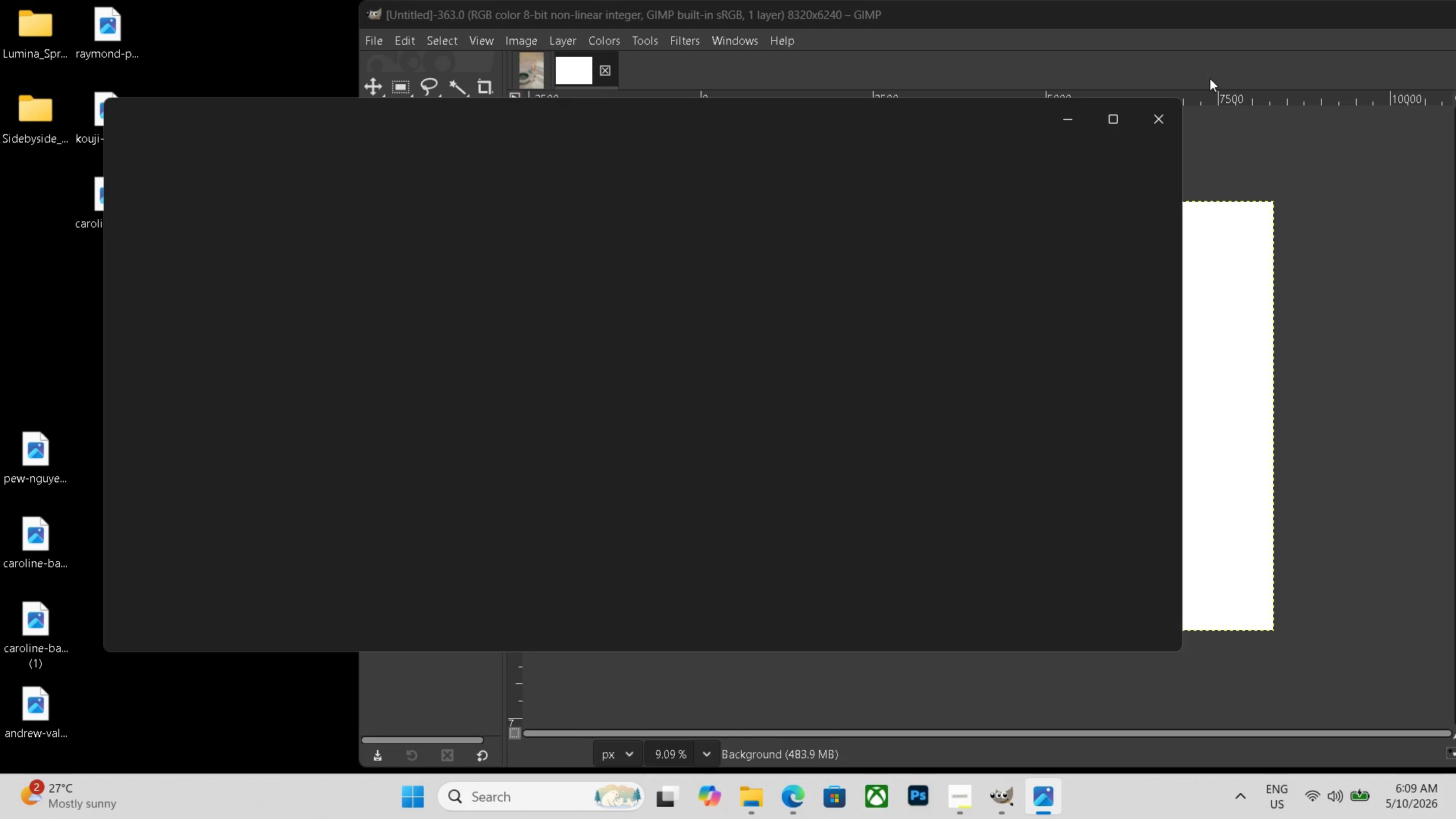 
left_click([1160, 118])
 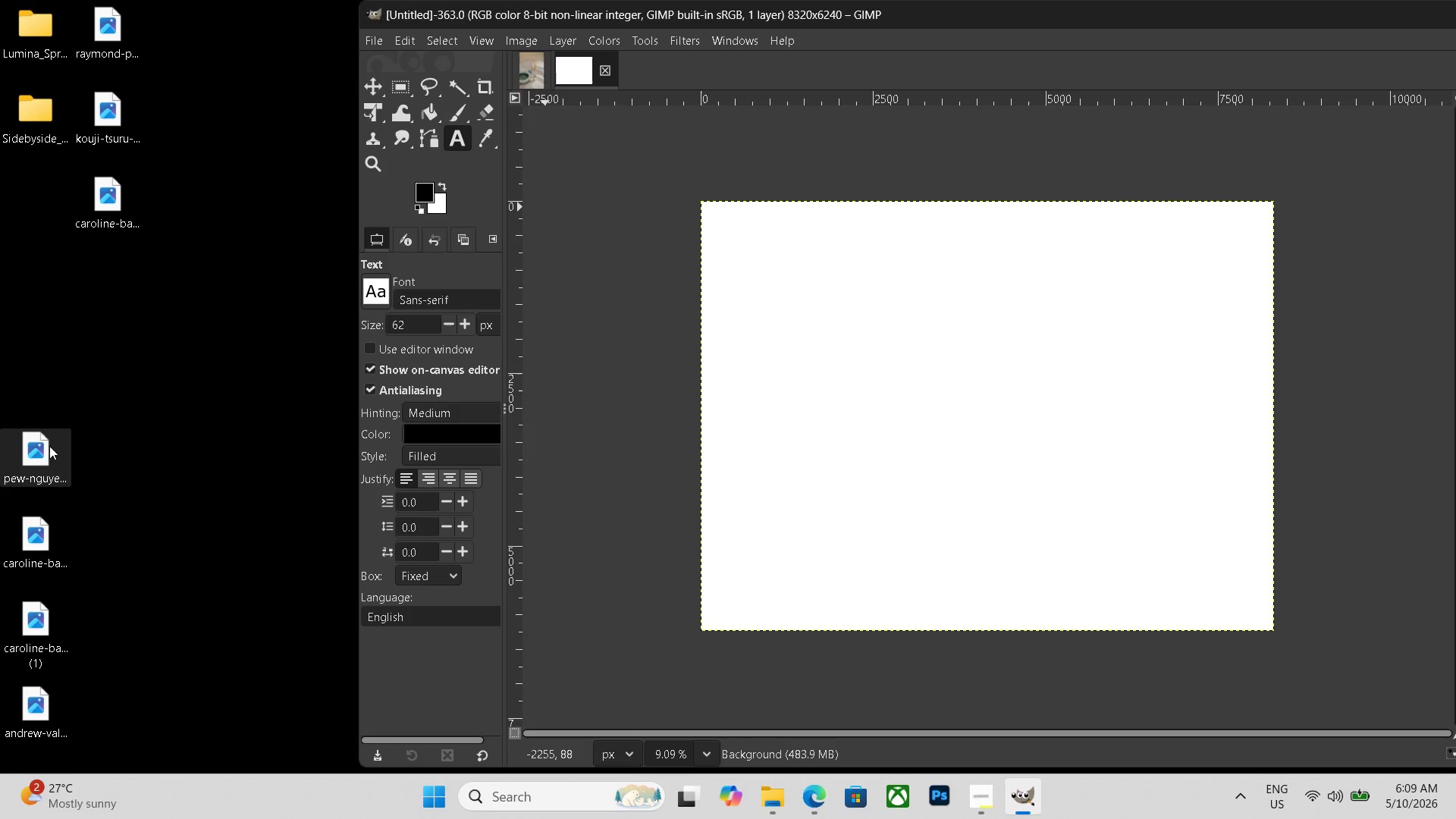 
left_click_drag(start_coordinate=[30, 459], to_coordinate=[777, 356])
 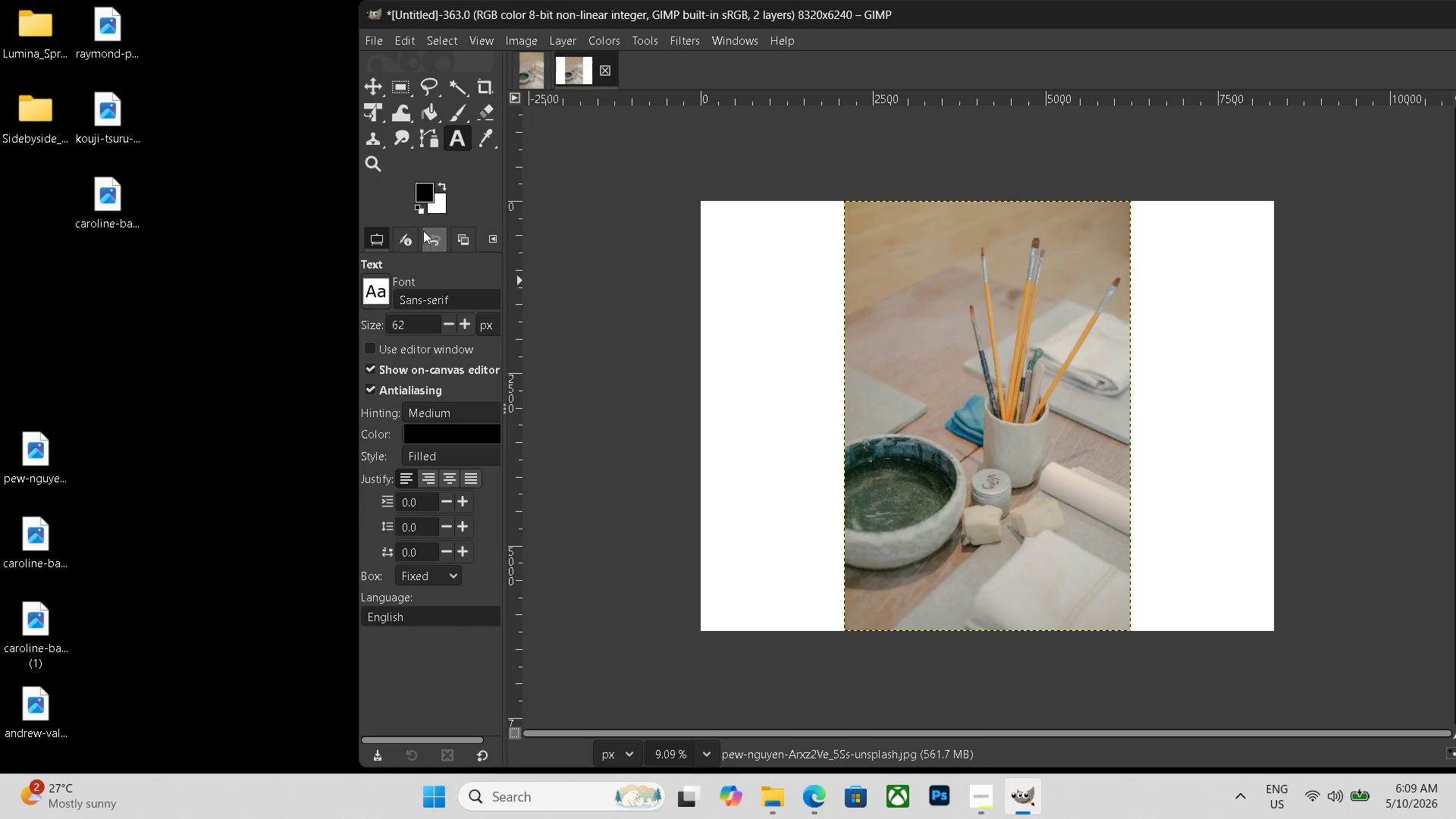 
left_click([372, 117])
 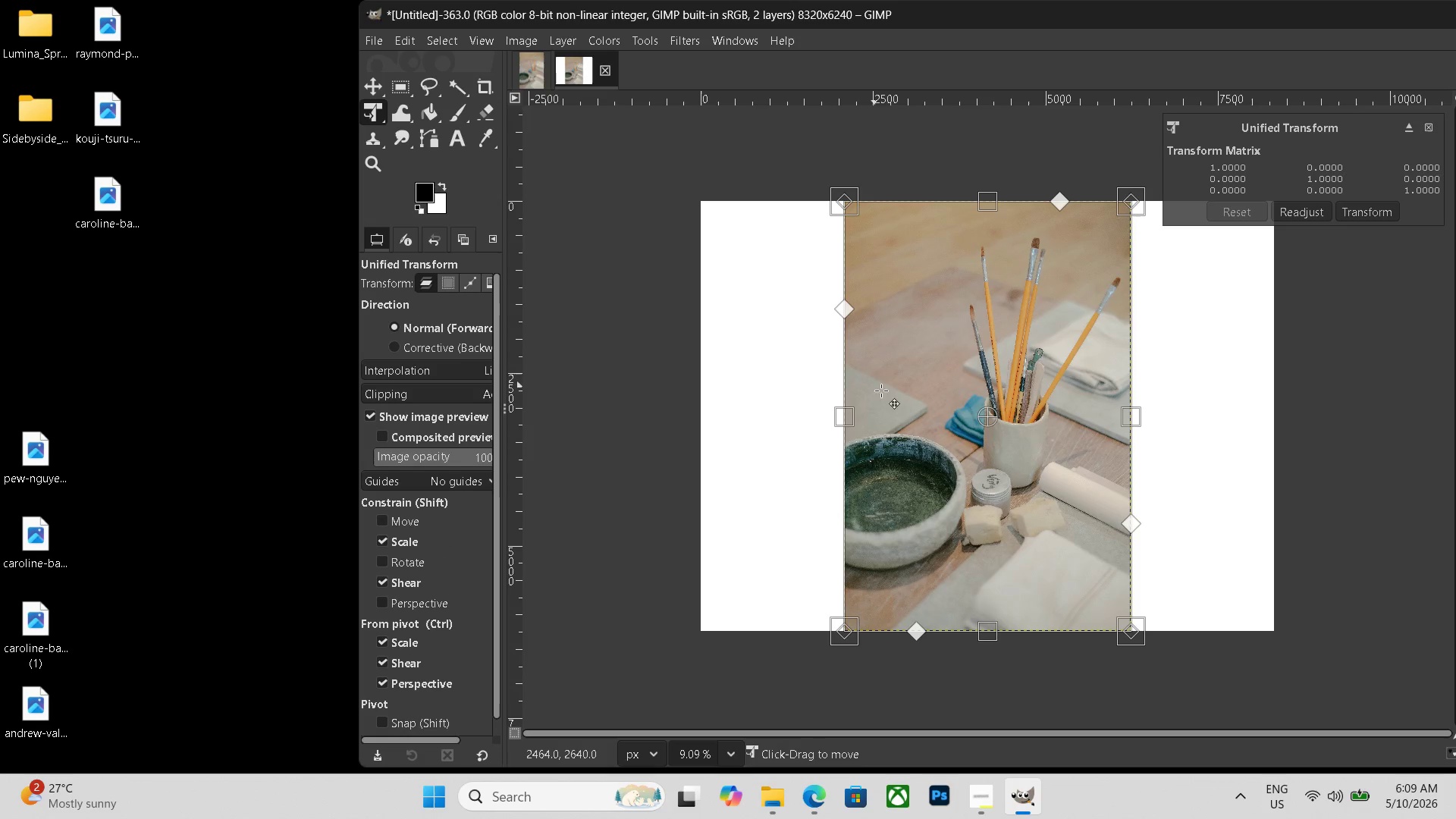 
left_click_drag(start_coordinate=[943, 397], to_coordinate=[799, 395])
 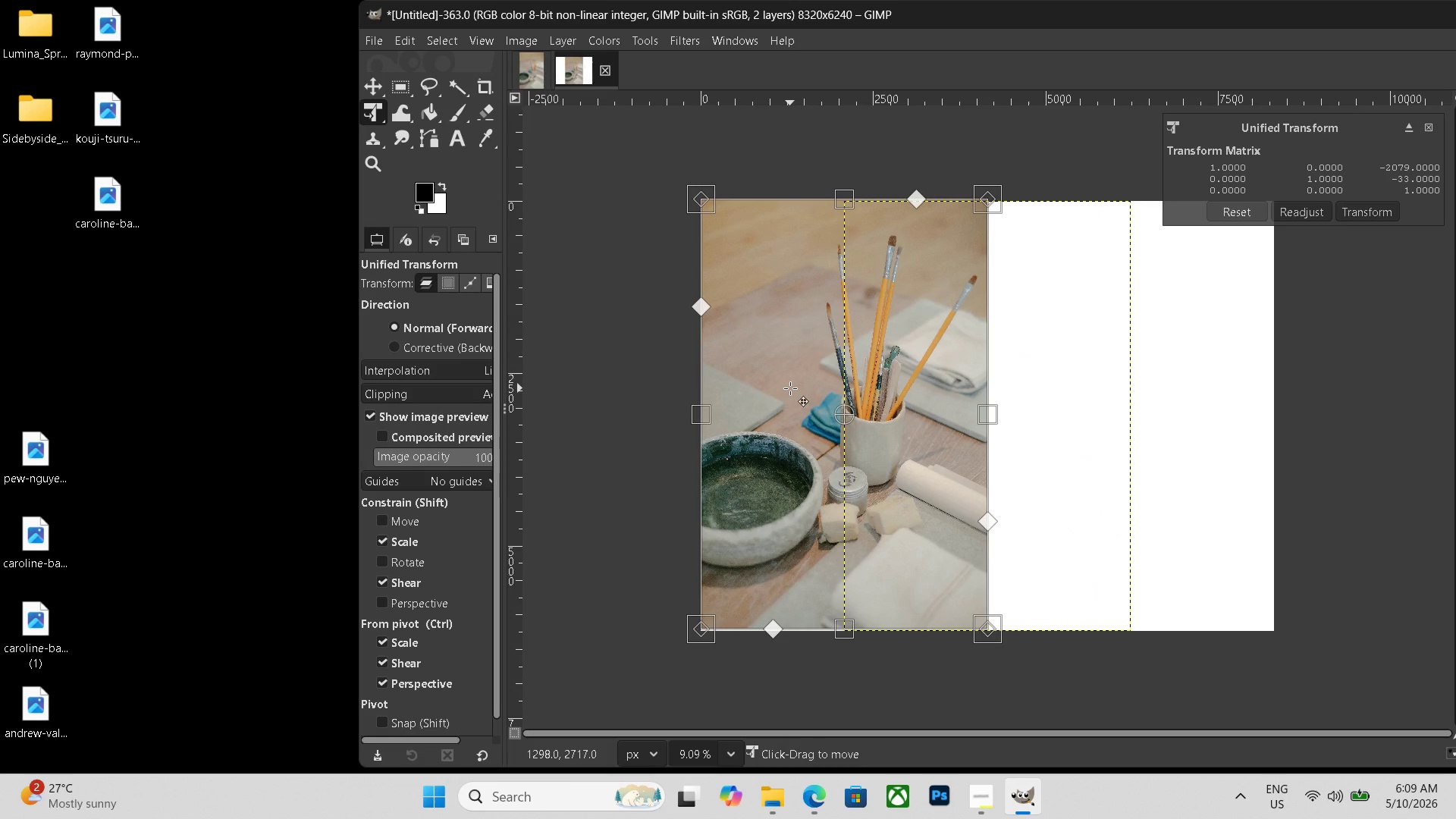 
key(Enter)
 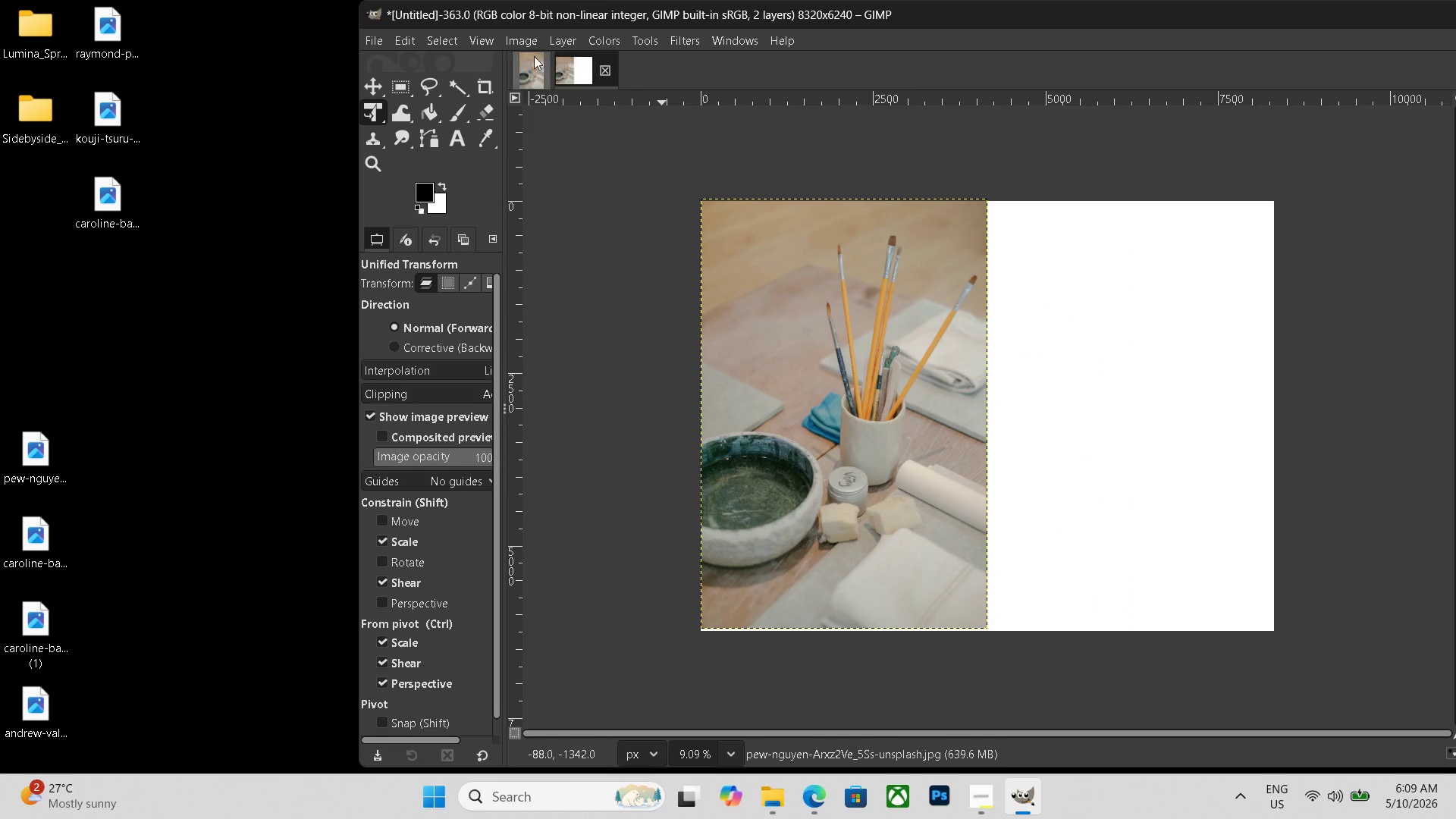 
left_click([531, 67])
 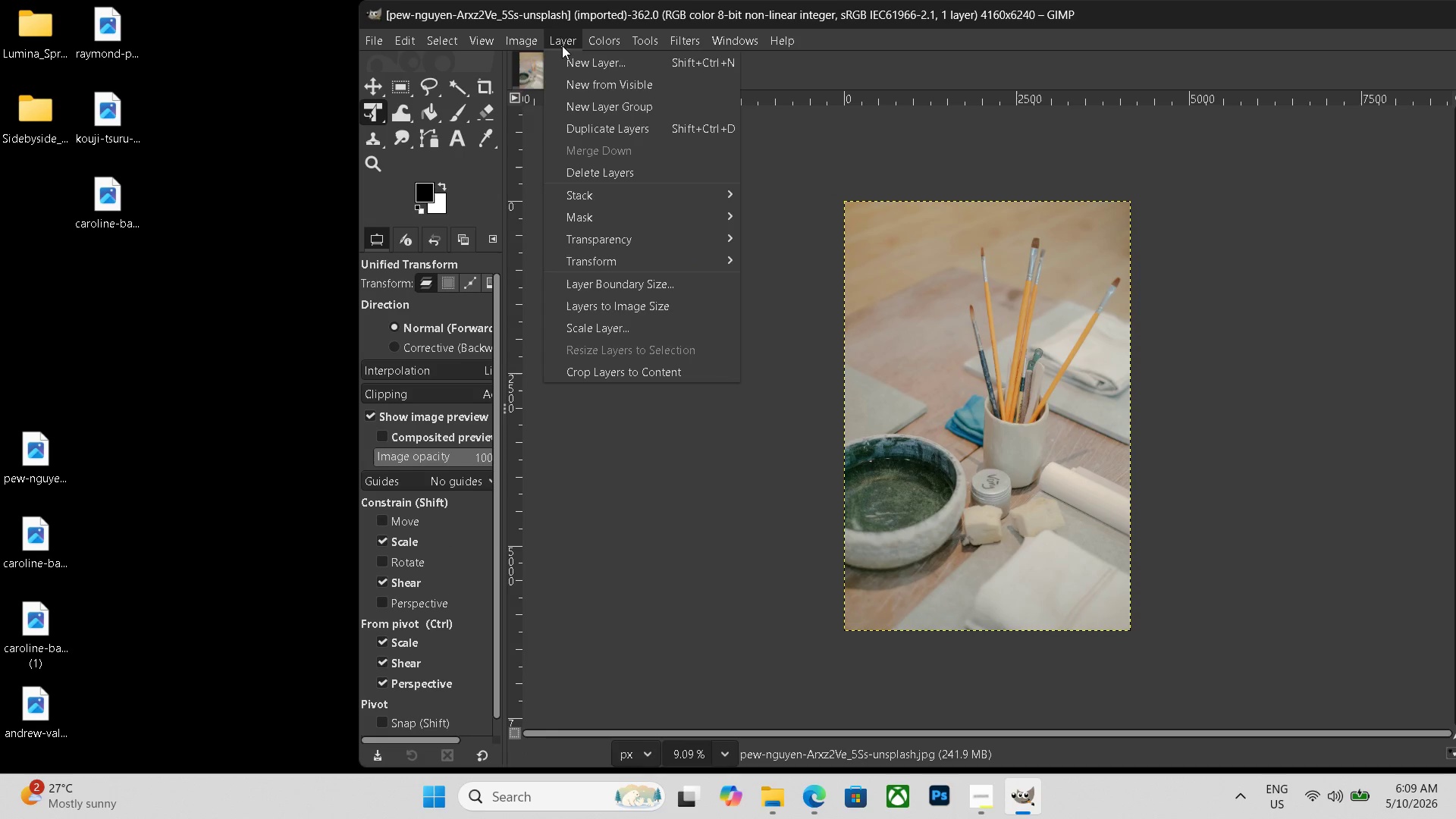 
wait(5.68)
 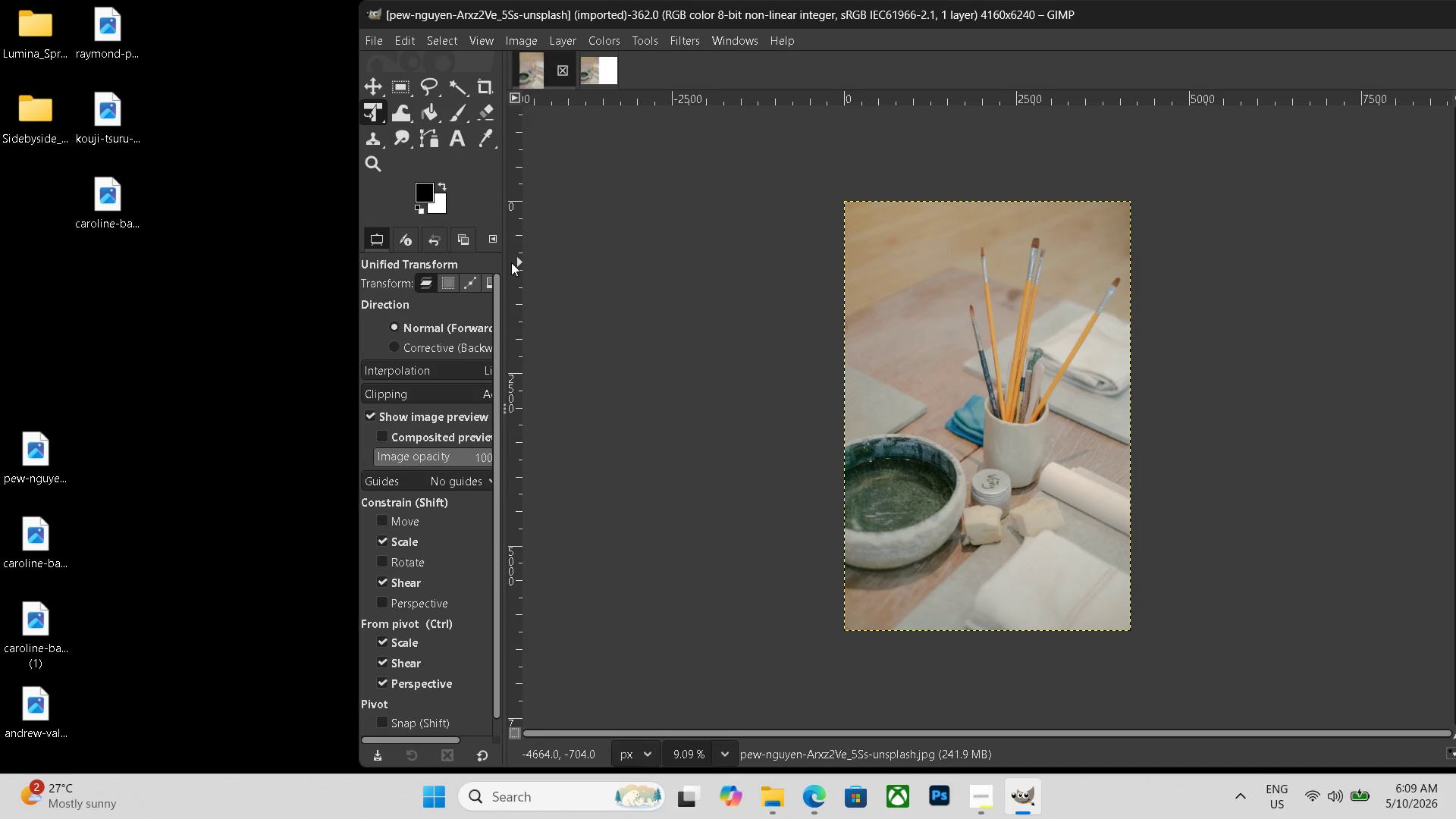 
mouse_move([617, 272])
 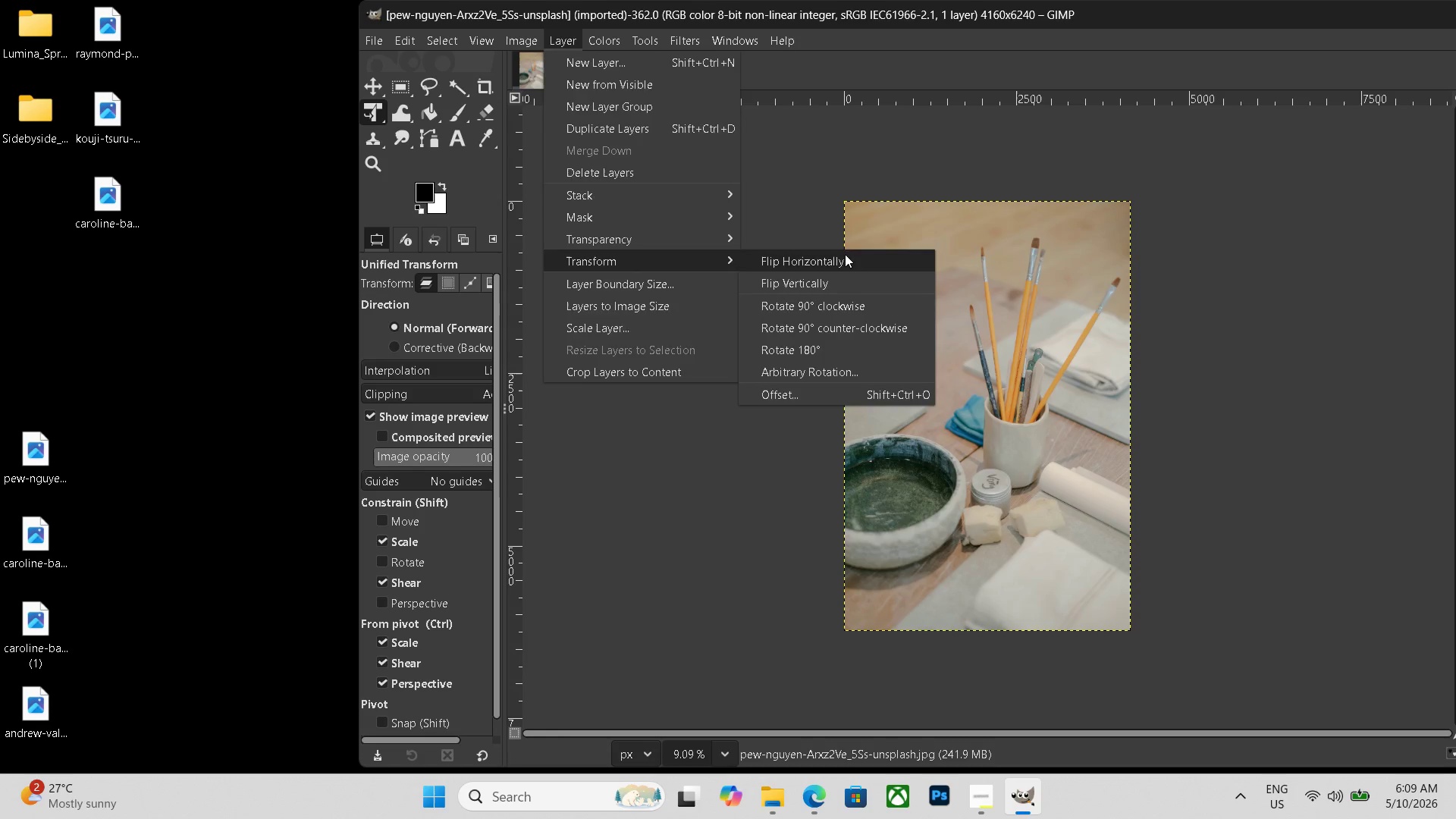 
left_click([845, 254])
 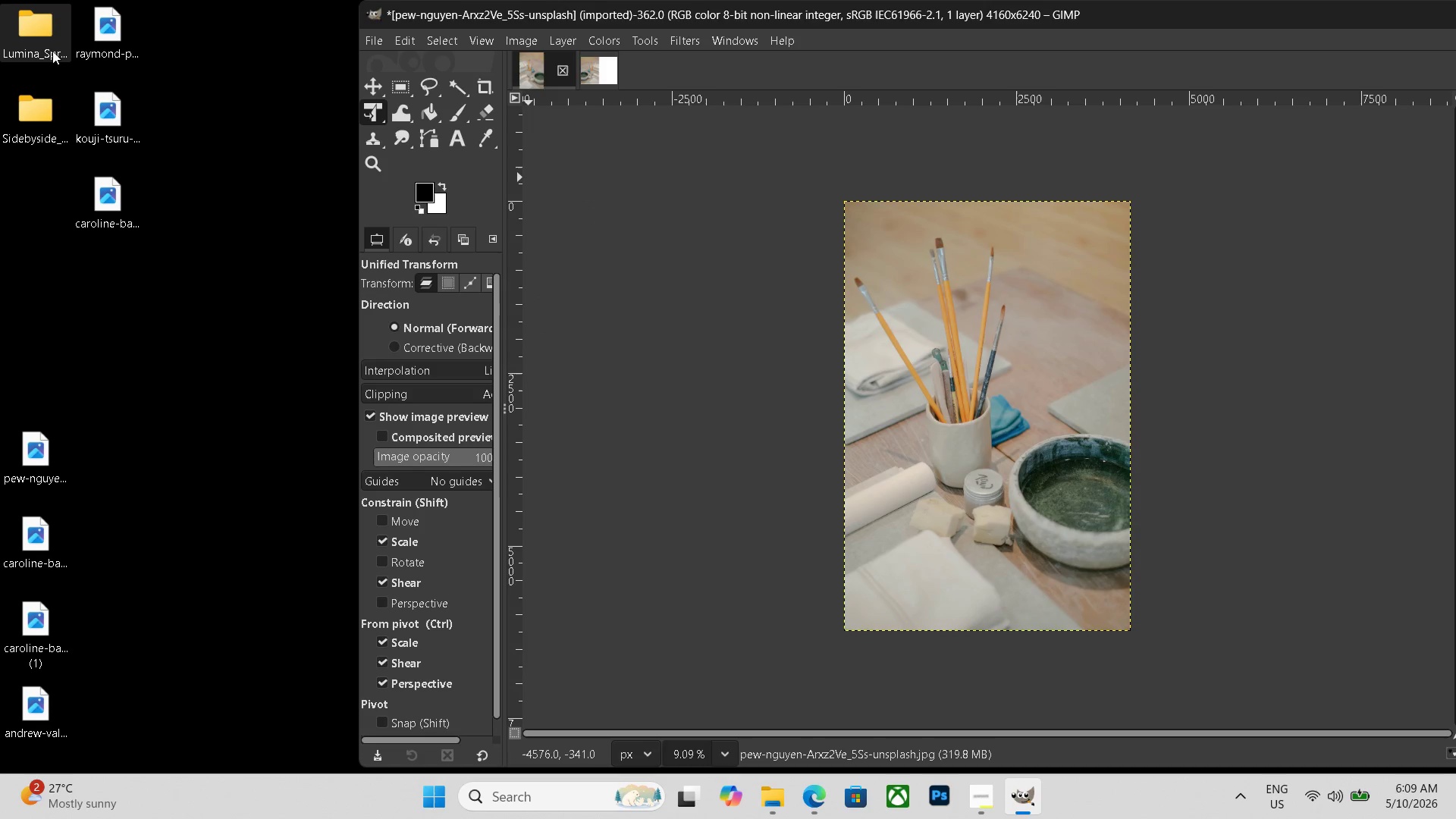 
double_click([48, 46])
 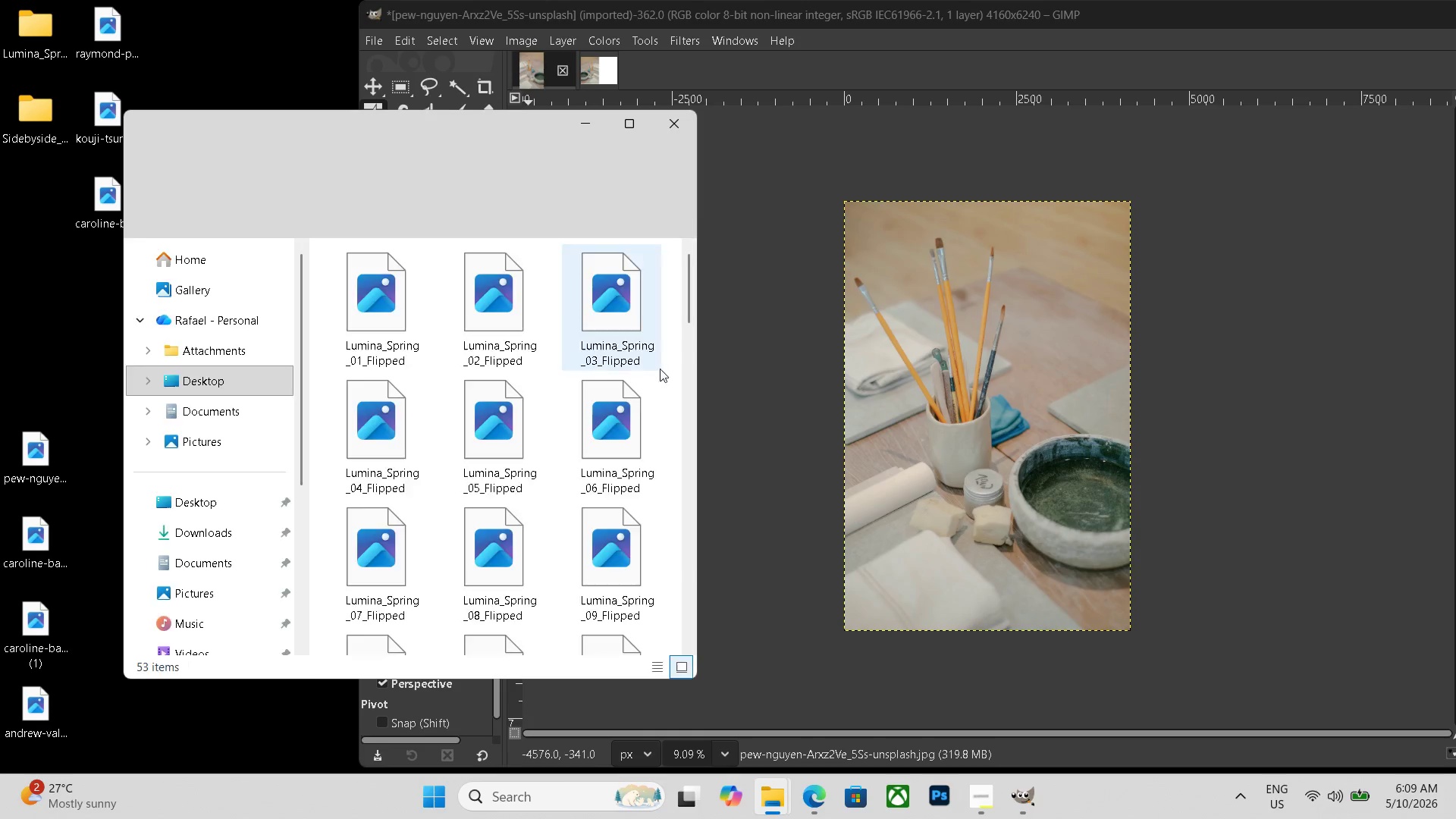 
left_click([510, 560])
 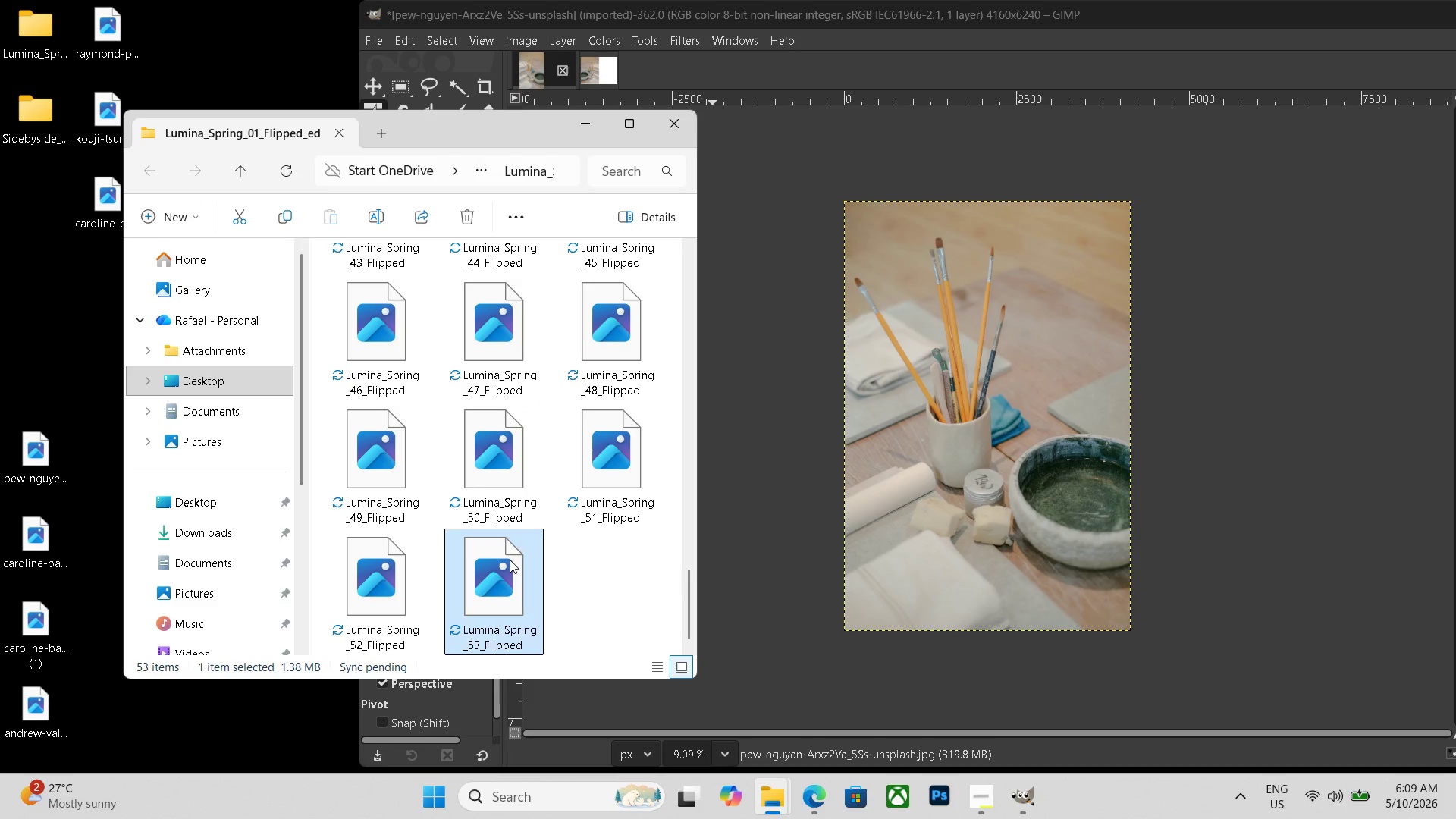 
scroll: coordinate [513, 437], scroll_direction: down, amount: 30.0
 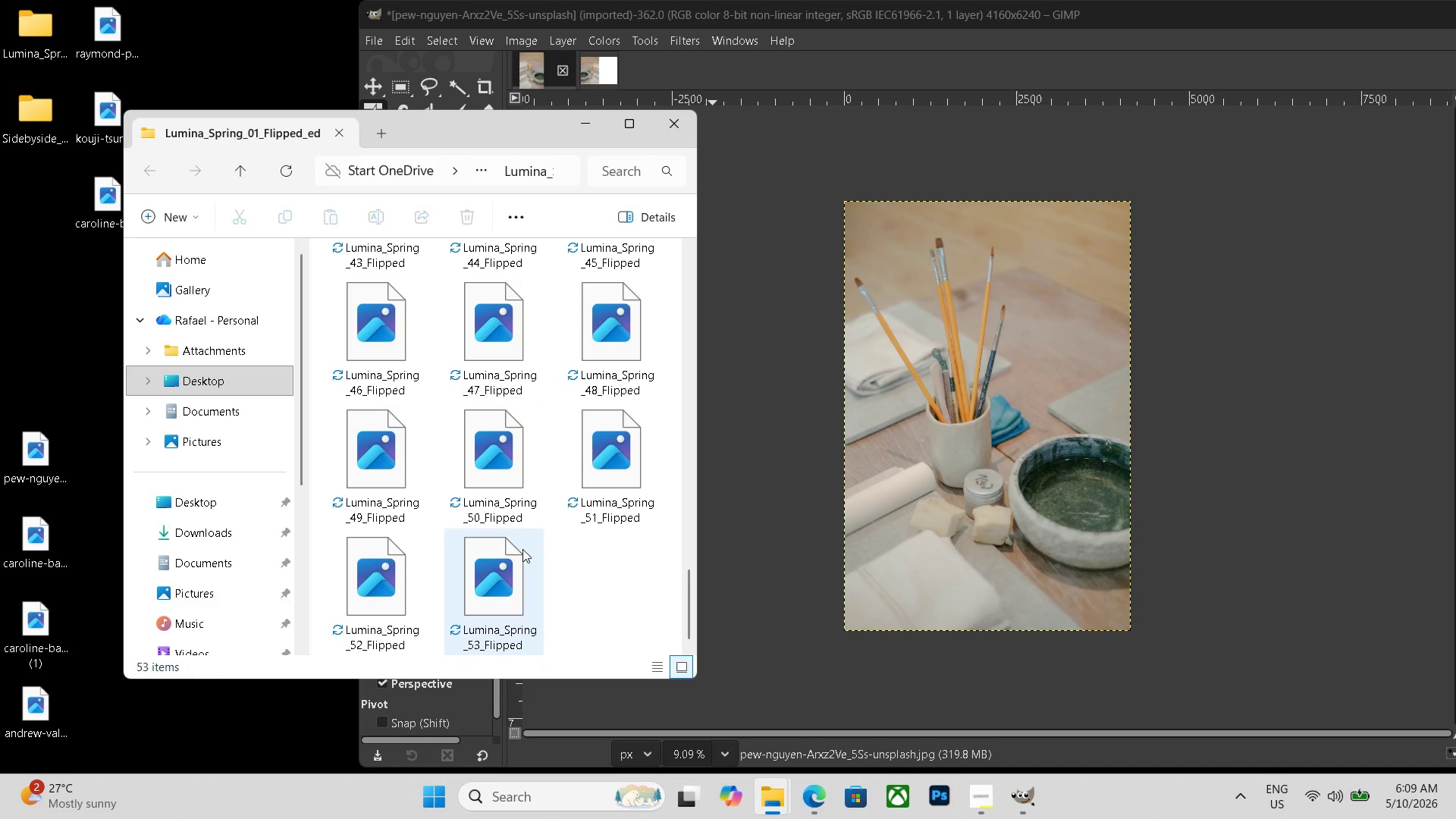 
double_click([510, 560])
 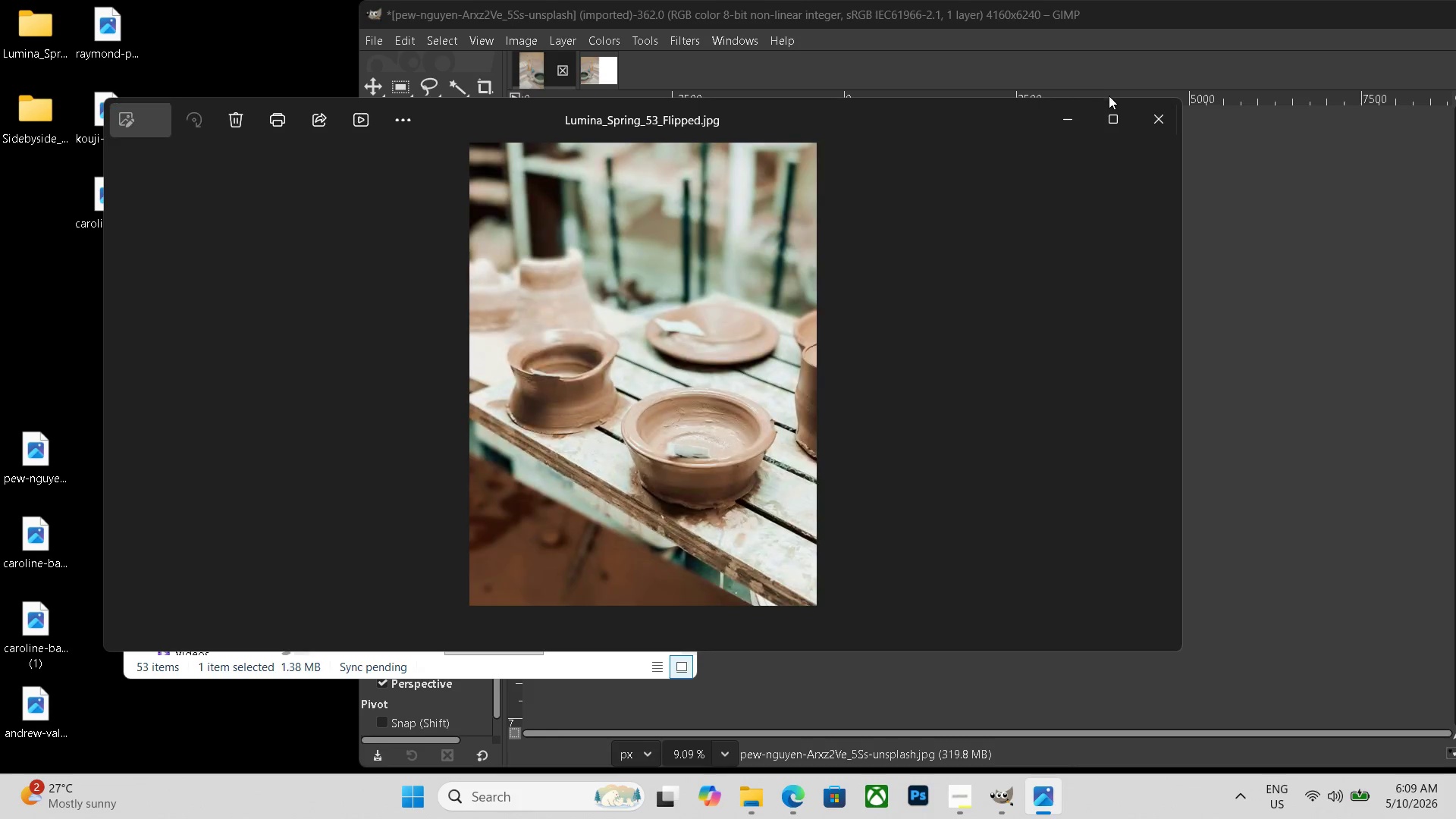 
left_click([1155, 113])
 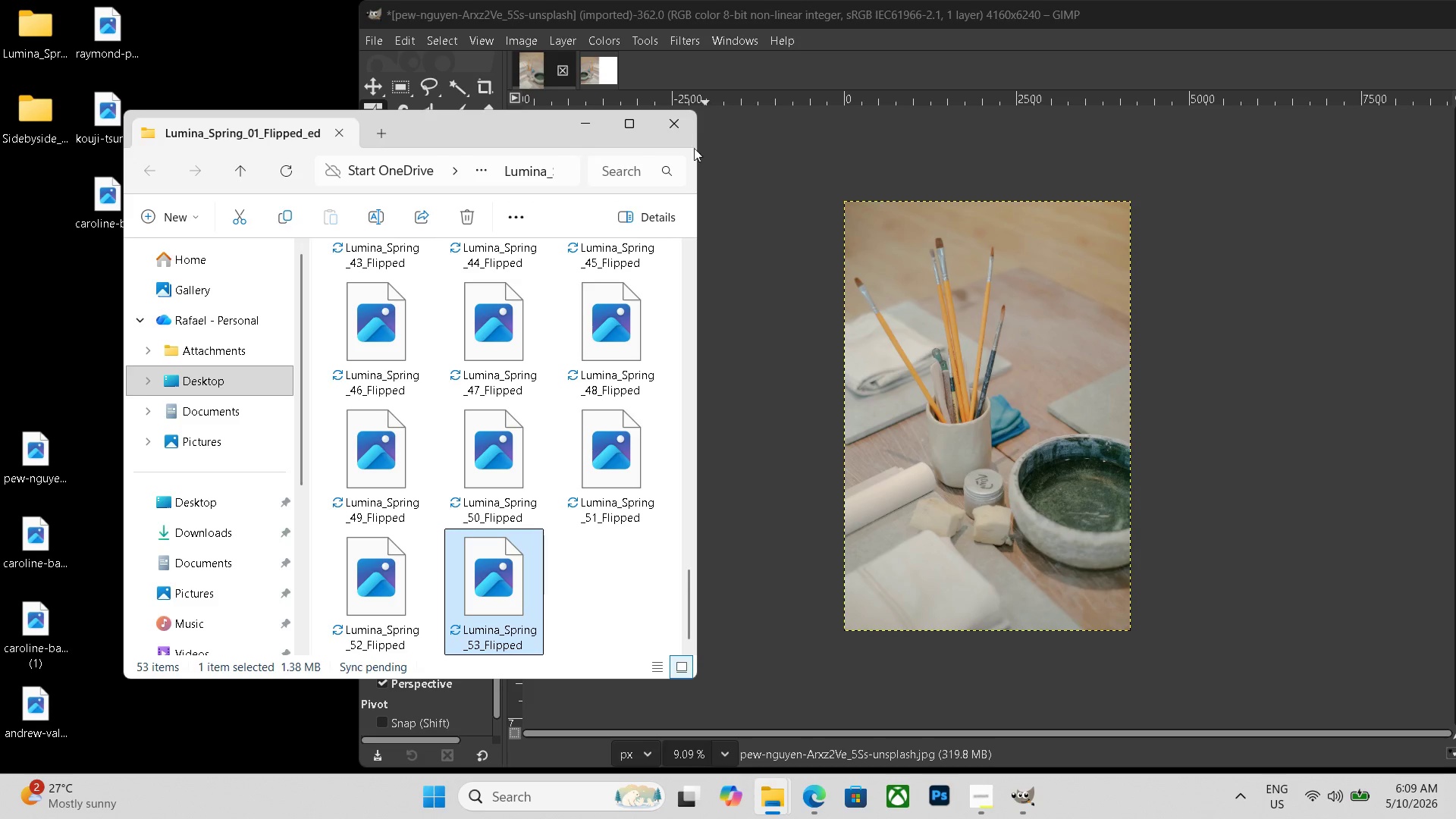 
left_click([670, 127])
 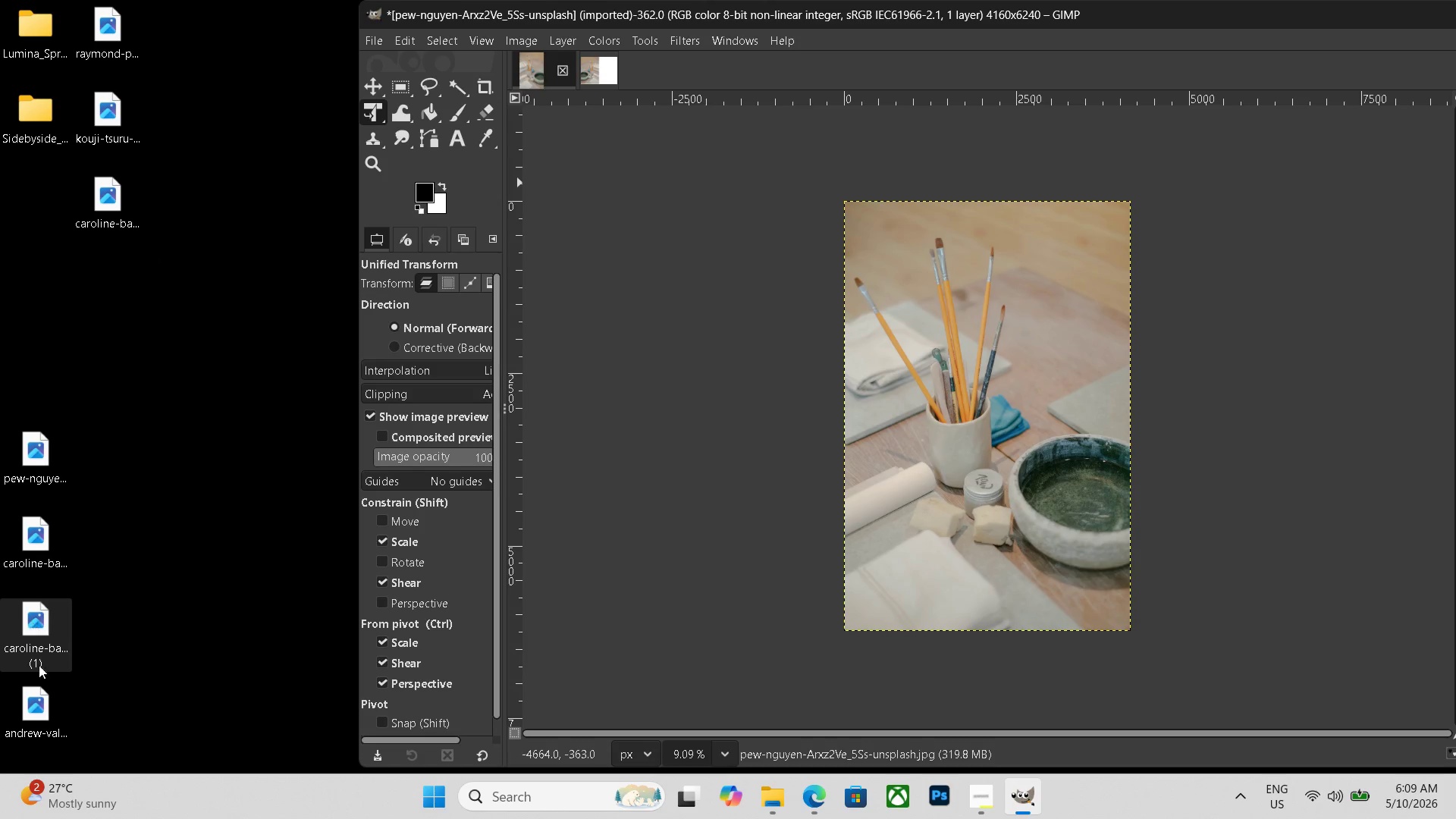 
wait(10.31)
 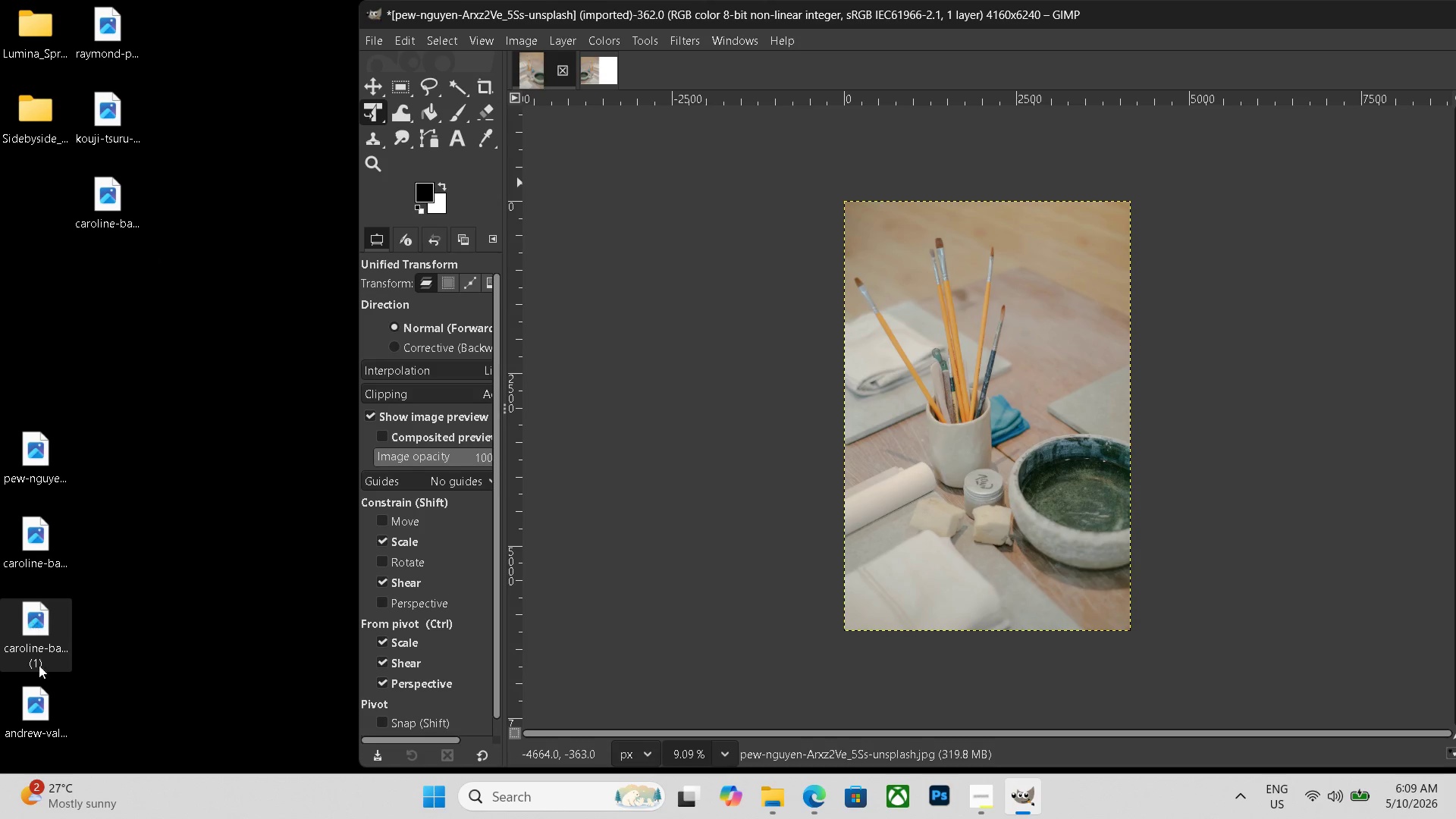 
left_click([536, 61])
 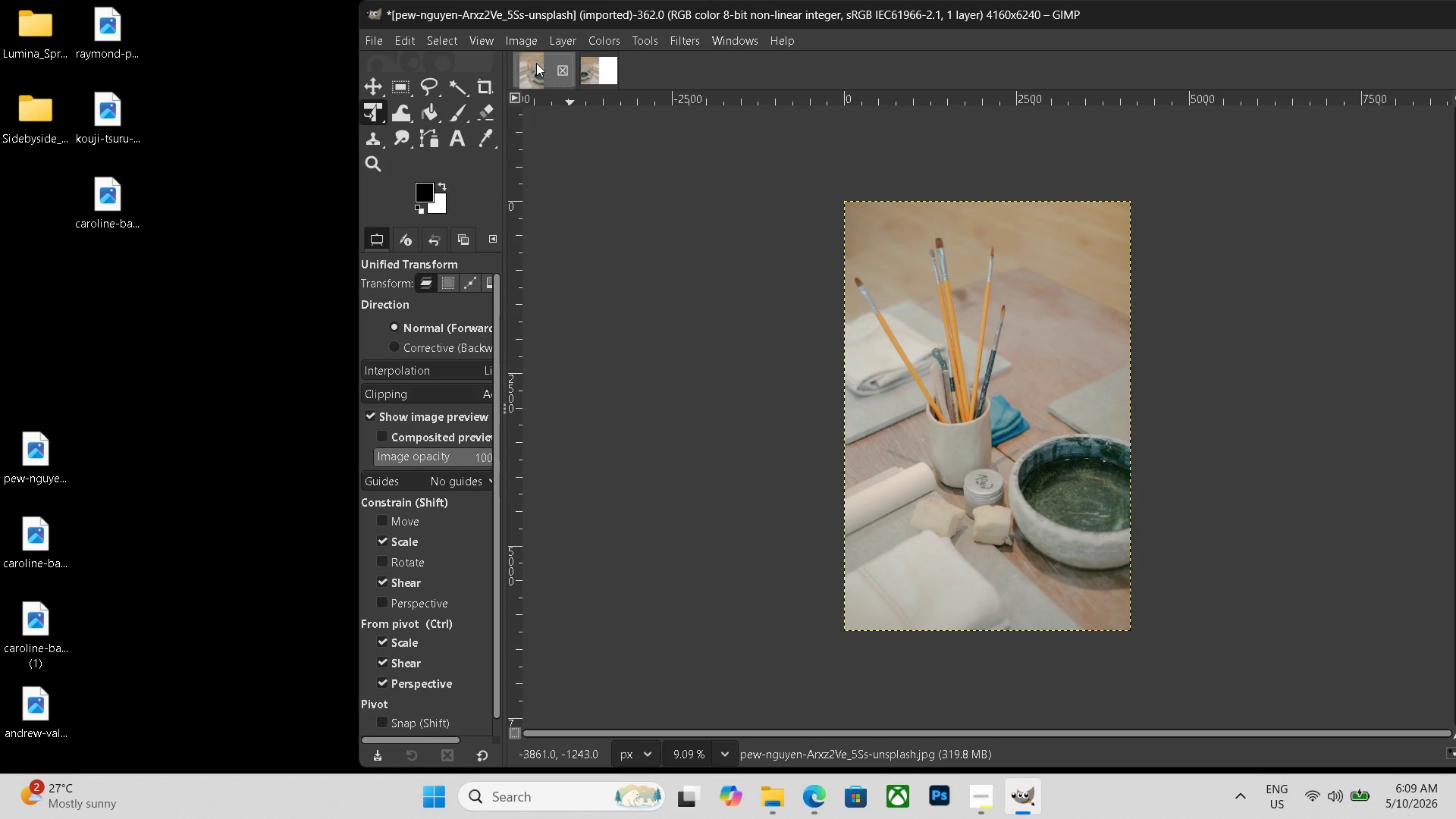 
key(Control+Shift+E)
 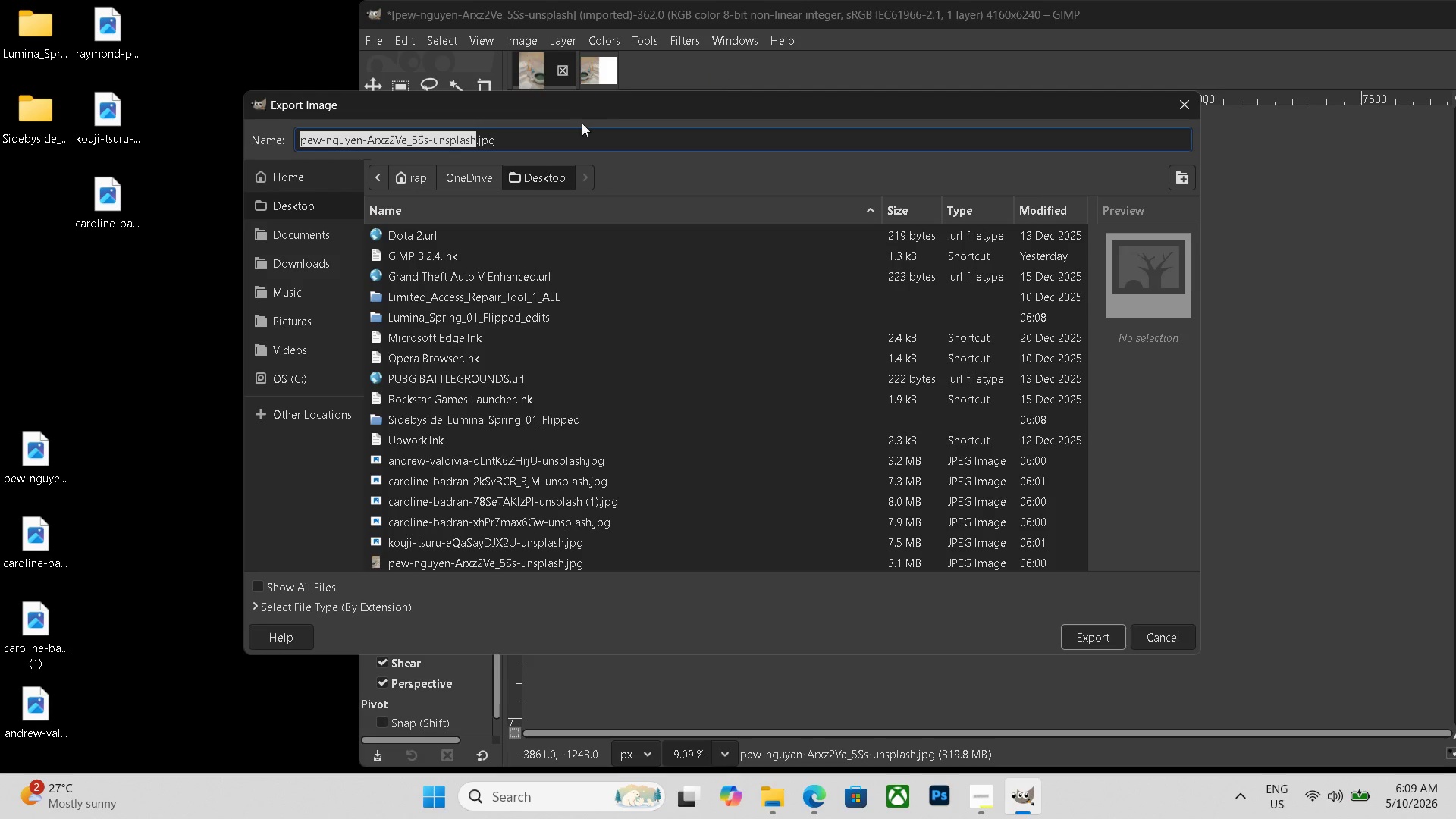 
left_click_drag(start_coordinate=[551, 130], to_coordinate=[162, 130])
 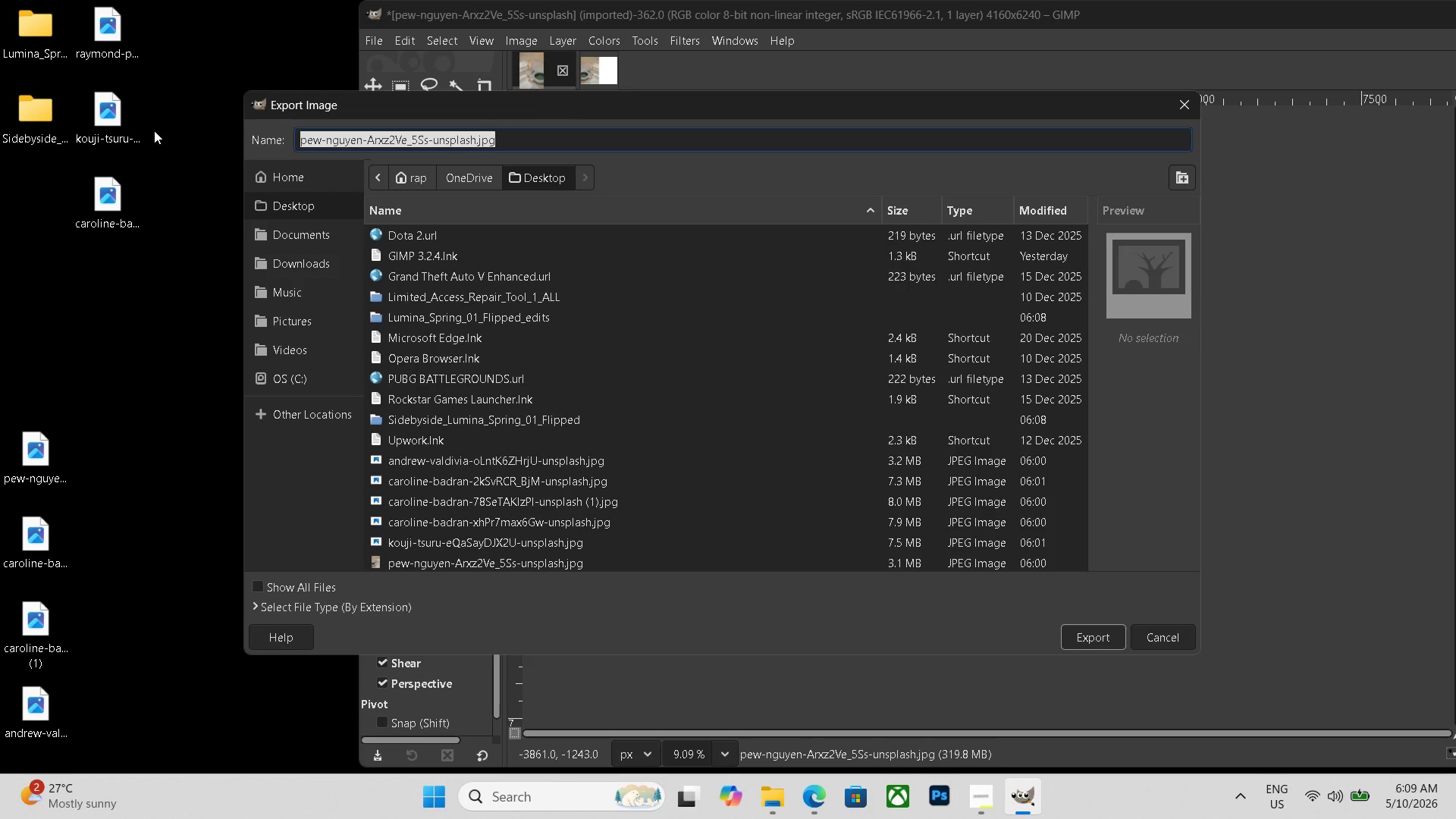 
key(Control+V)
 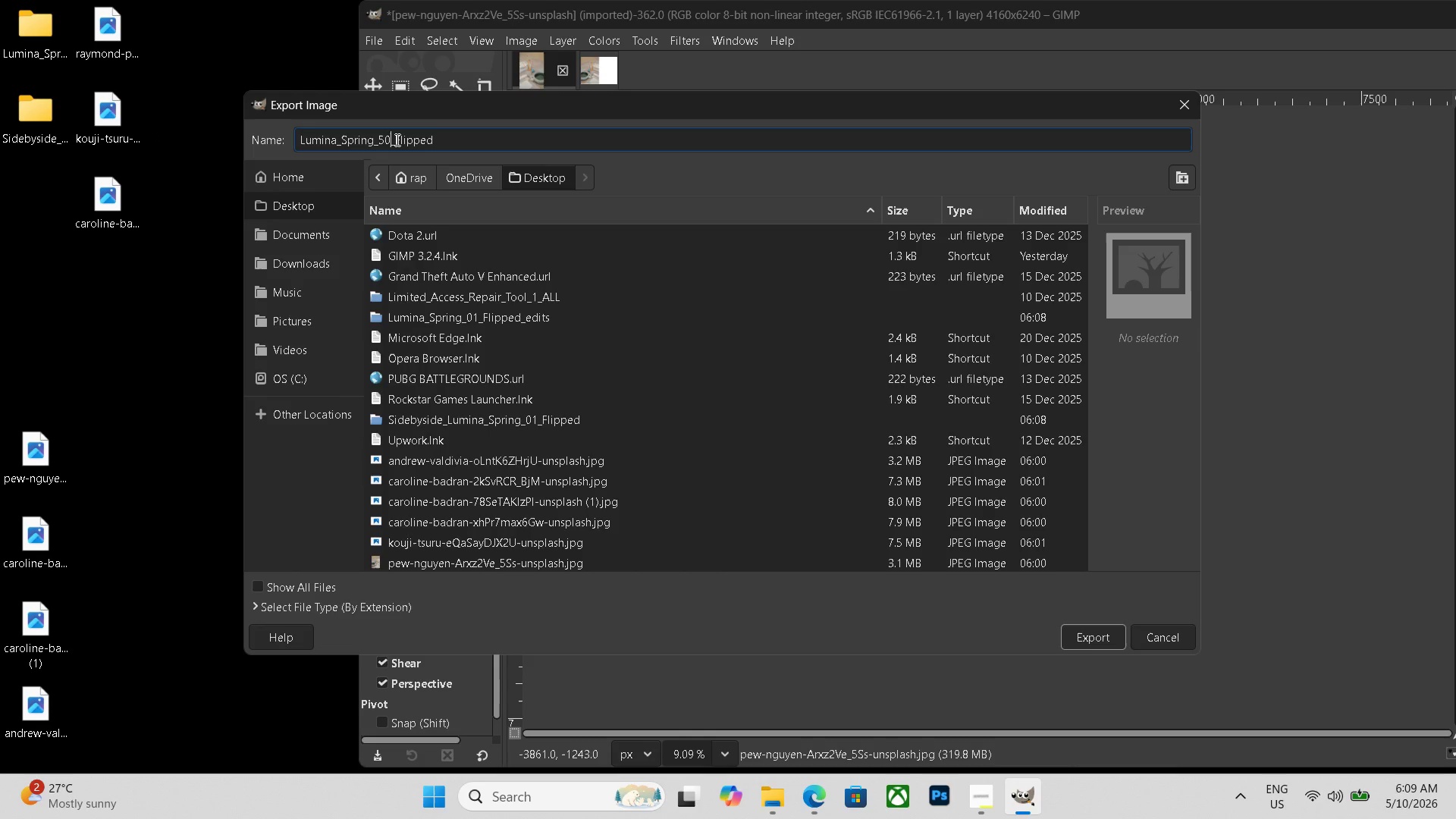 
key(NumLock)
 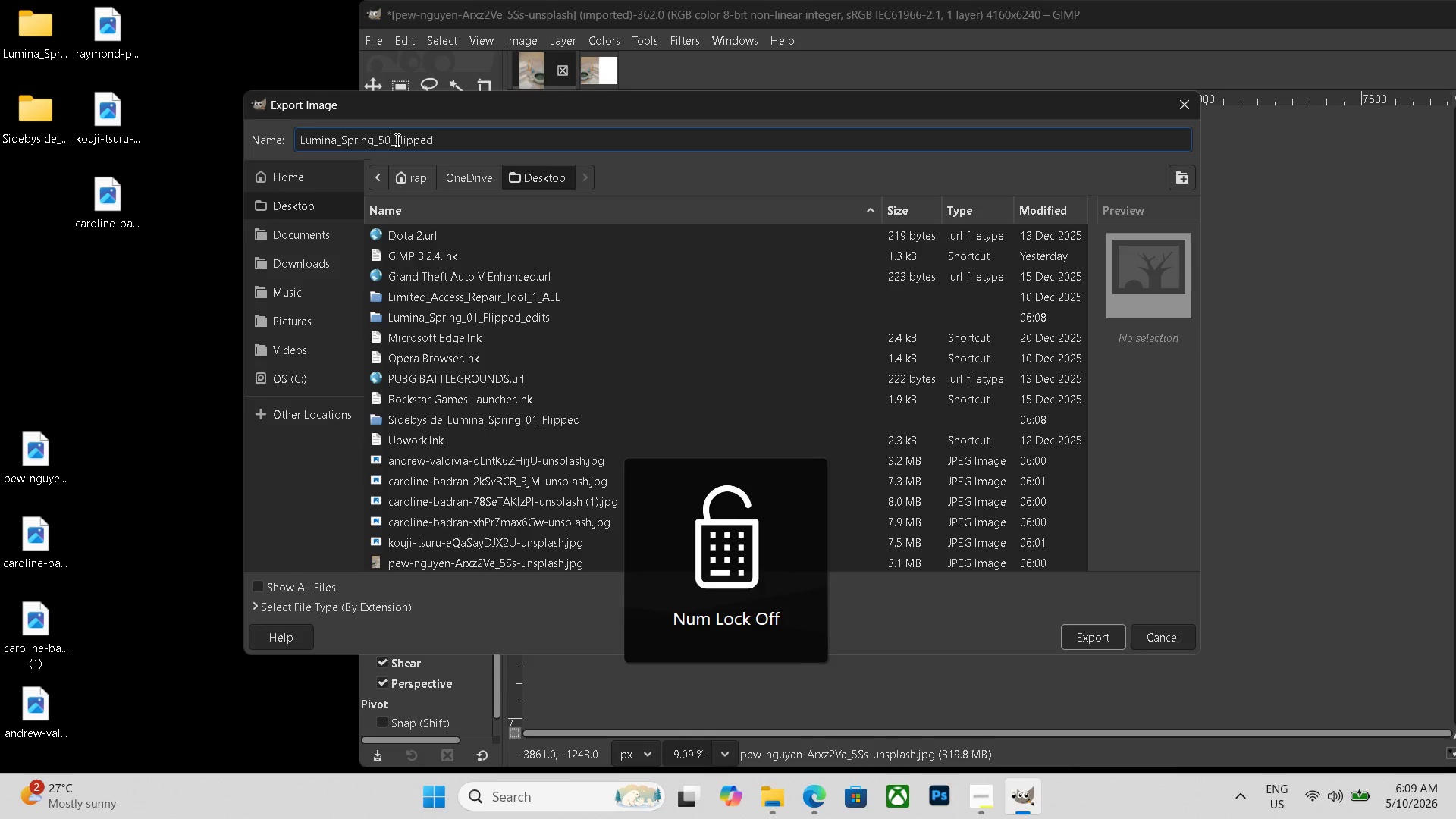 
key(NumLock)
 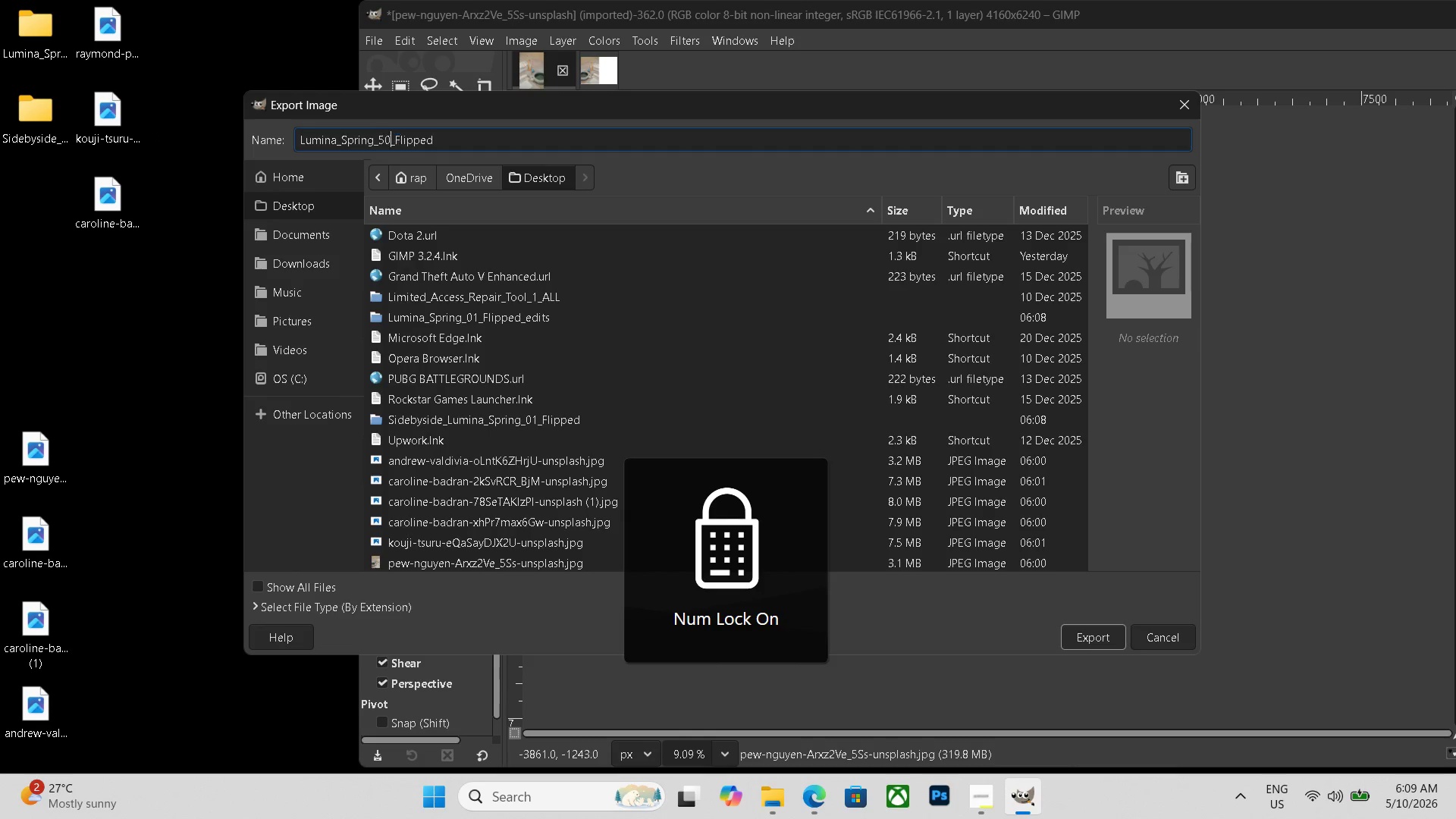 
key(Backspace)
 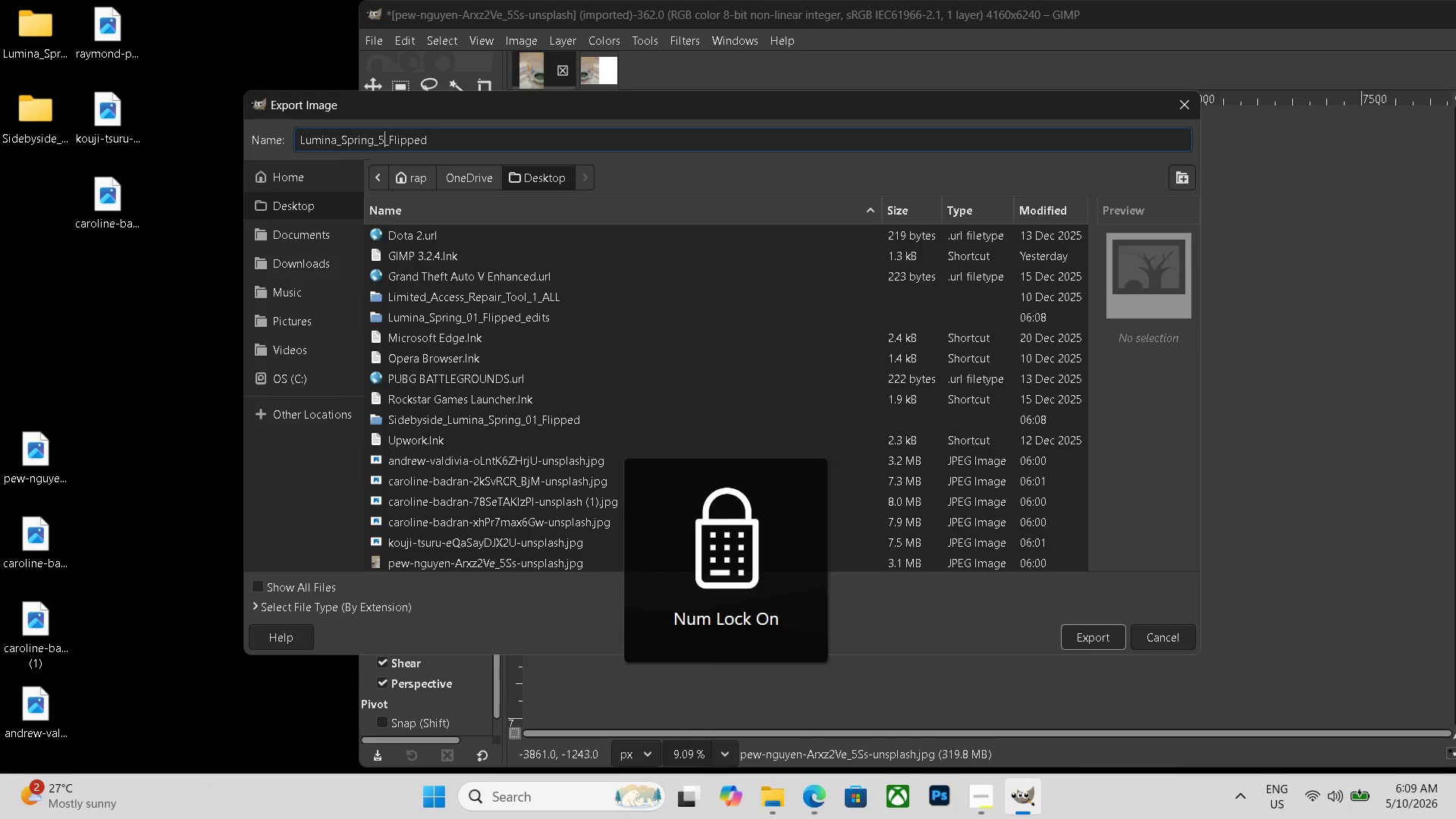 
key(Numpad4)
 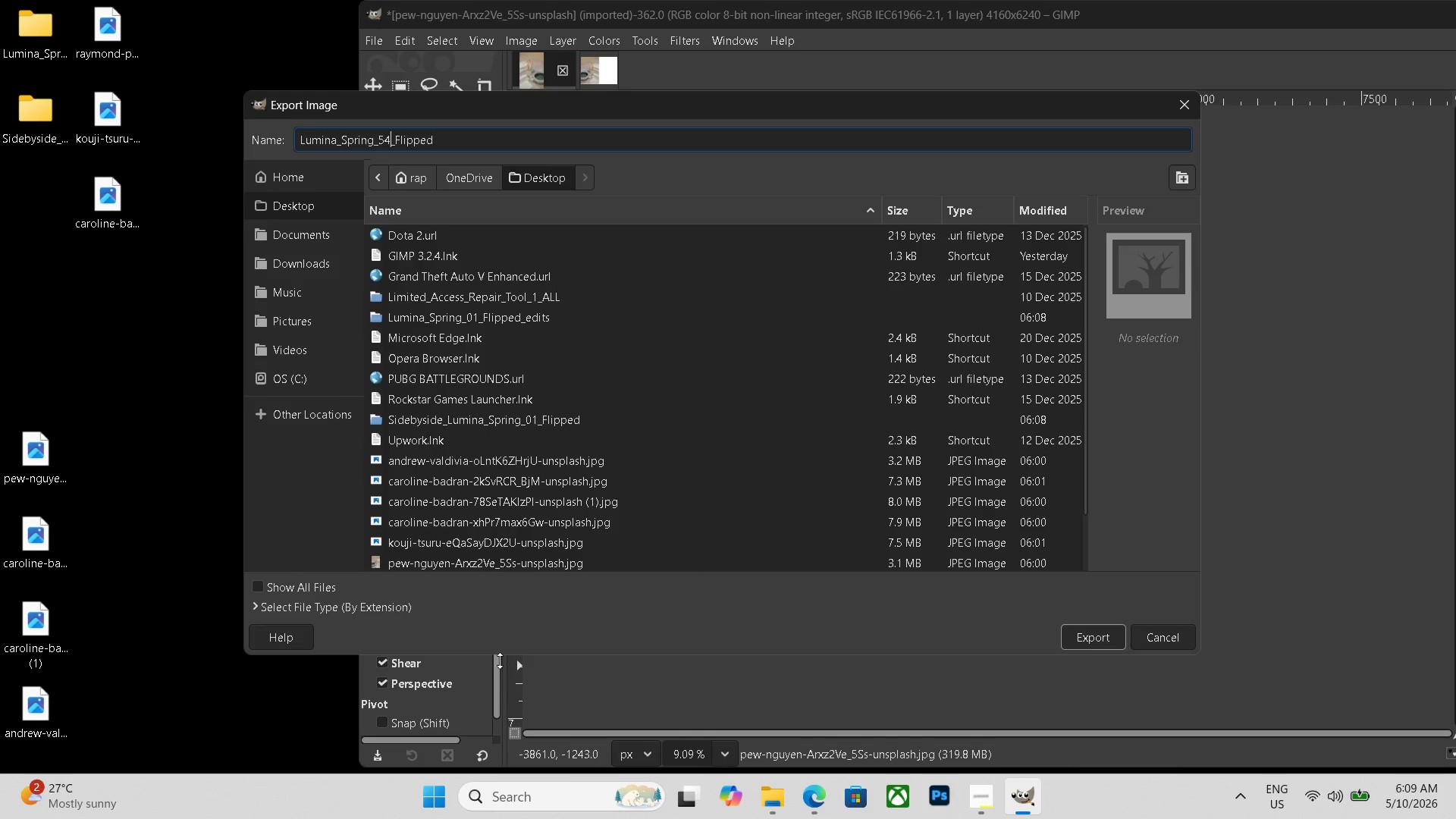 
wait(5.99)
 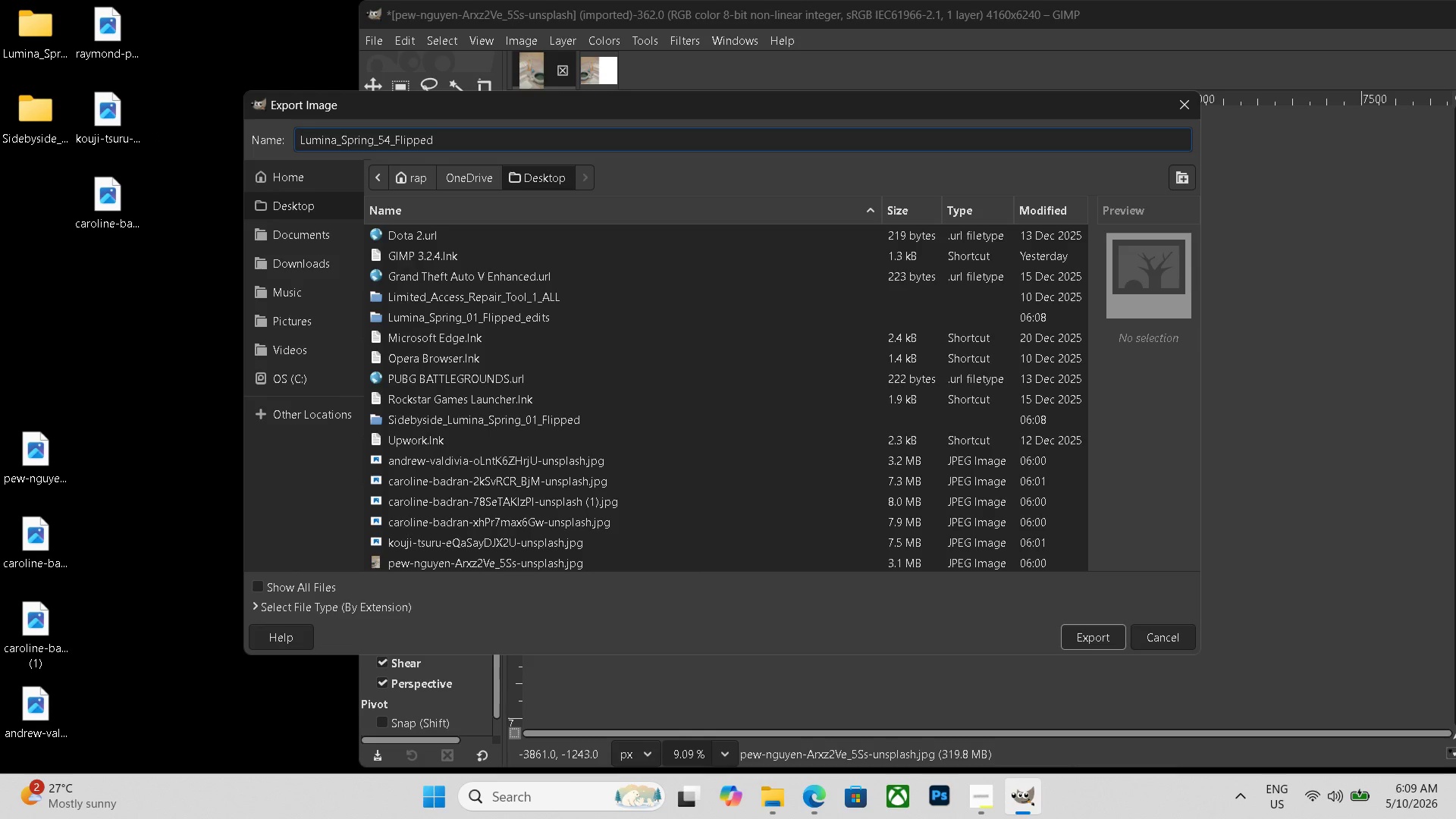 
scroll: coordinate [319, 574], scroll_direction: down, amount: 19.0
 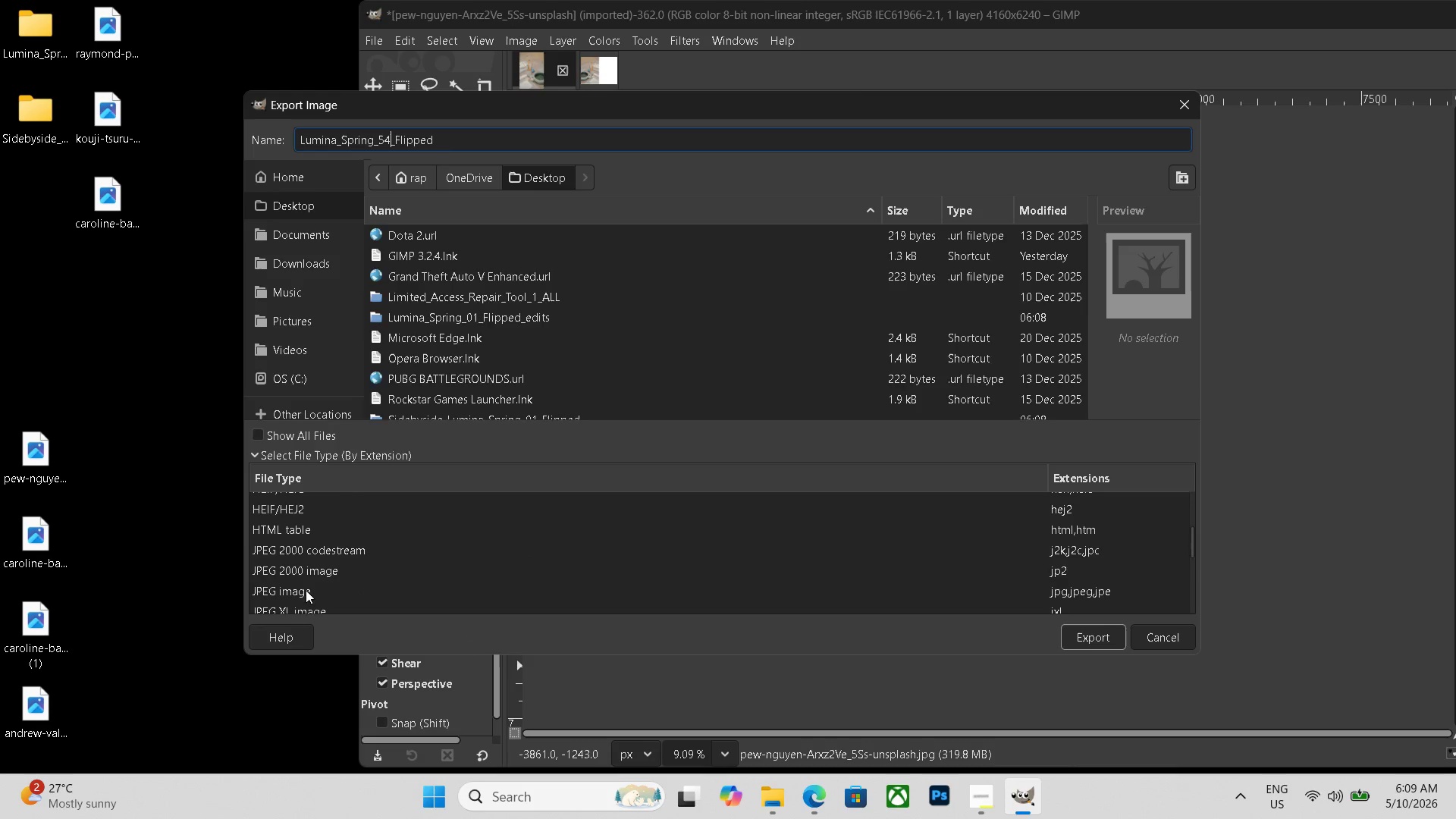 
left_click([305, 591])
 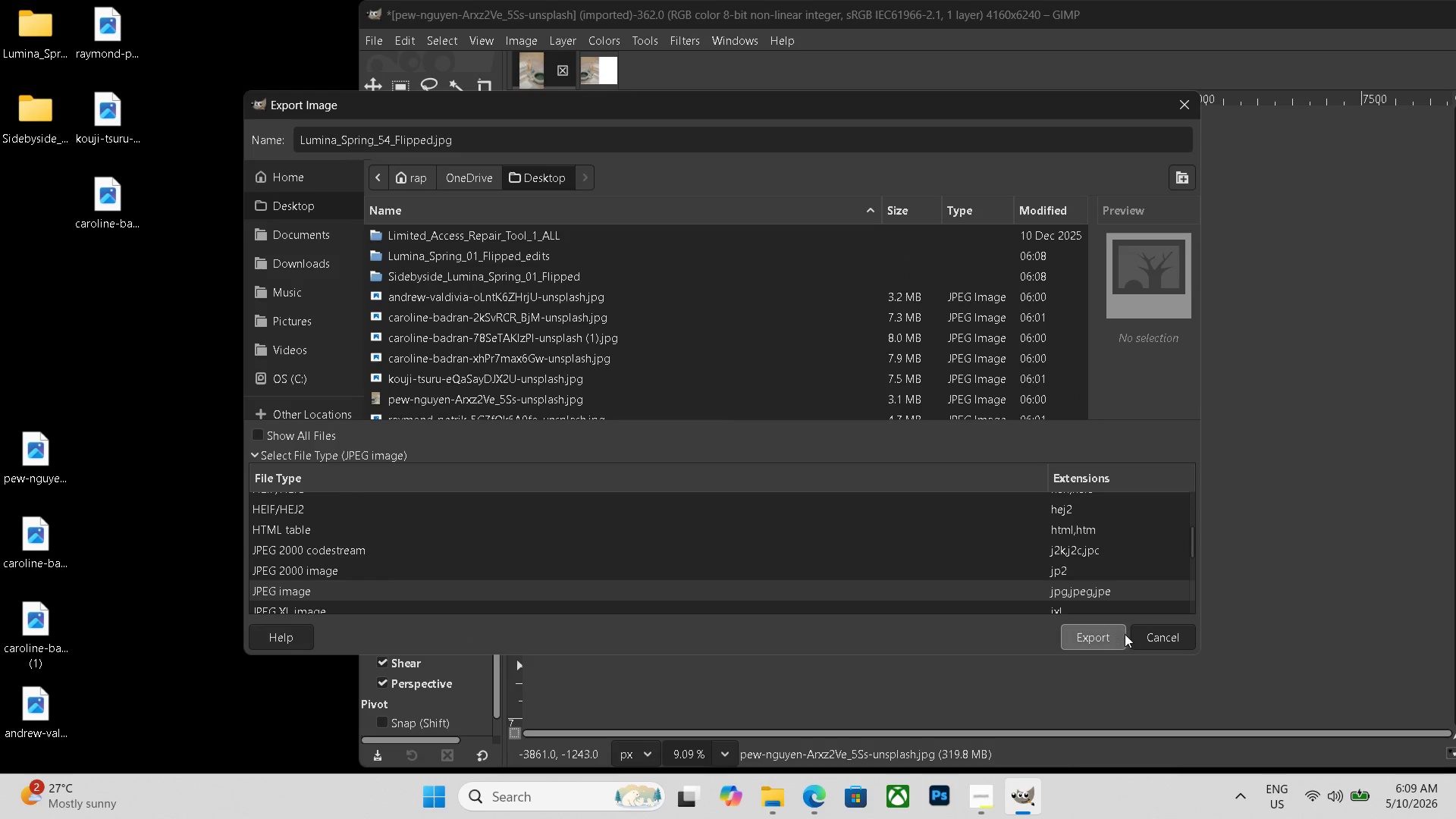 
left_click([1108, 639])
 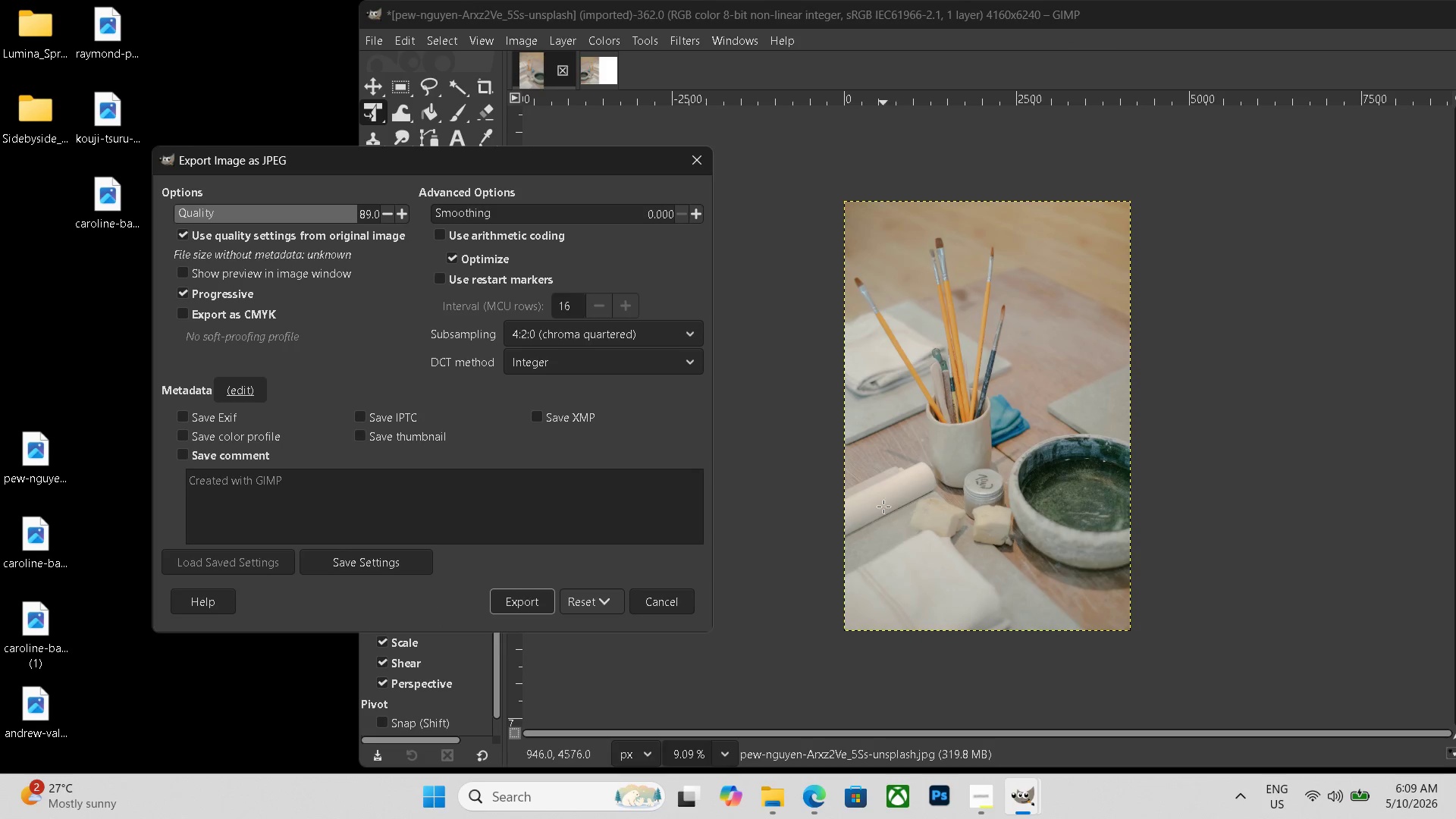 
left_click([533, 606])
 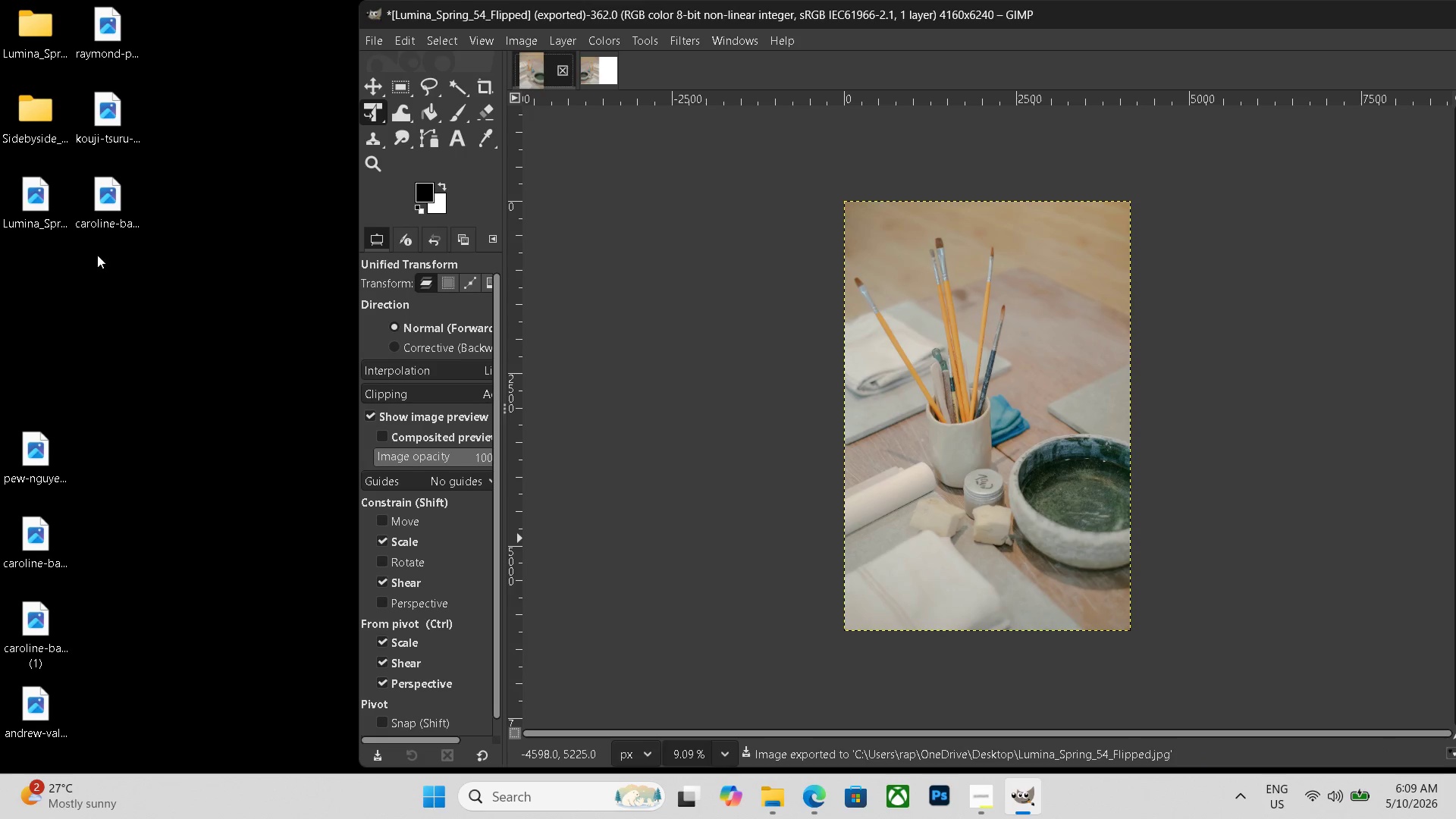 
left_click_drag(start_coordinate=[23, 199], to_coordinate=[27, 45])
 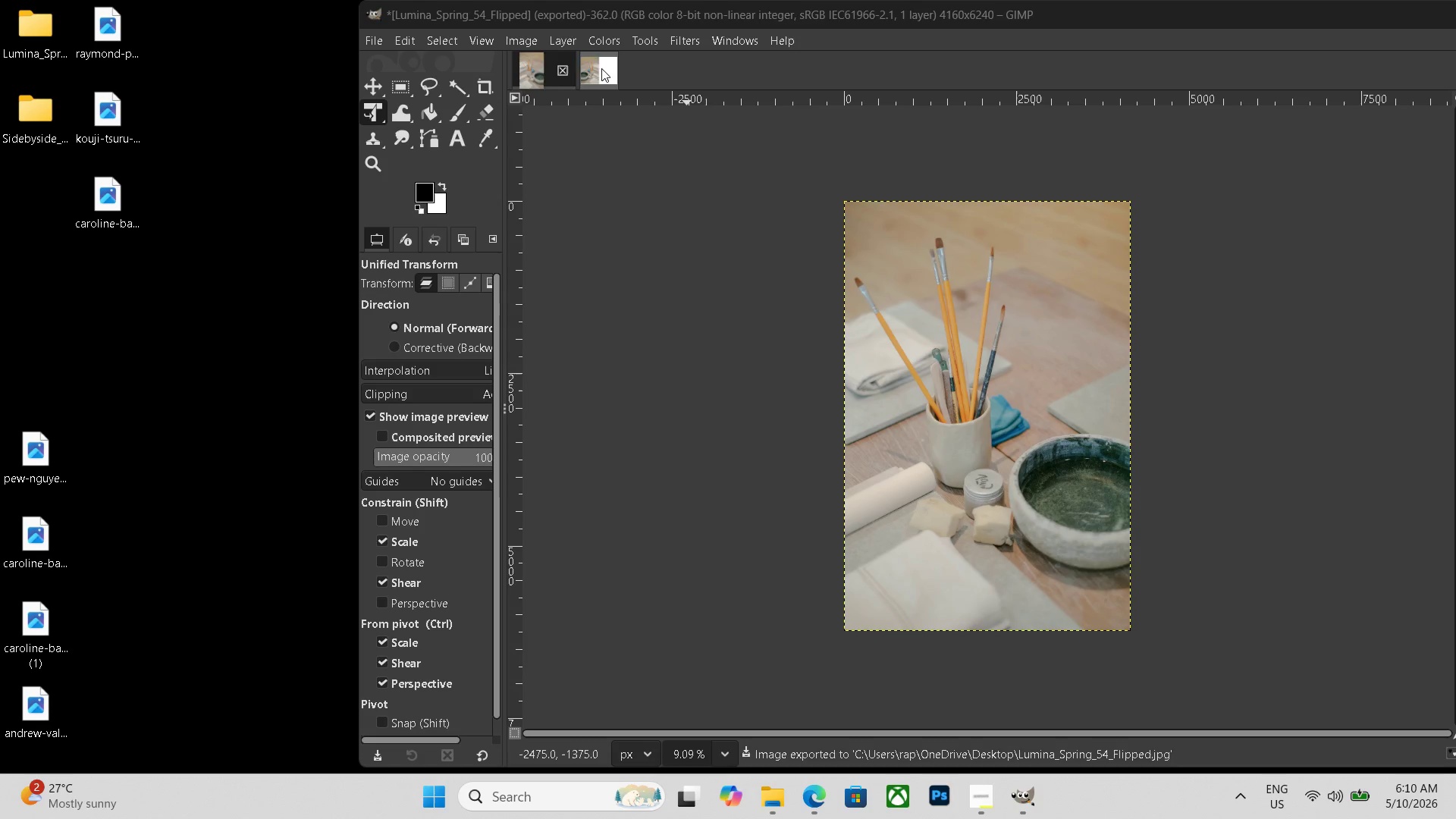 
double_click([608, 73])
 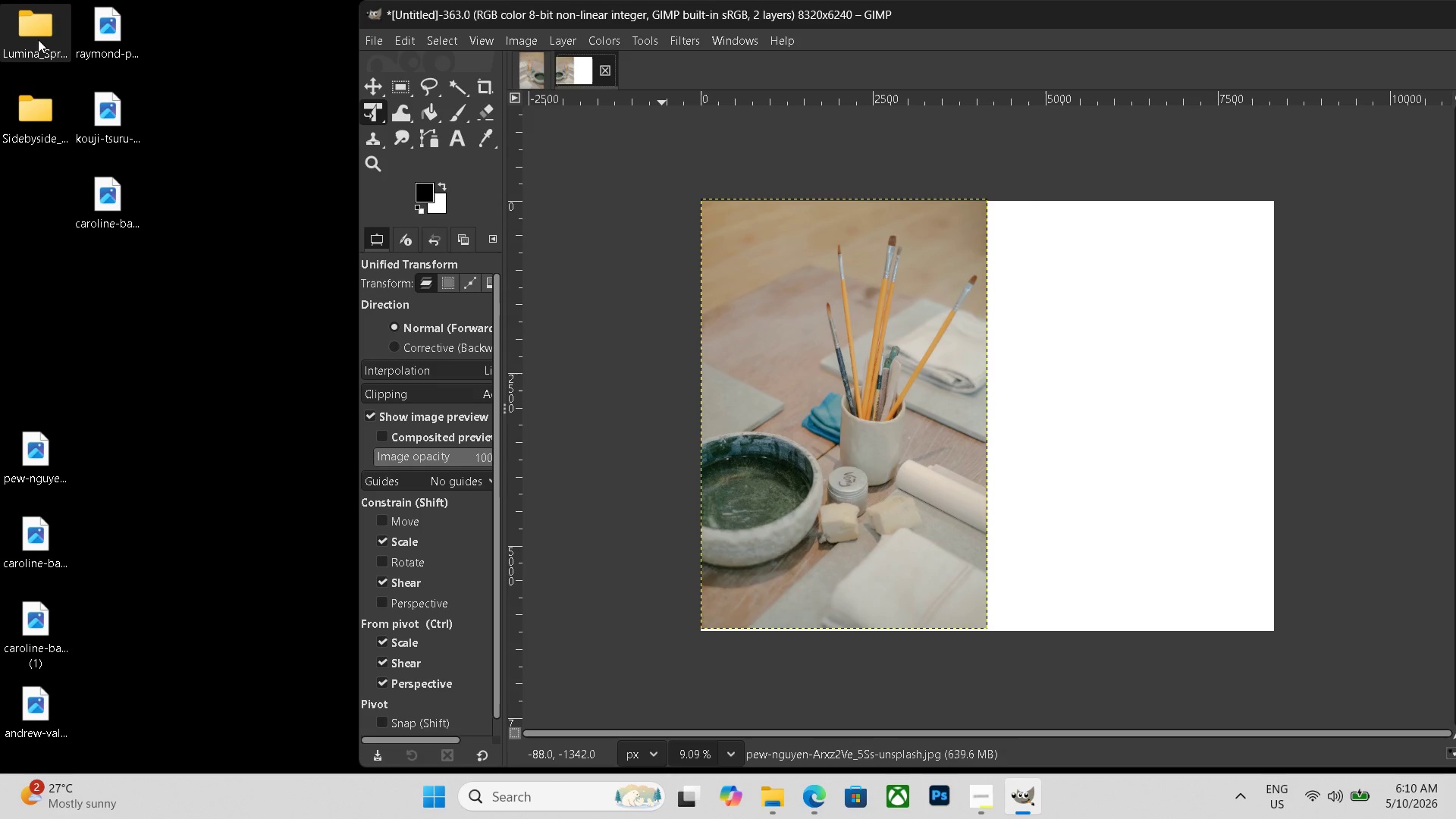 
key(Control+ControlLeft)
 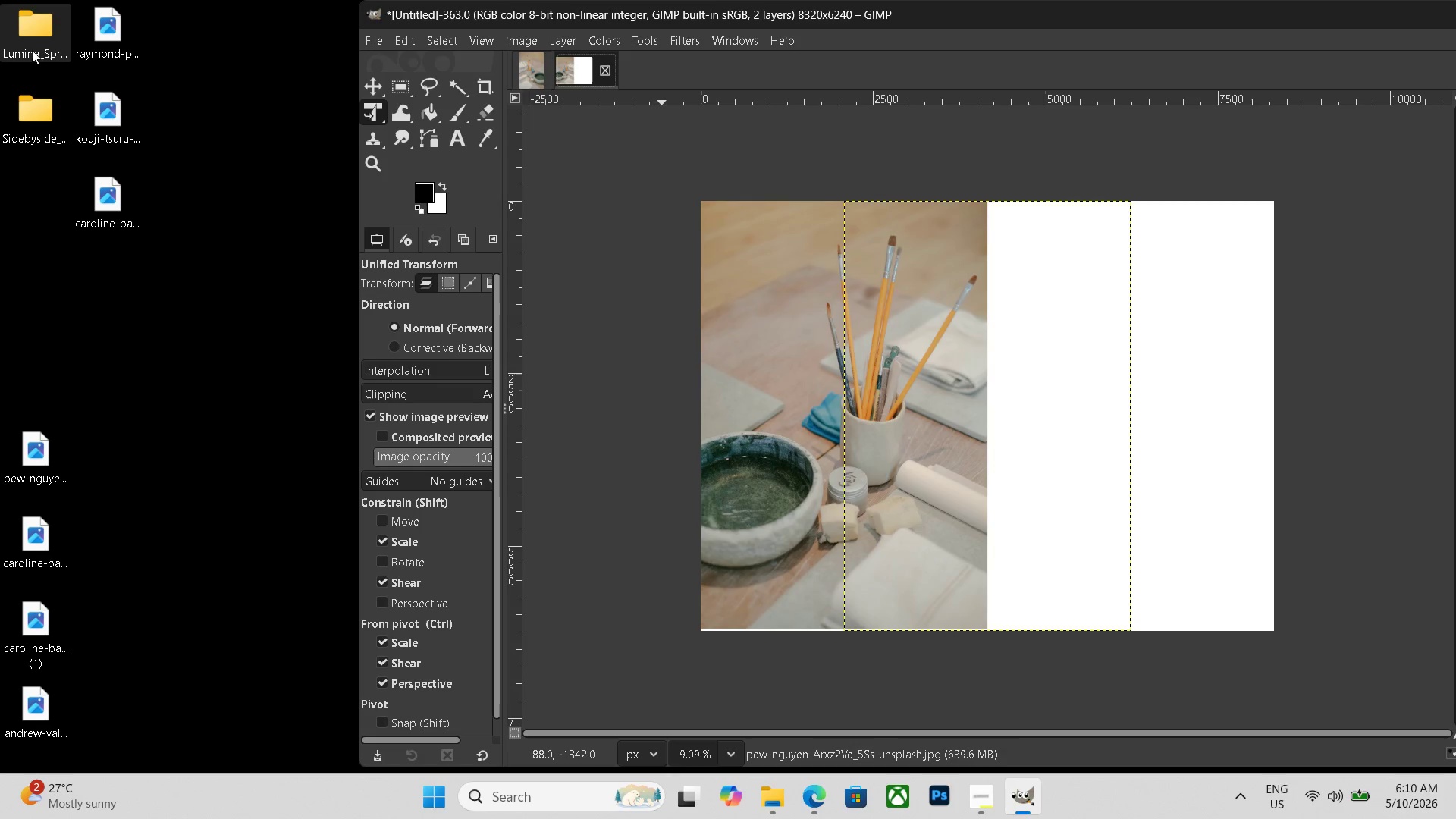 
key(Control+Z)
 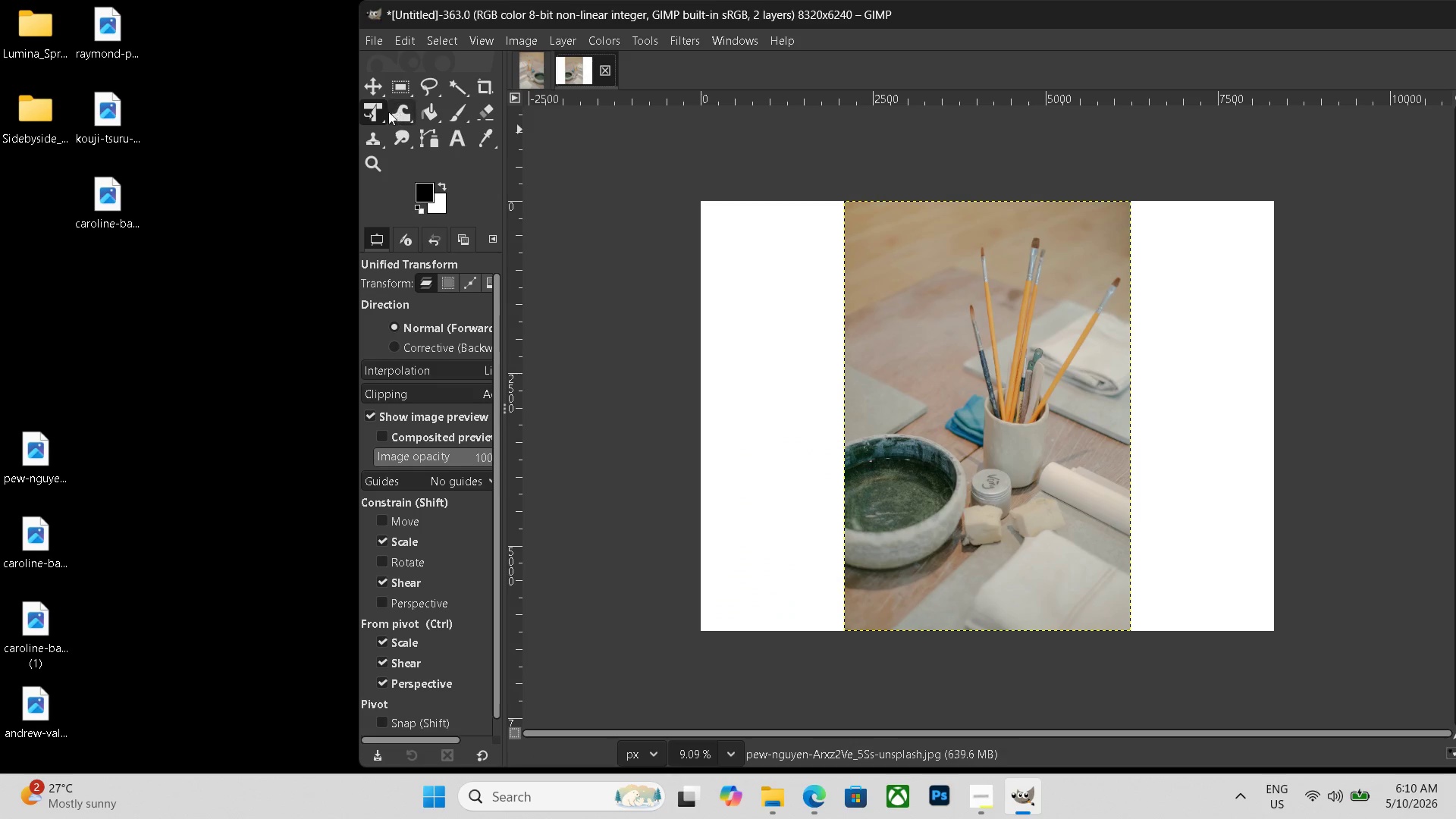 
left_click([371, 111])
 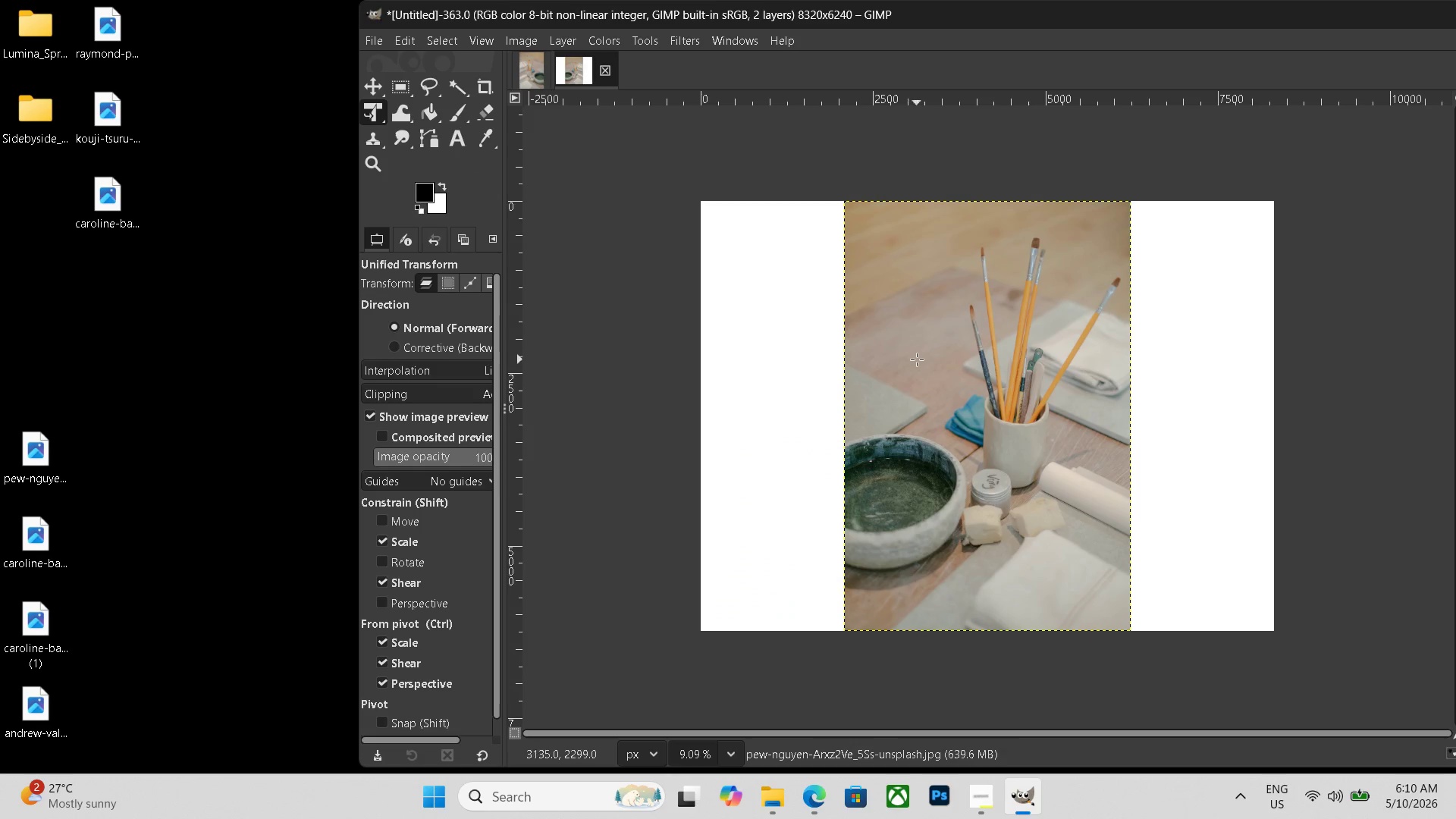 
left_click_drag(start_coordinate=[931, 367], to_coordinate=[786, 362])
 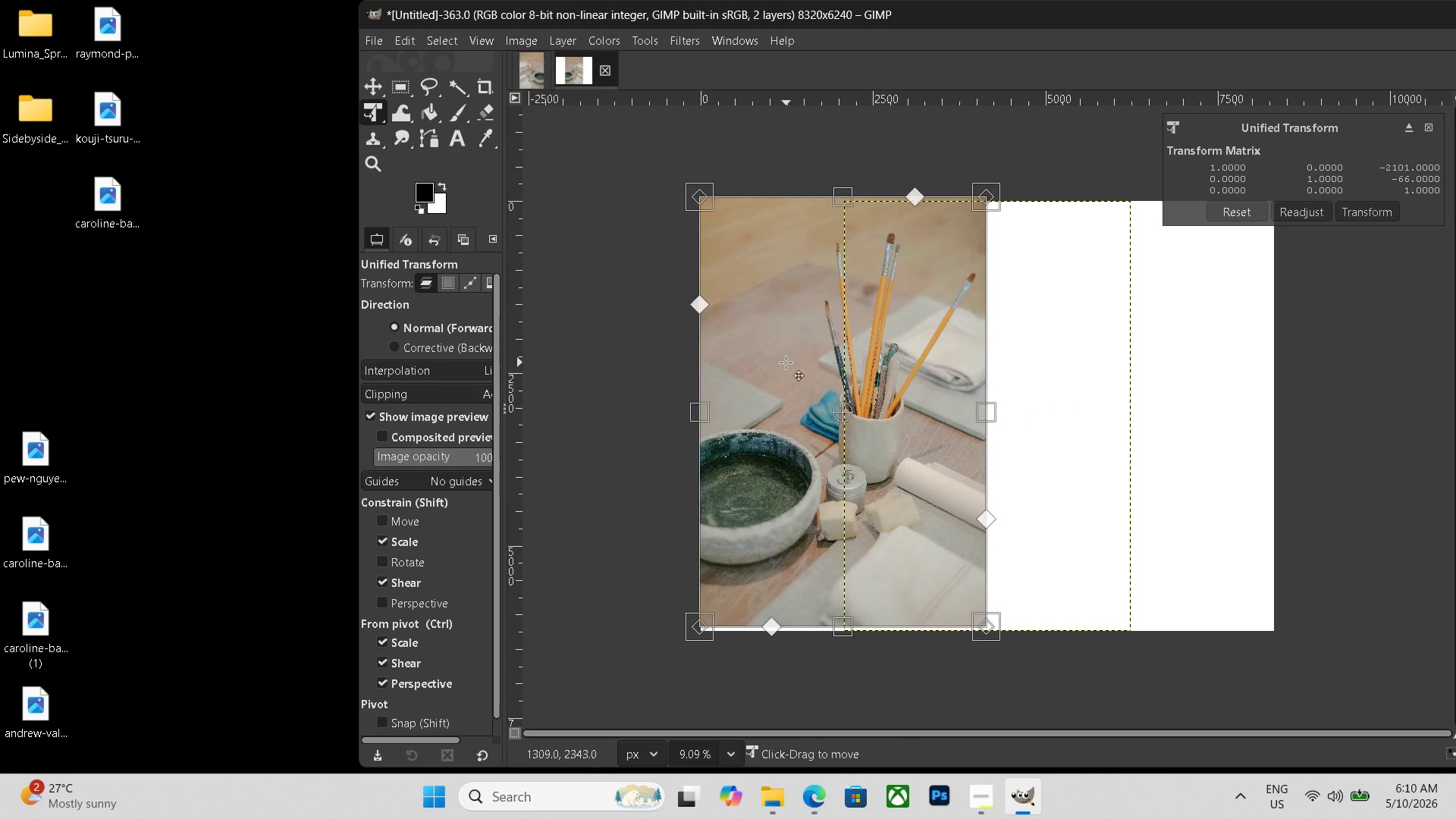 
left_click_drag(start_coordinate=[786, 362], to_coordinate=[782, 362])
 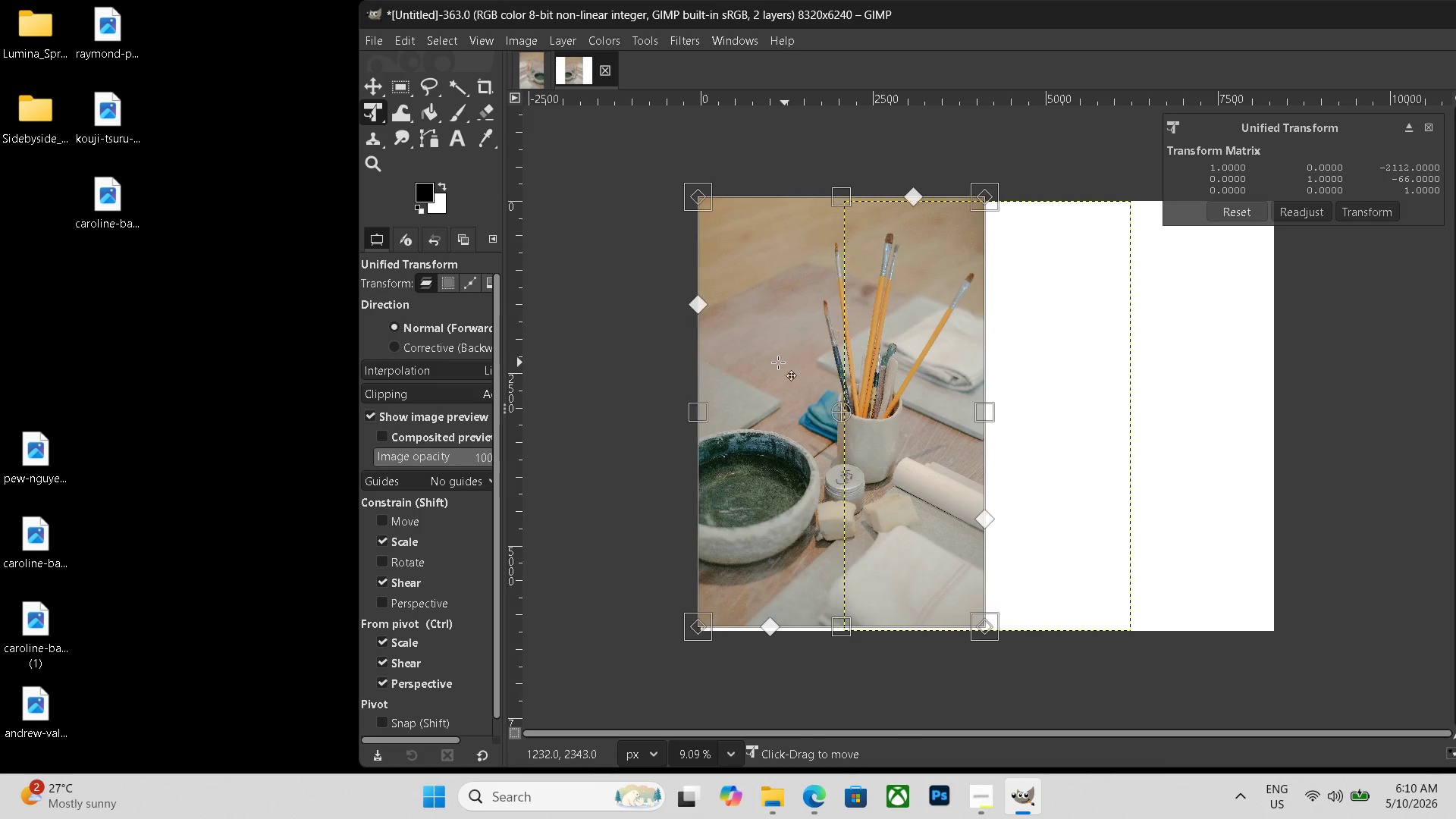 
left_click_drag(start_coordinate=[778, 362], to_coordinate=[784, 365])
 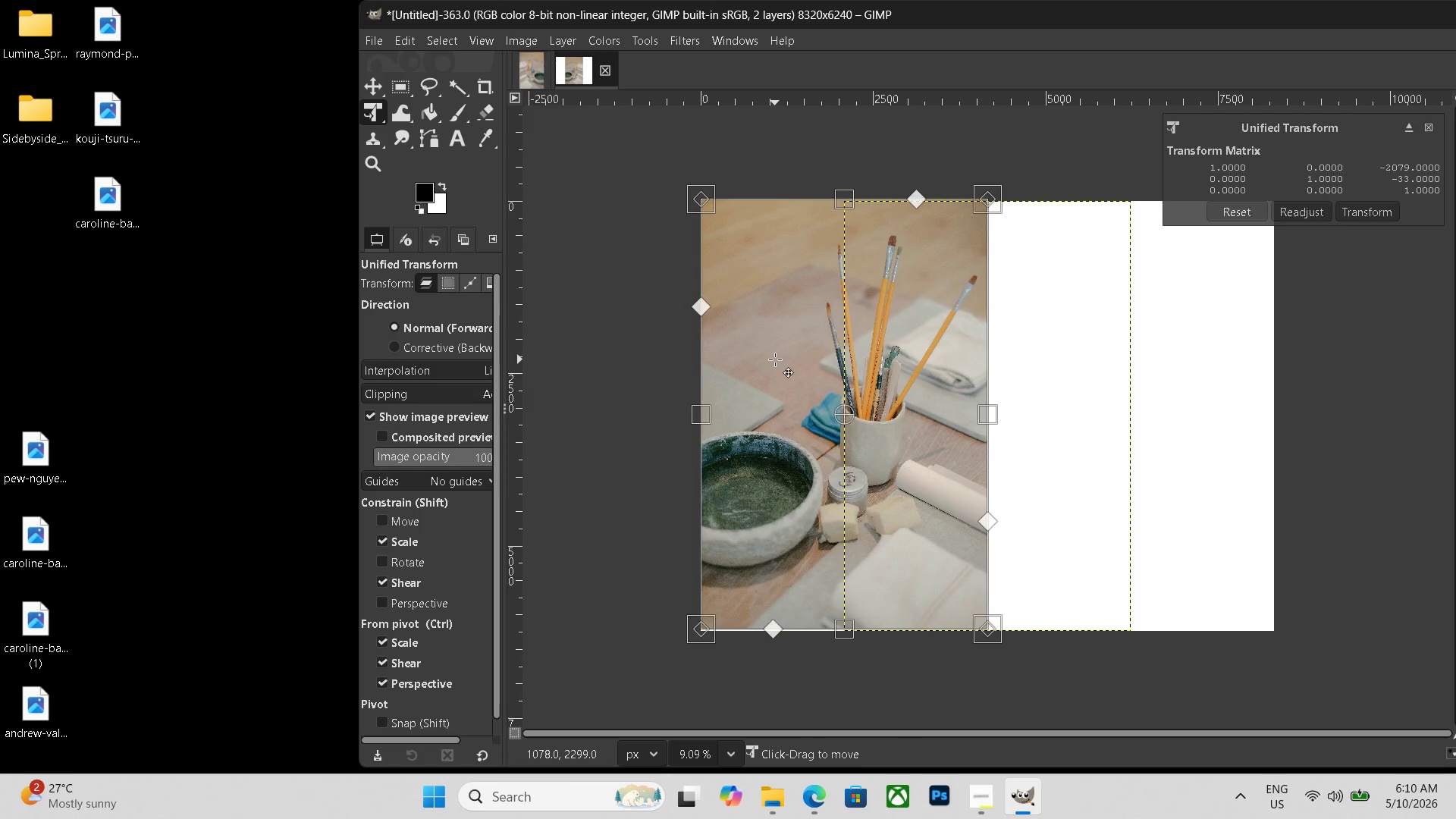 
key(Enter)
 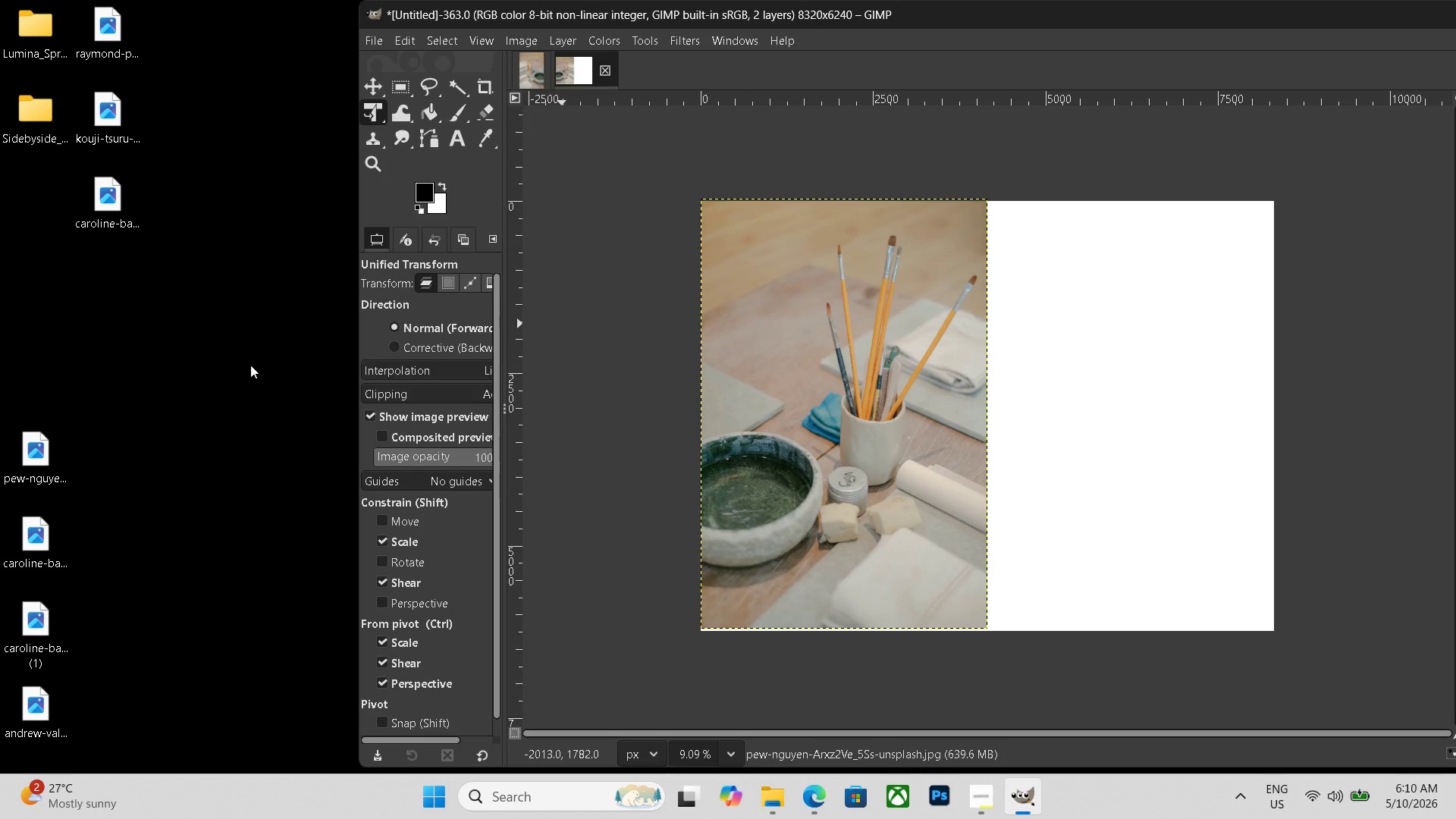 
left_click([177, 351])
 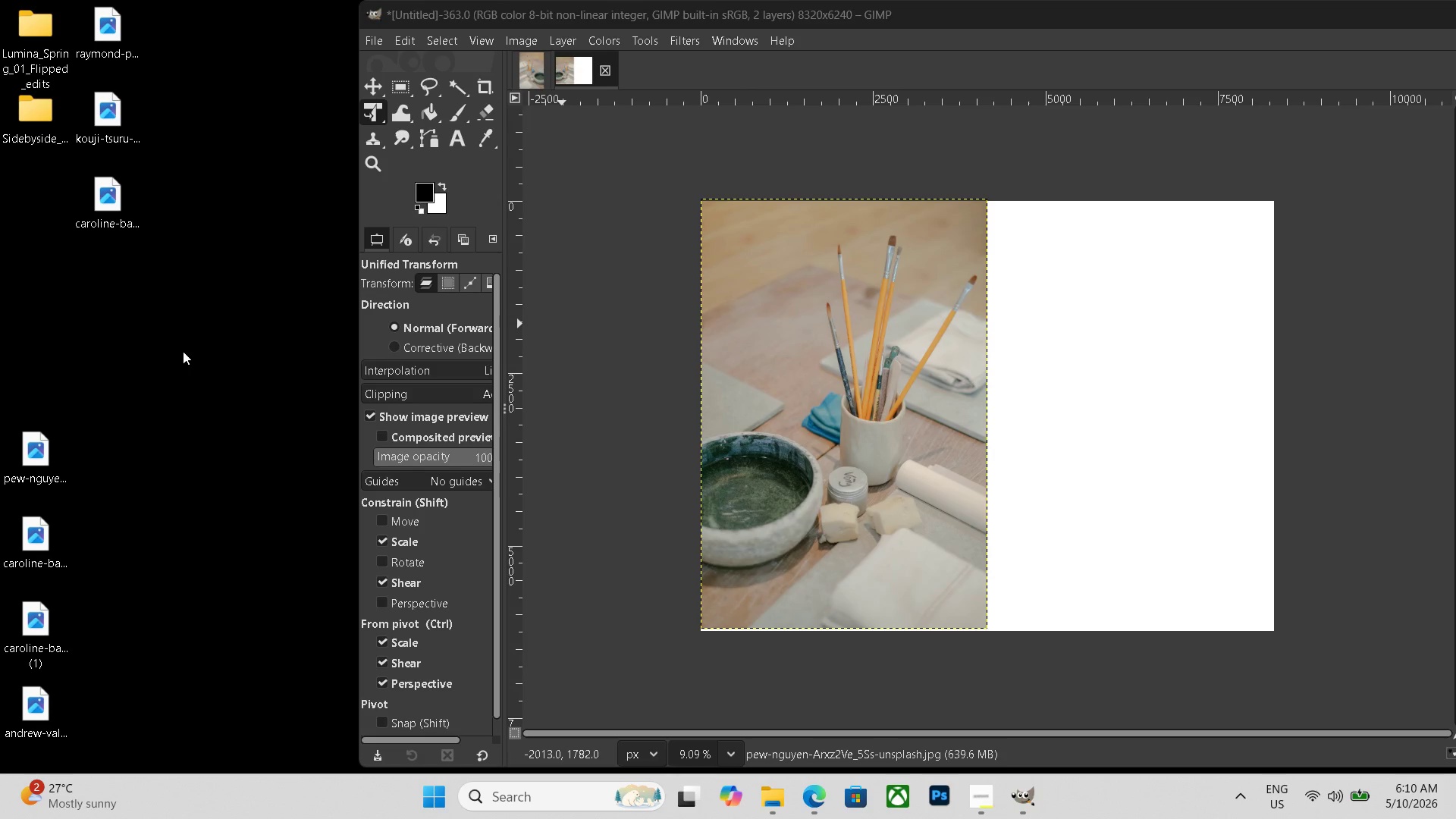 
key(Control+Z)
 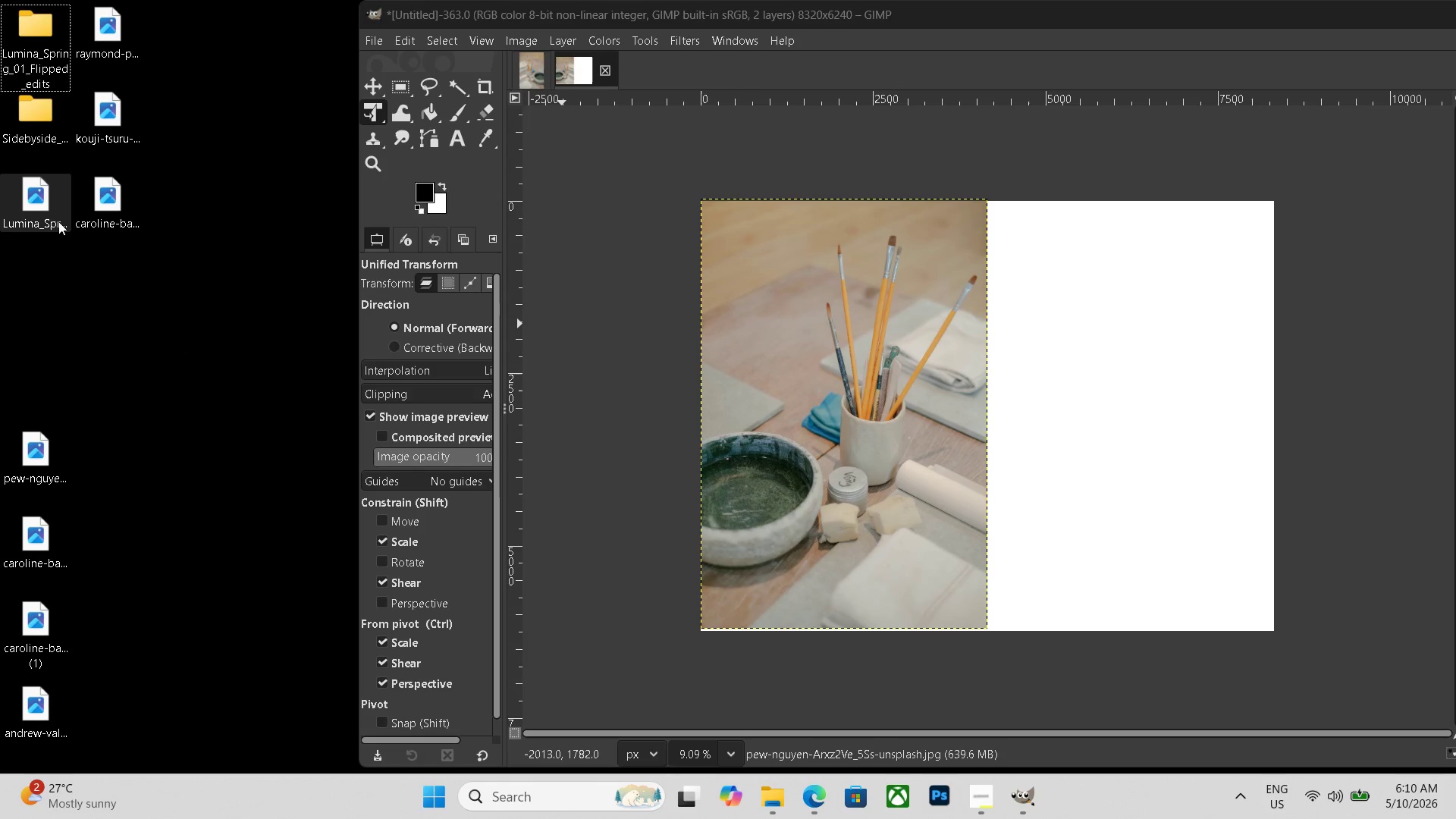 
left_click_drag(start_coordinate=[44, 213], to_coordinate=[1106, 416])
 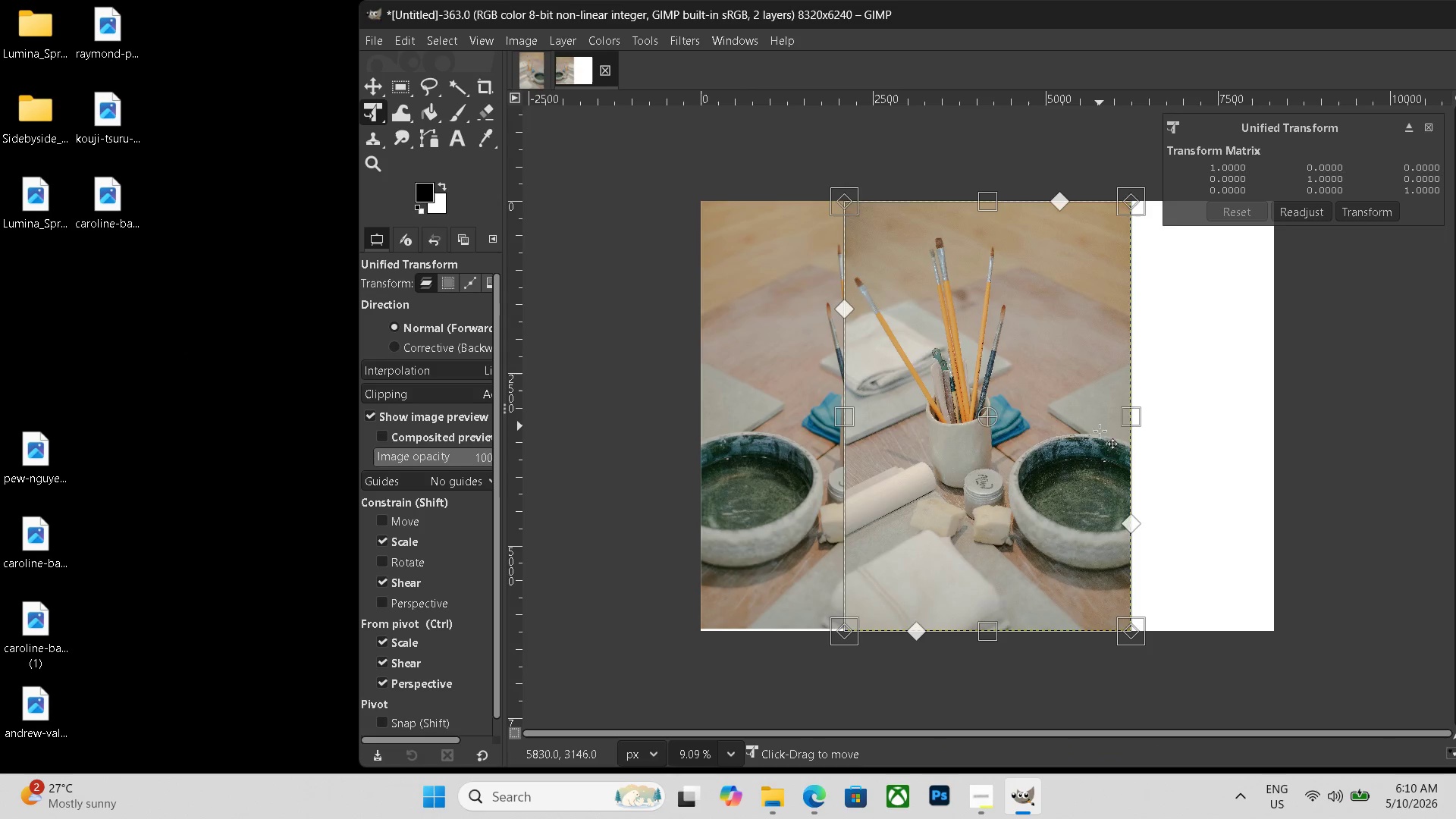 
left_click_drag(start_coordinate=[1080, 441], to_coordinate=[1223, 436])
 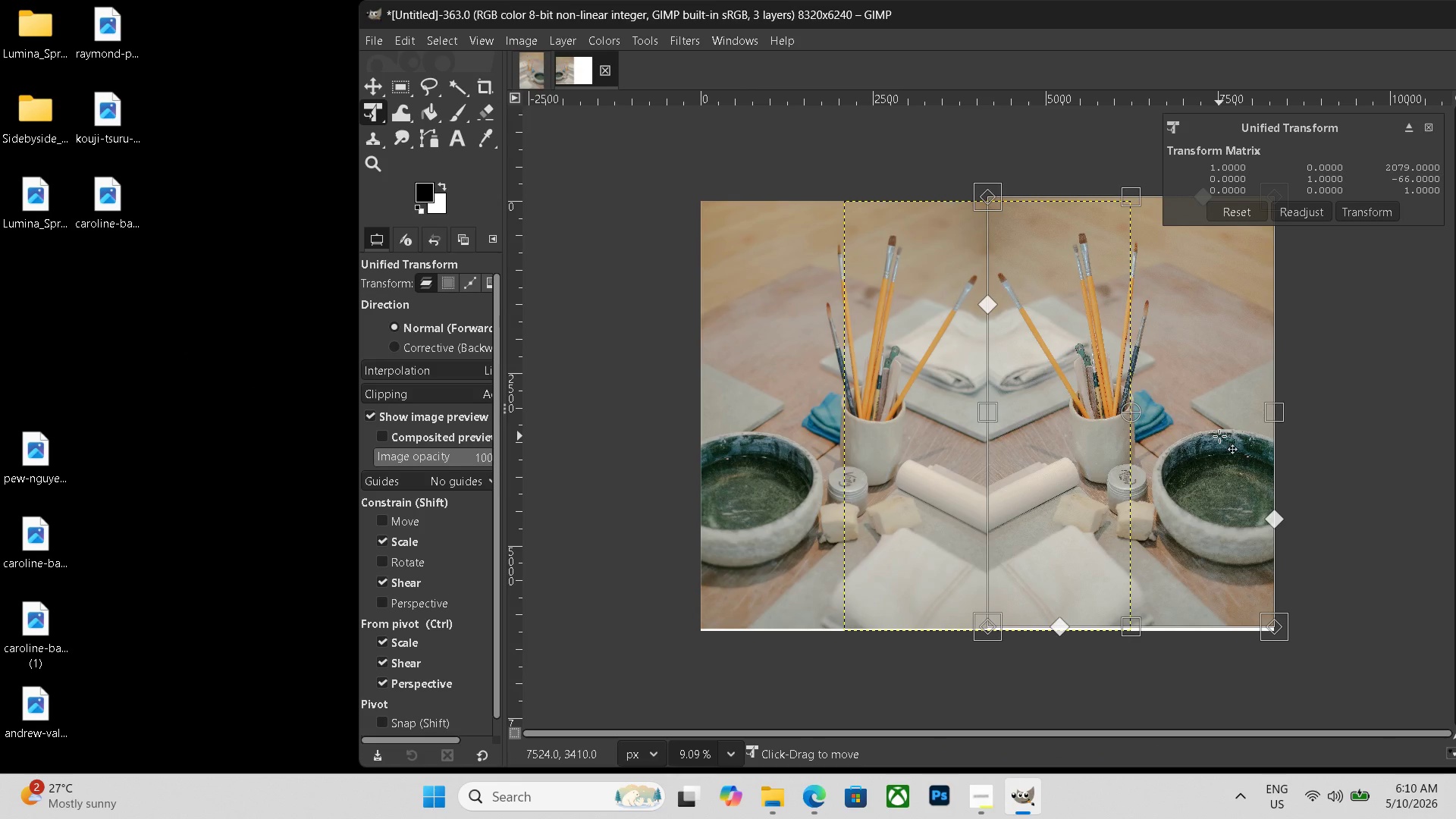 
left_click([1219, 436])
 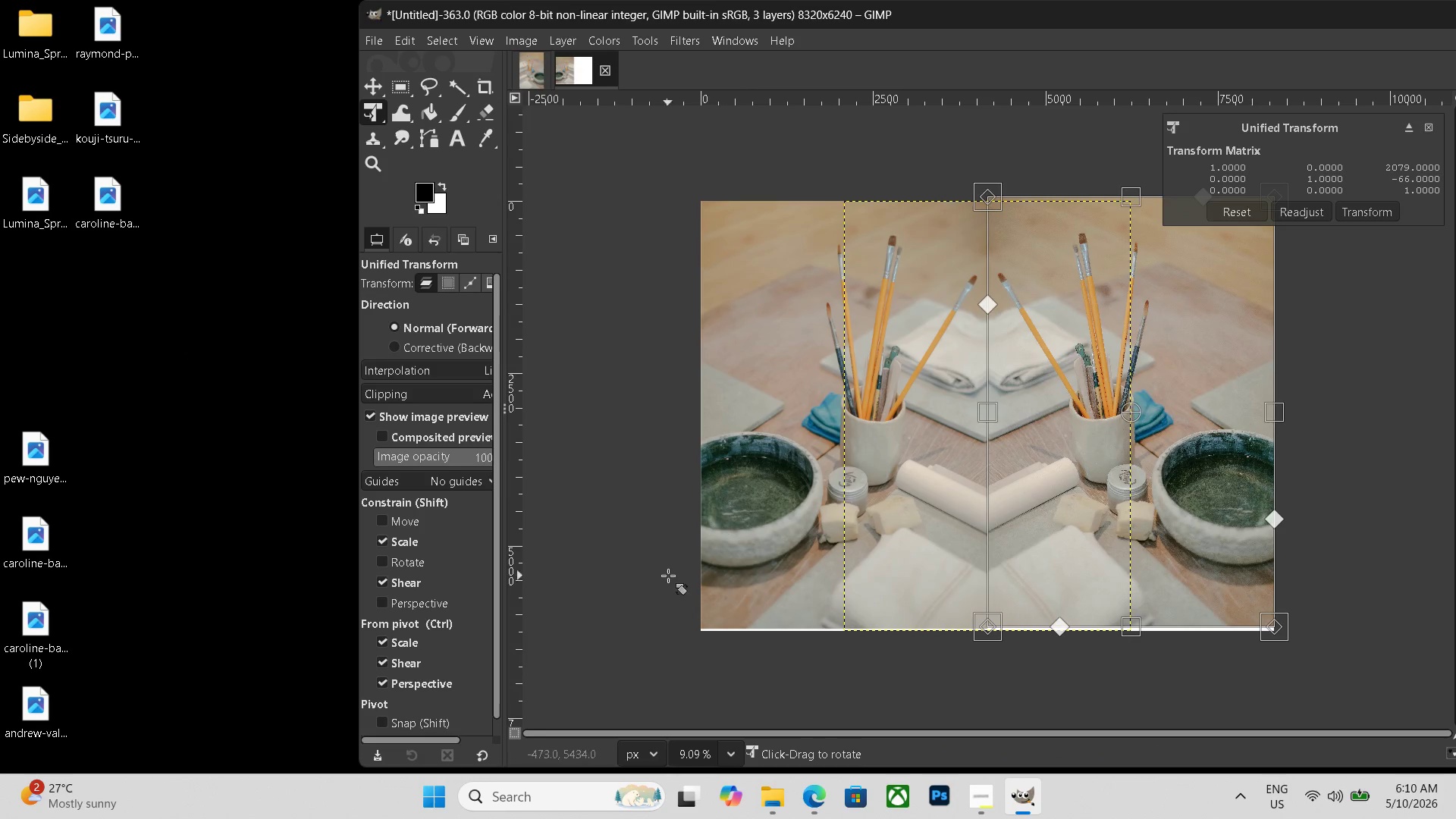 
key(Control+Shift+E)
 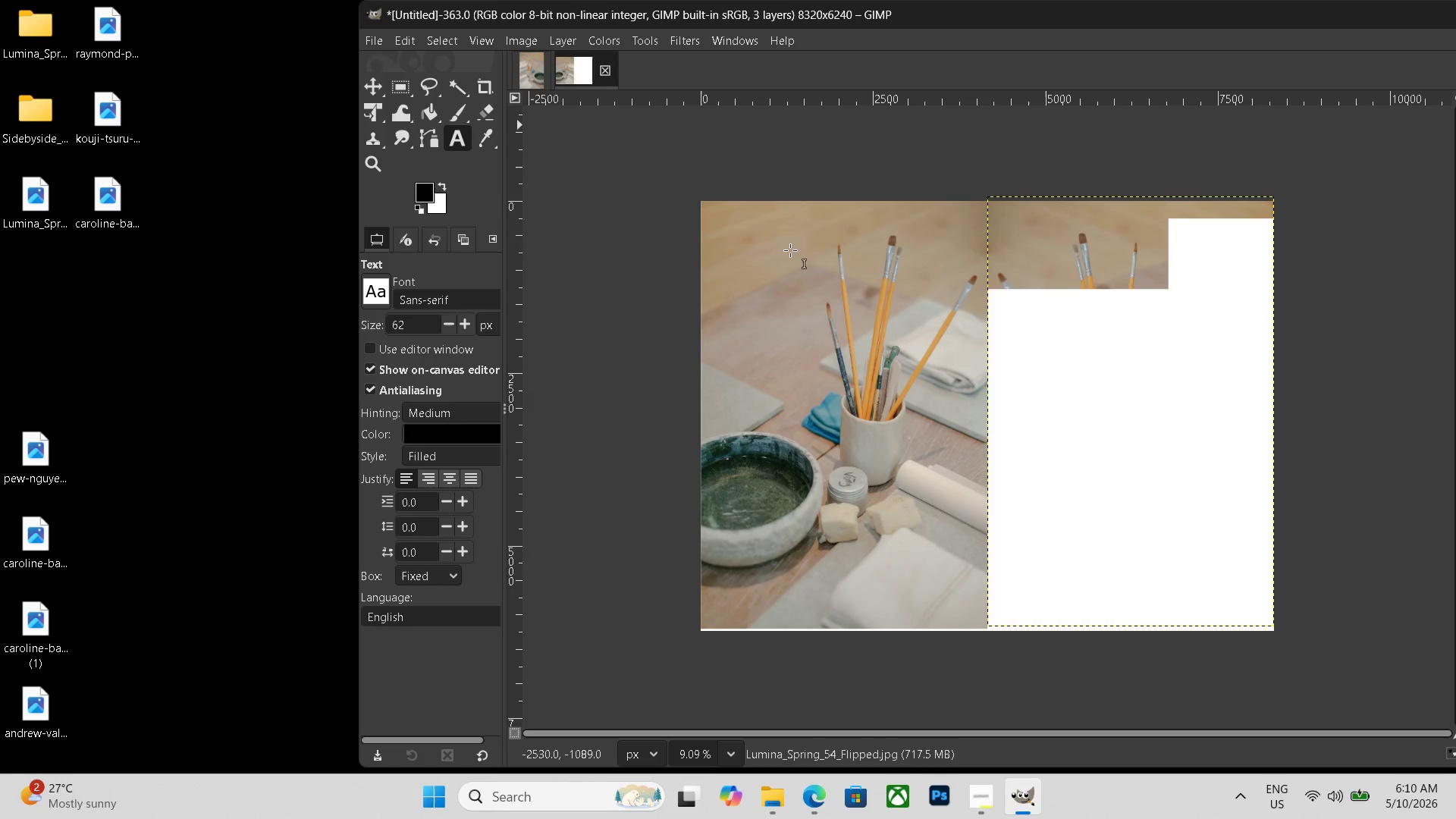 
left_click_drag(start_coordinate=[720, 209], to_coordinate=[1260, 262])
 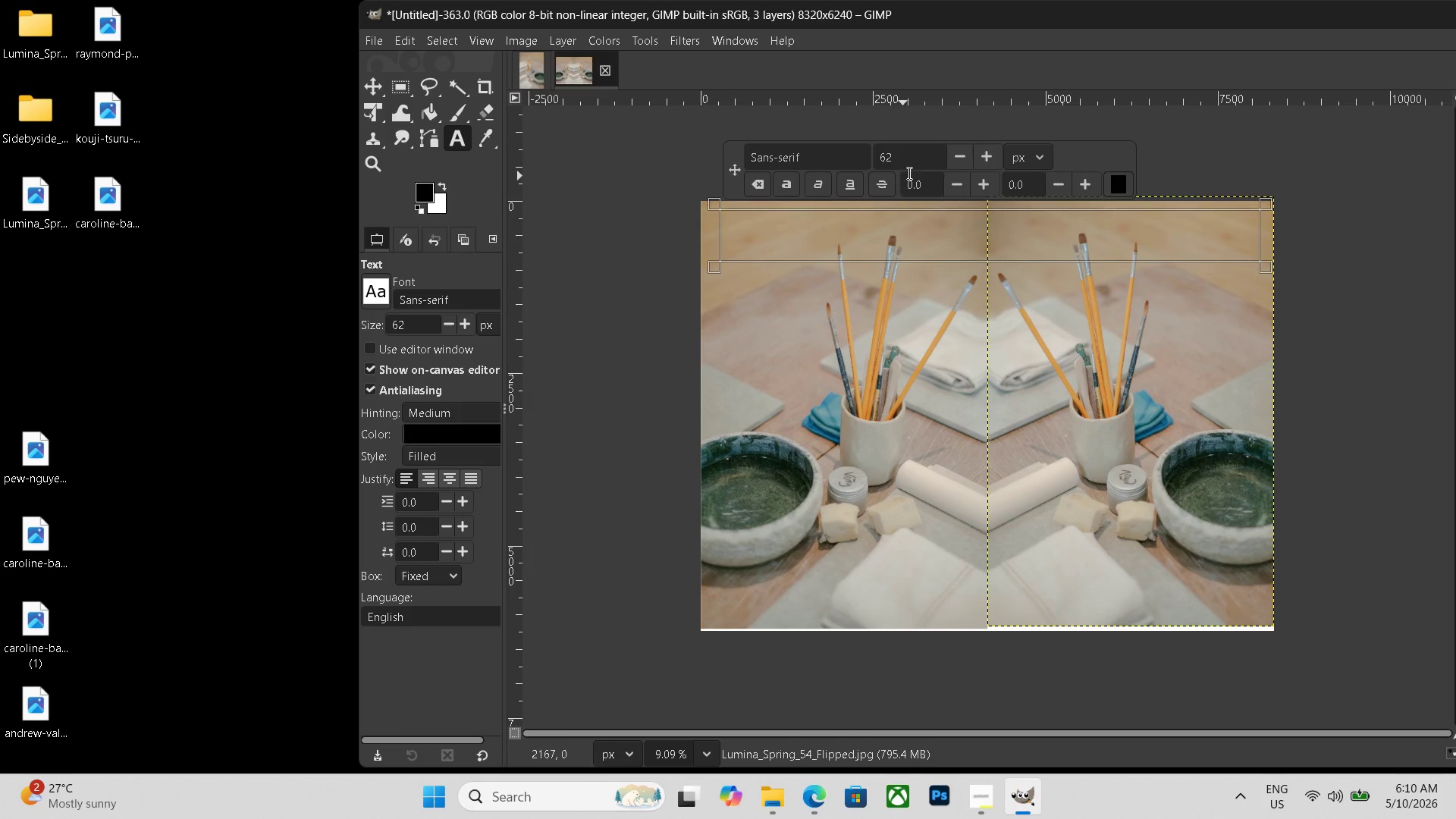 
left_click_drag(start_coordinate=[908, 159], to_coordinate=[833, 153])
 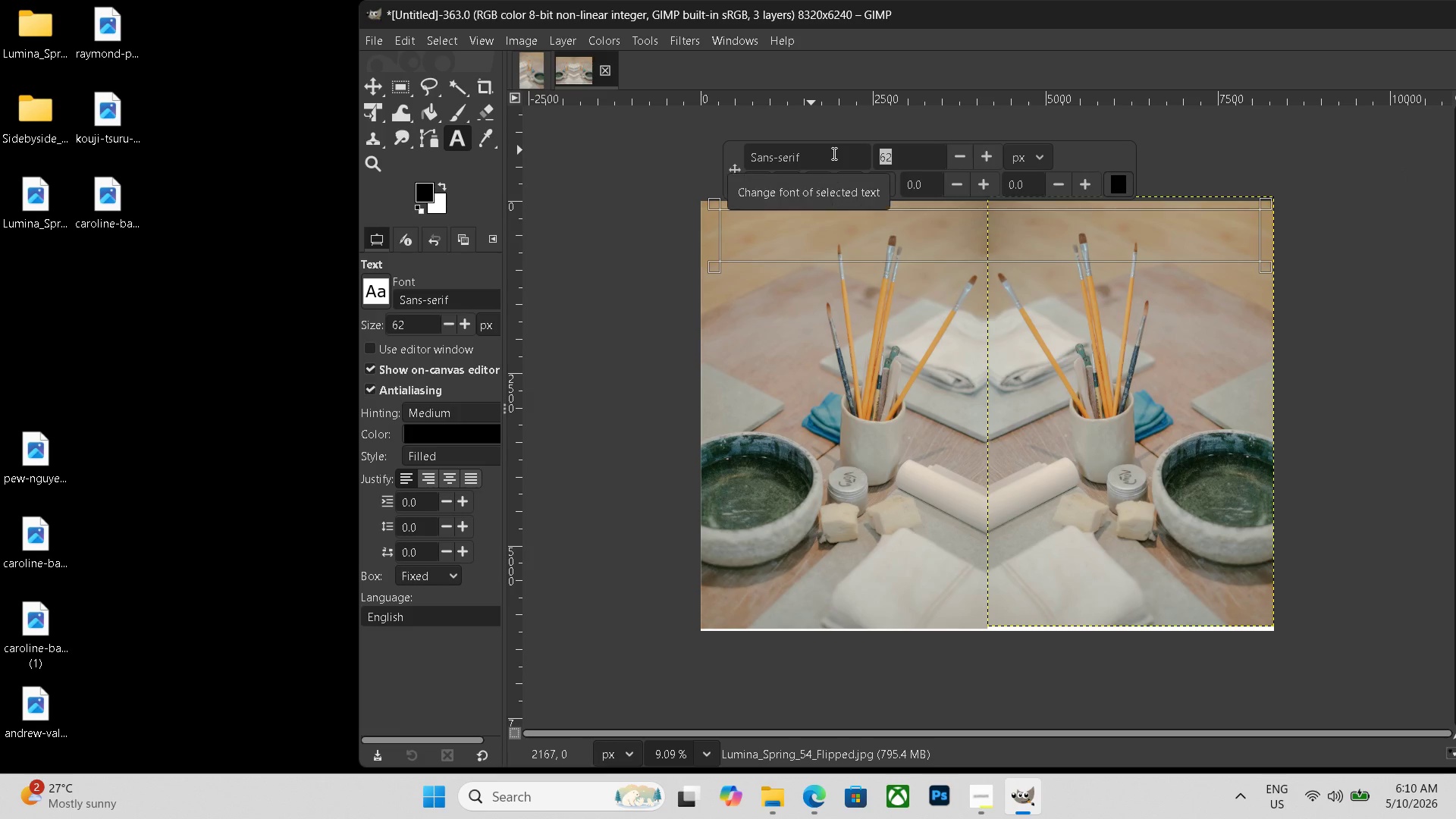 
key(Numpad3)
 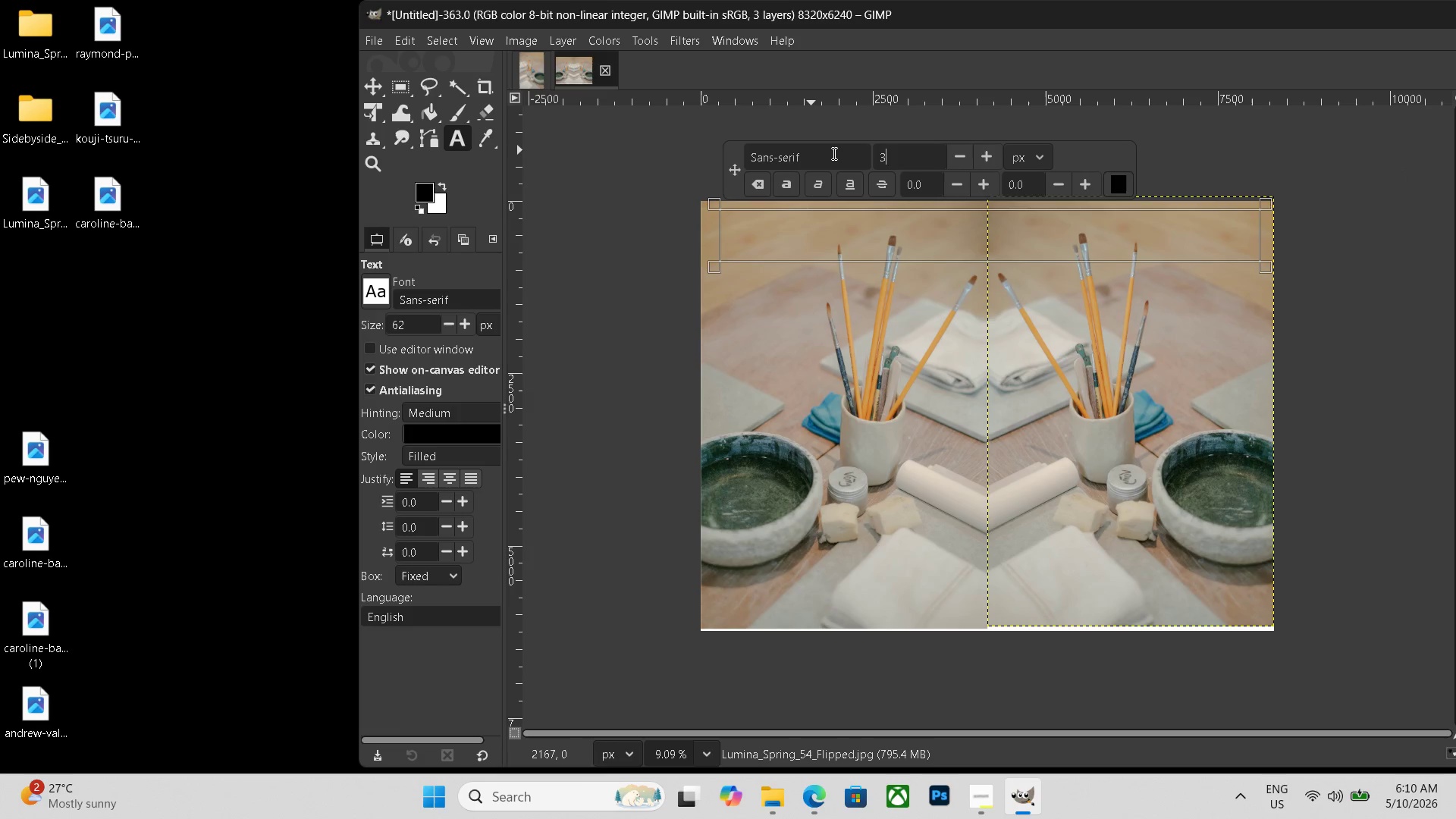 
key(Numpad0)
 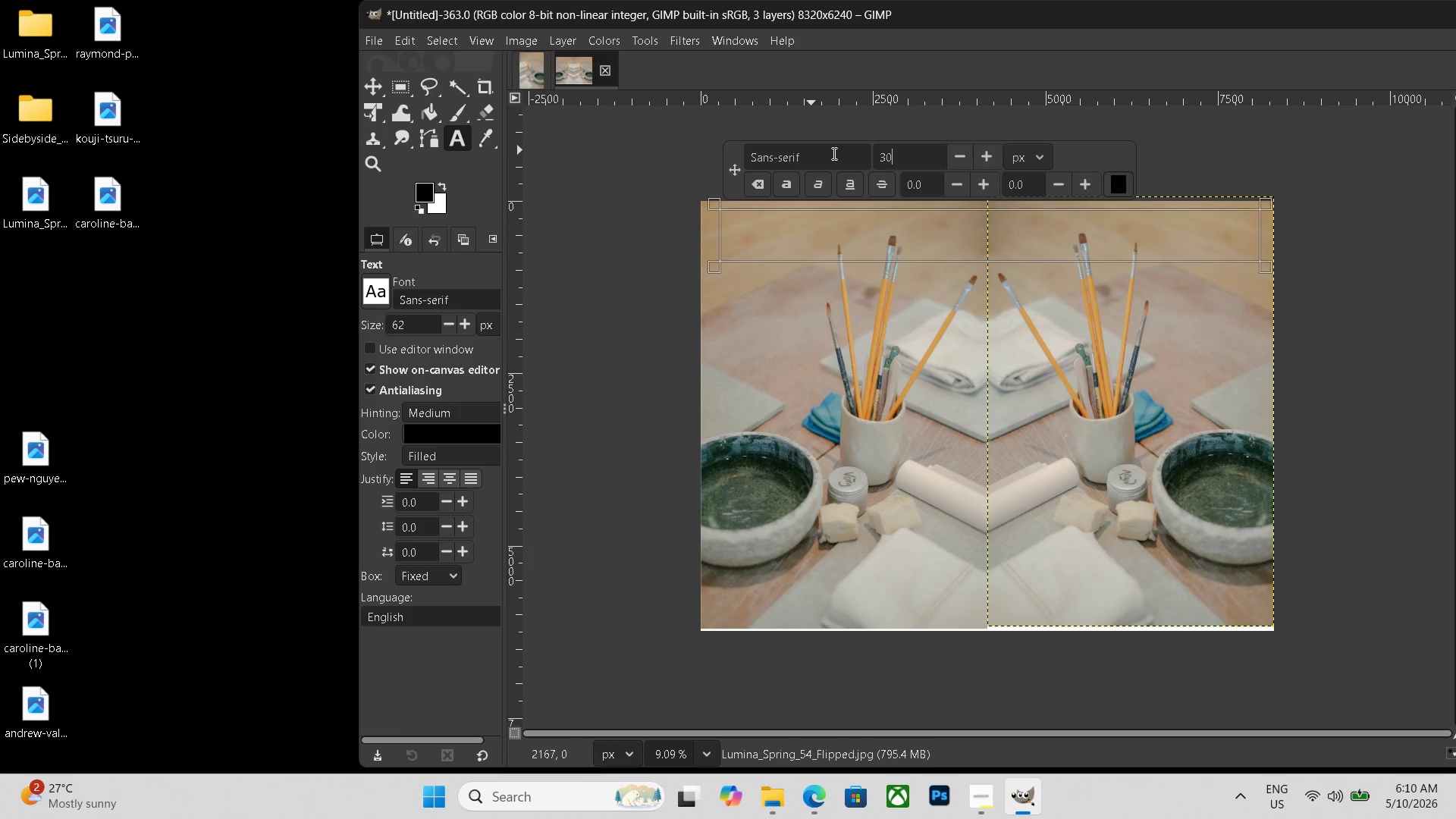 
key(Numpad0)
 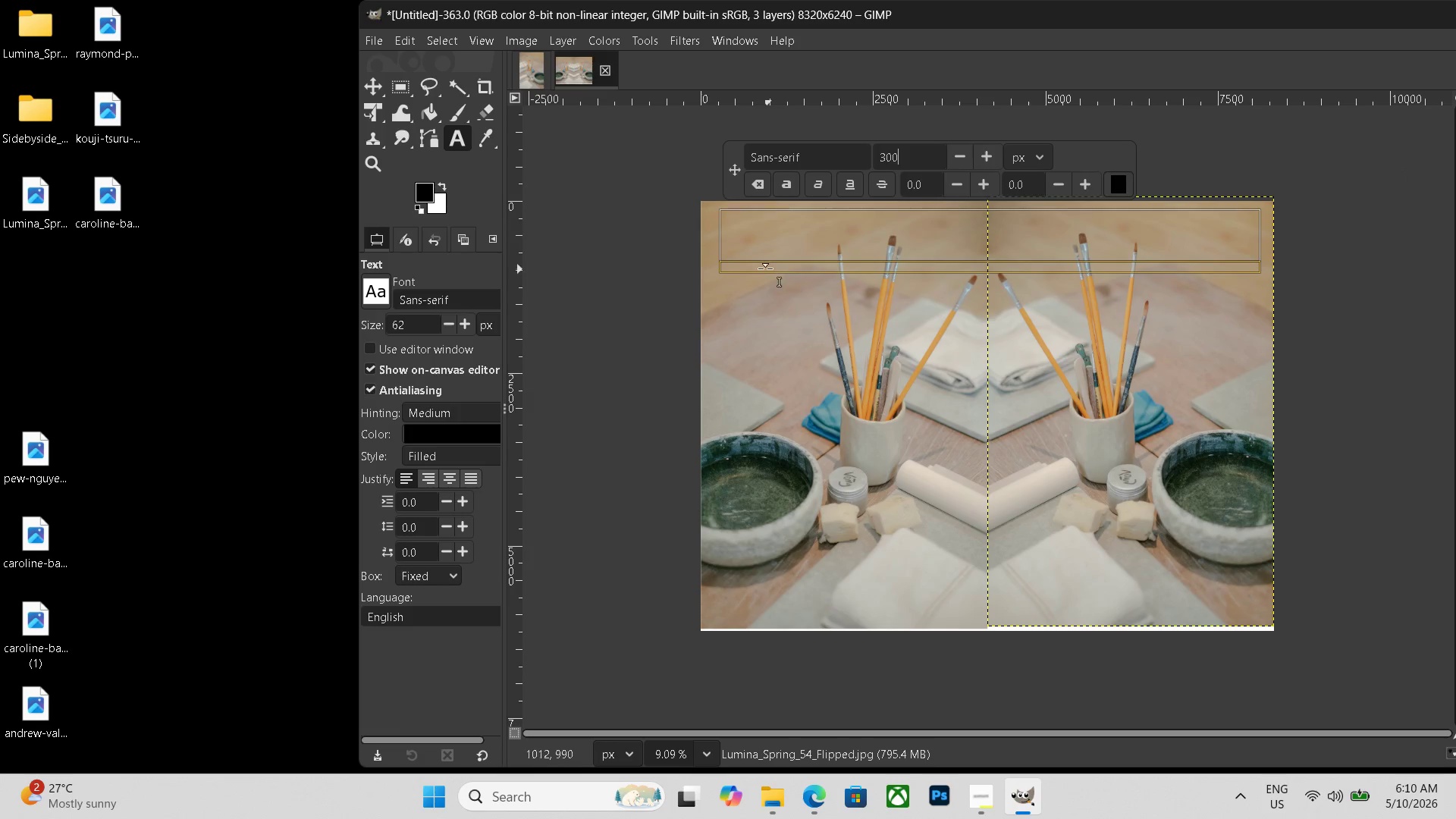 
left_click_drag(start_coordinate=[753, 240], to_coordinate=[753, 236])
 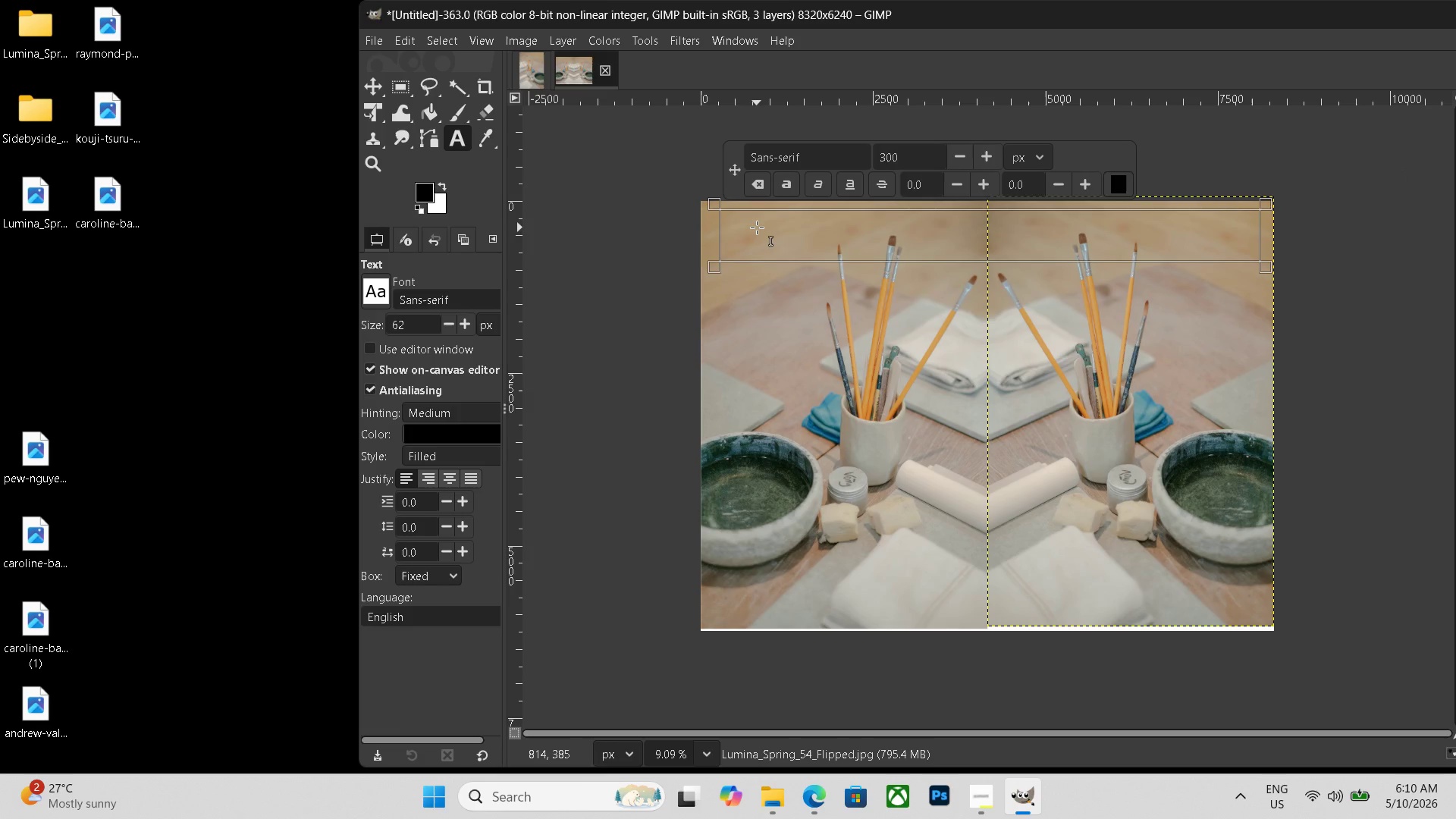 
type(beo)
key(Backspace)
type(fore)
 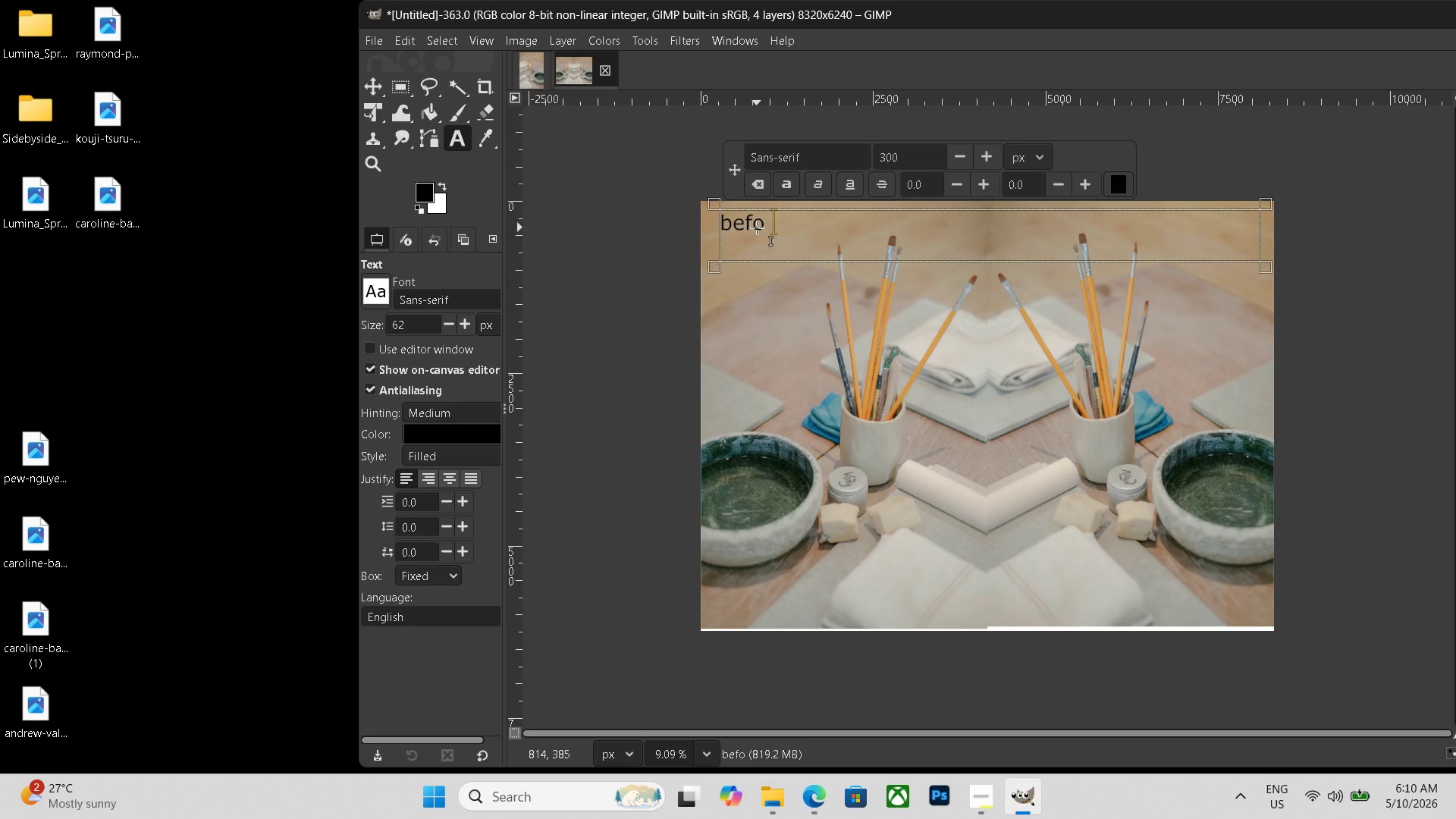 
hold_key(key=Space, duration=1.5)
 